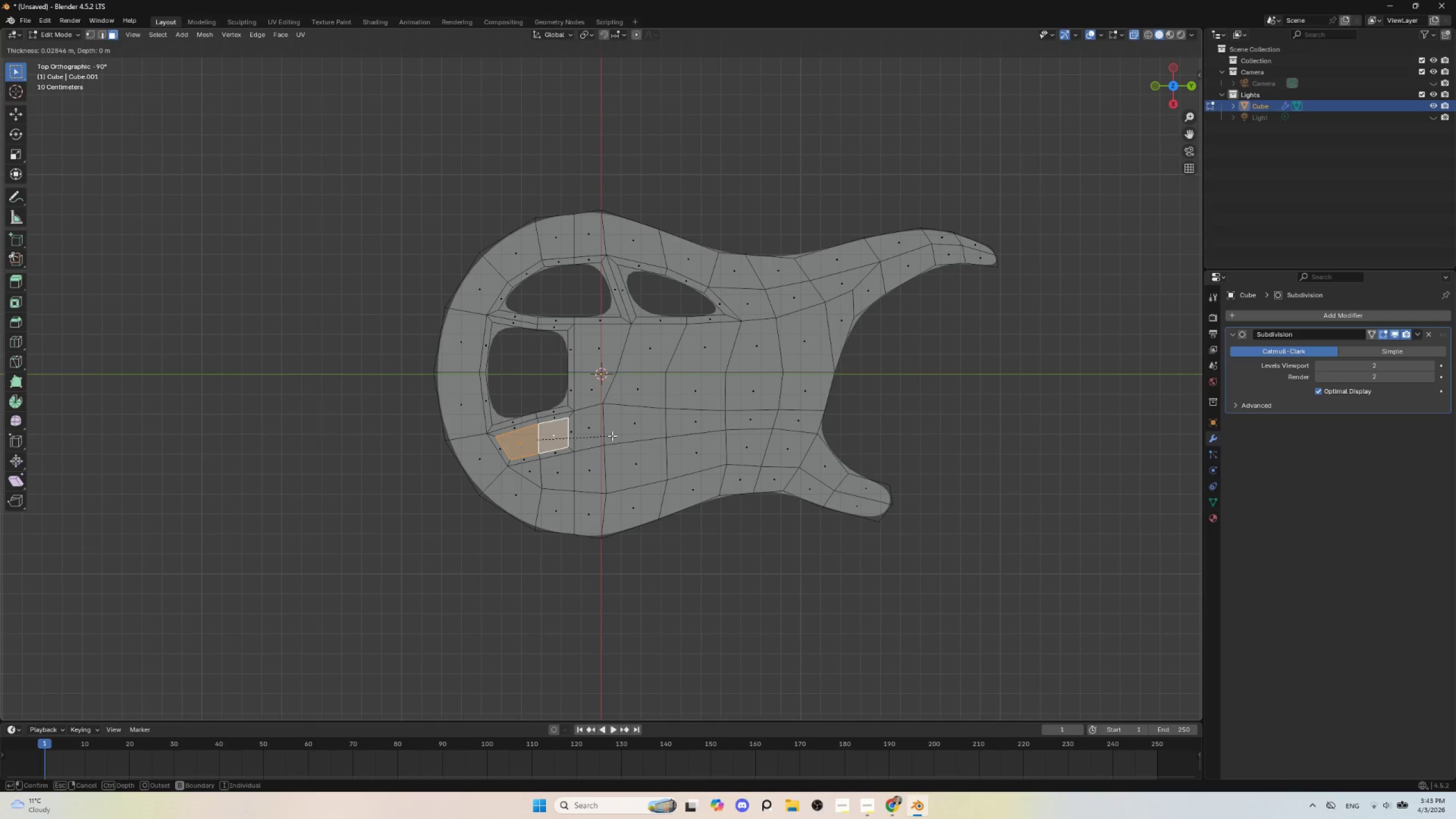 
left_click([612, 436])
 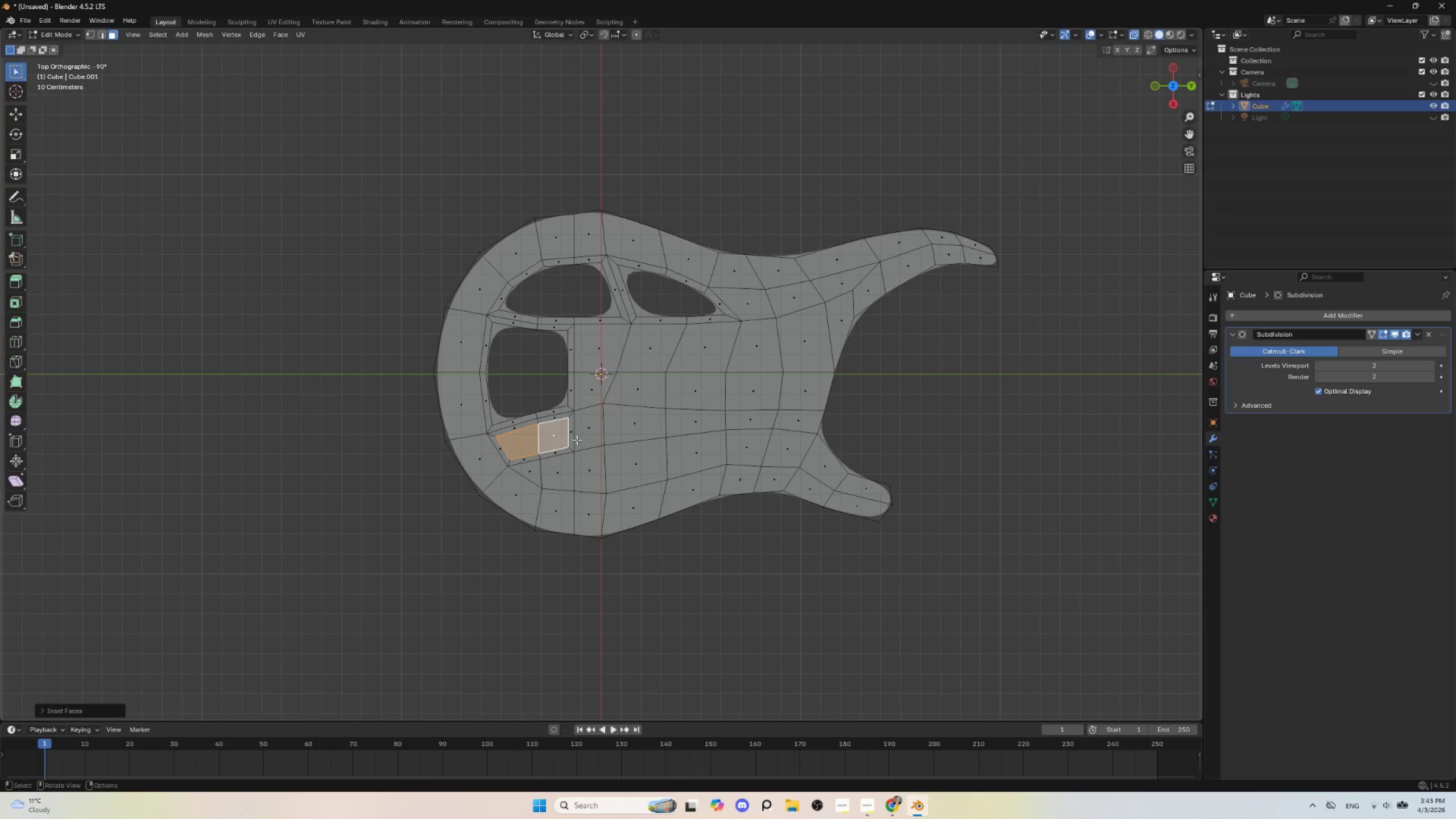 
key(Delete)
 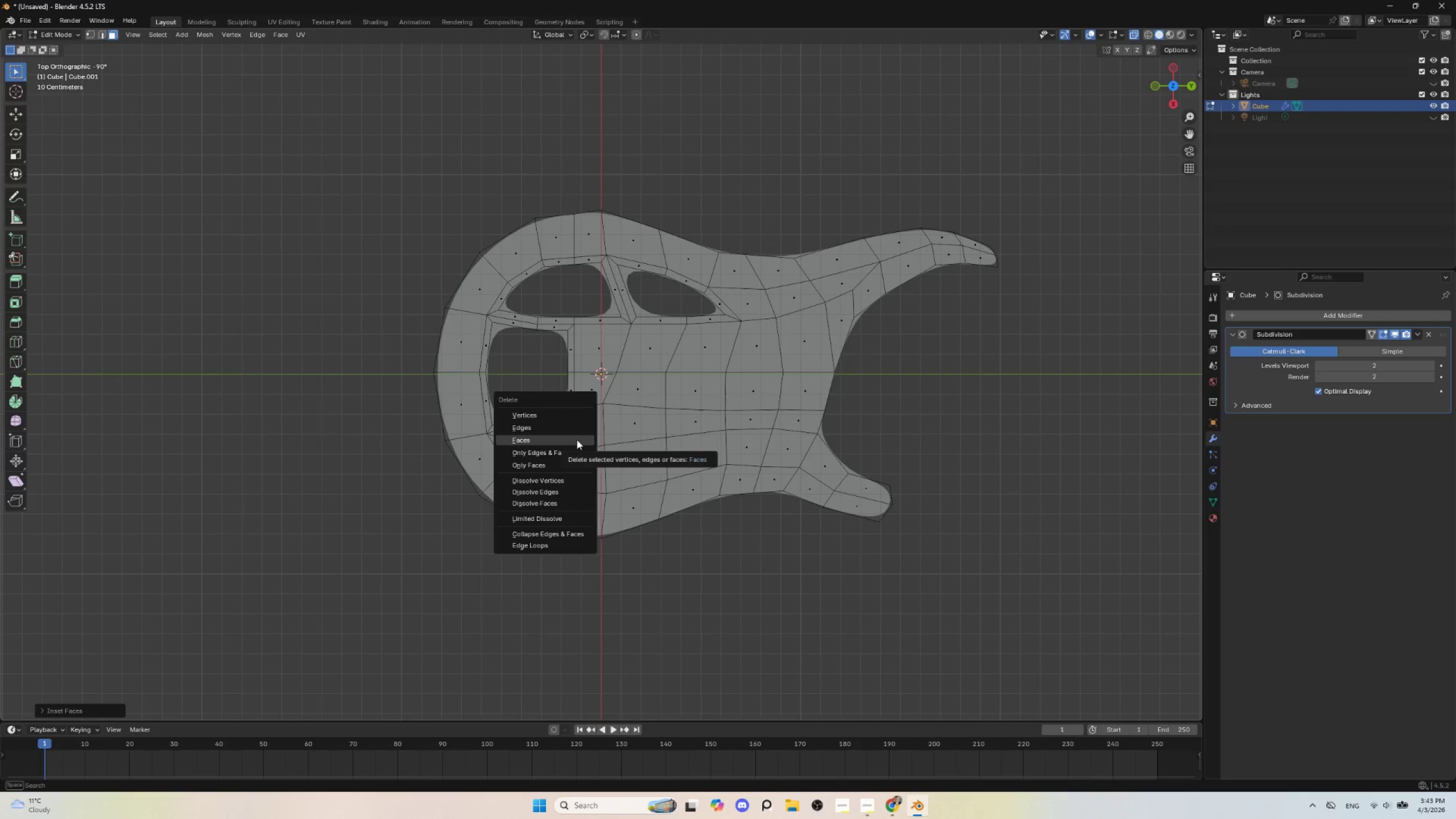 
left_click_drag(start_coordinate=[577, 440], to_coordinate=[92, 36])
 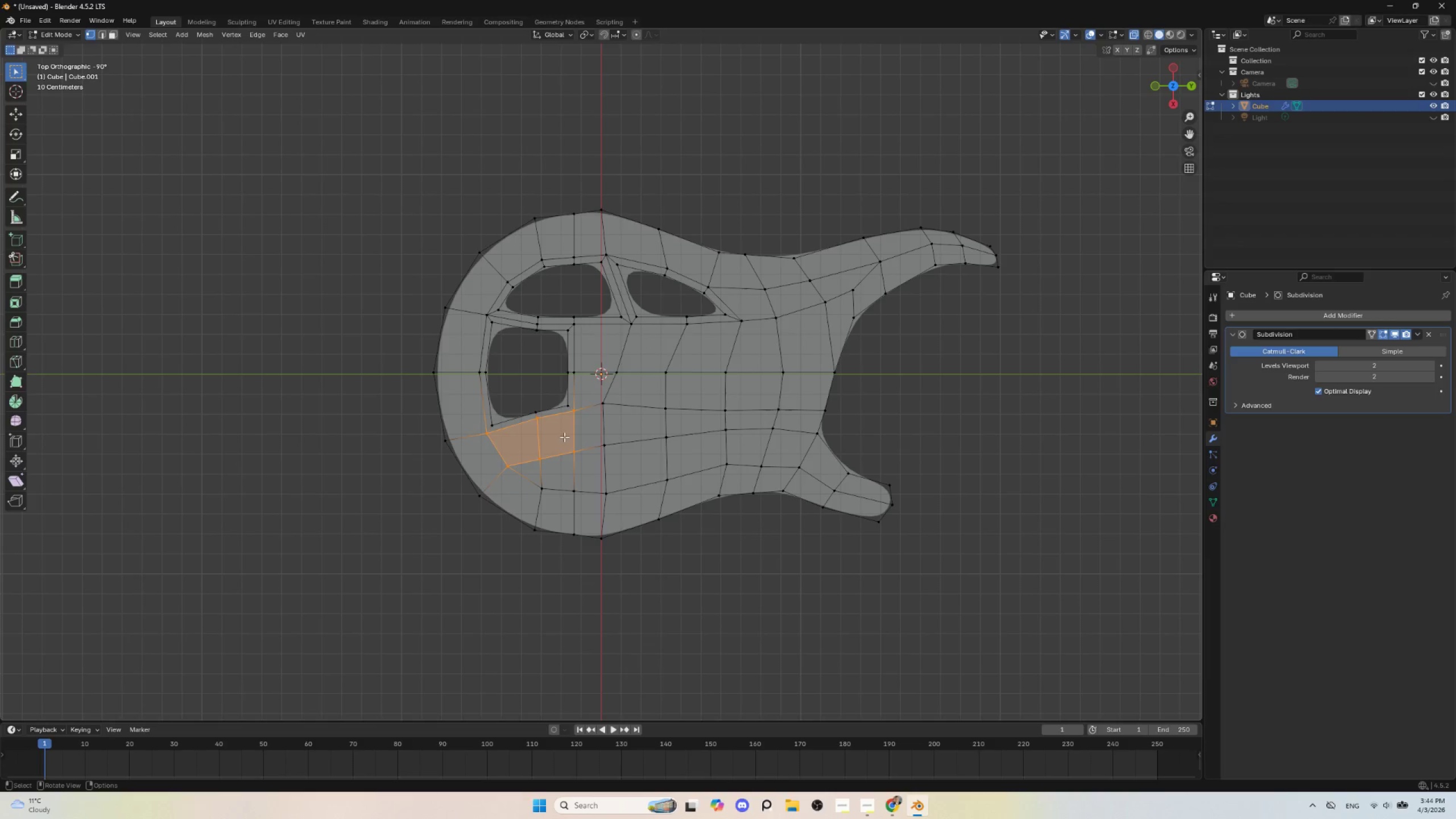 
key(CapsLock)
 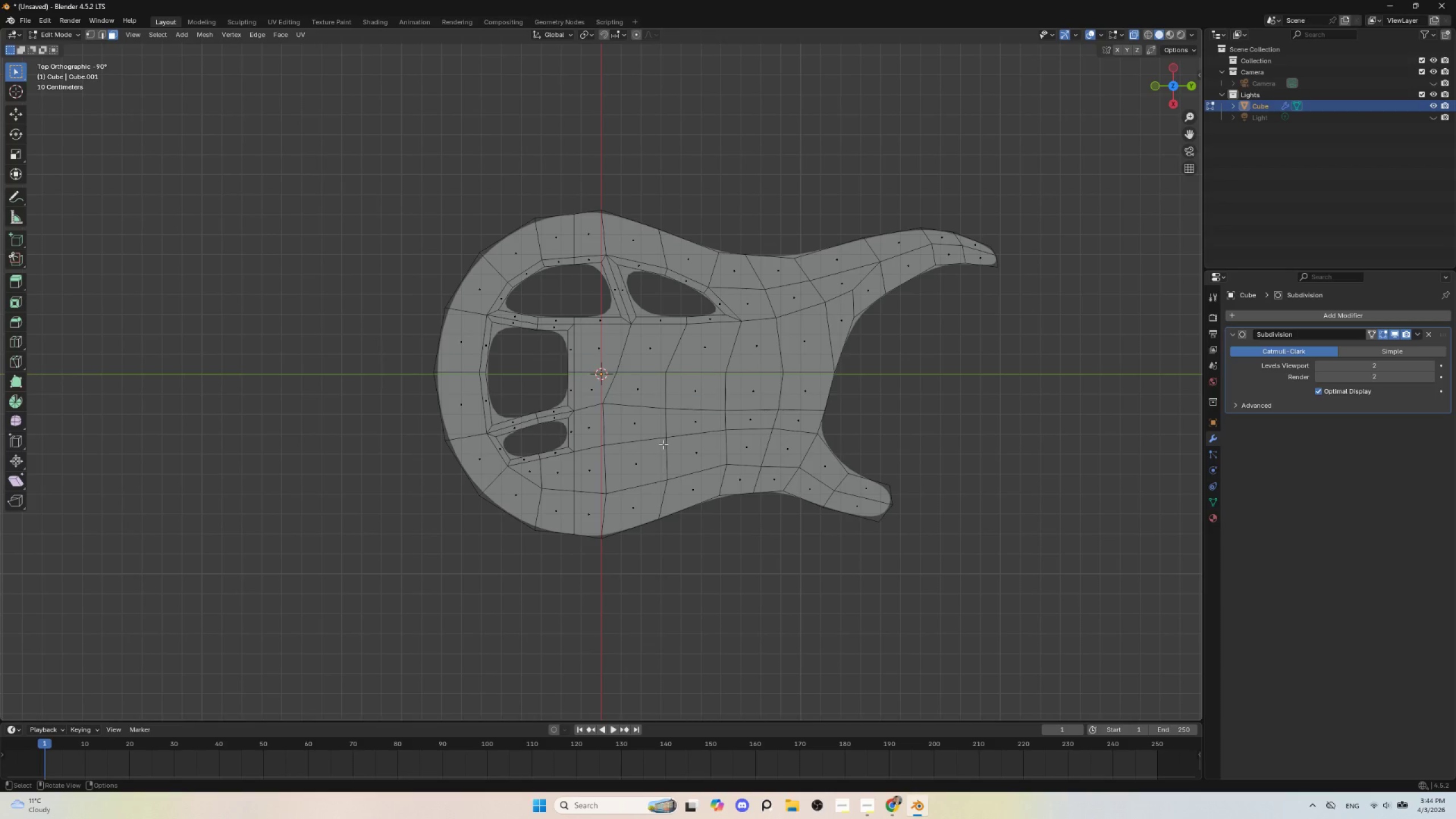 
key(CapsLock)
 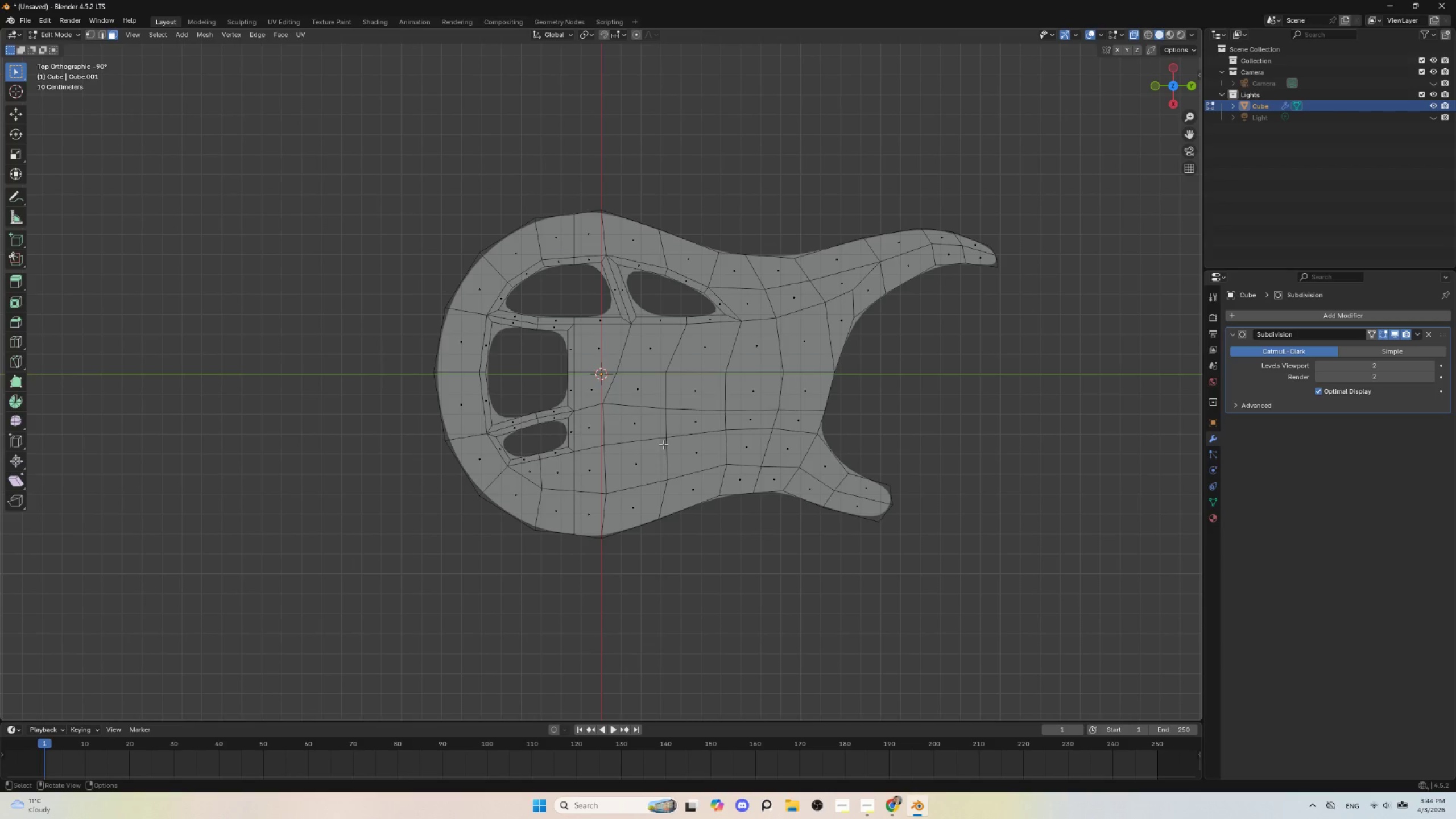 
key(Tab)
 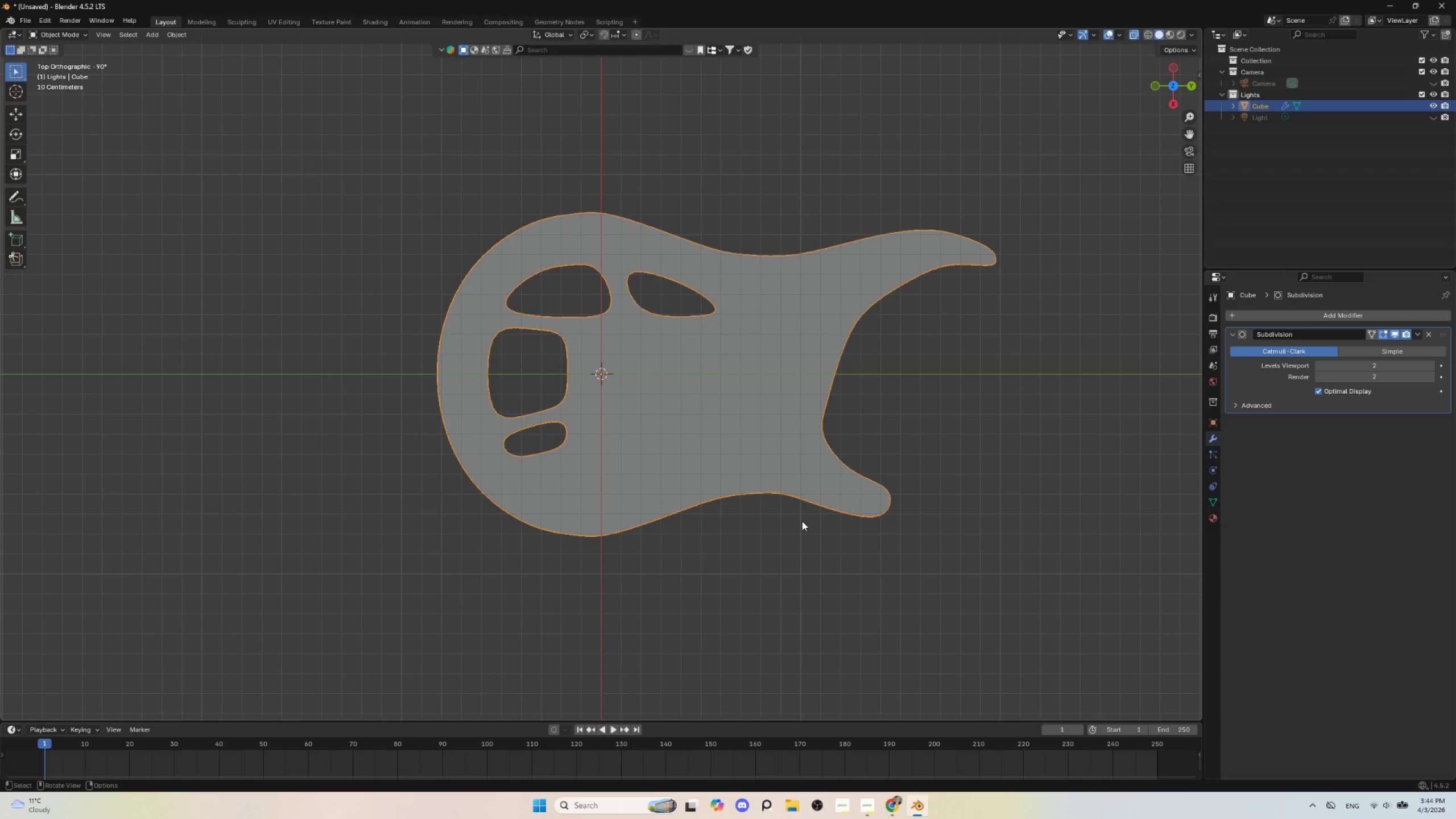 
key(Tab)
 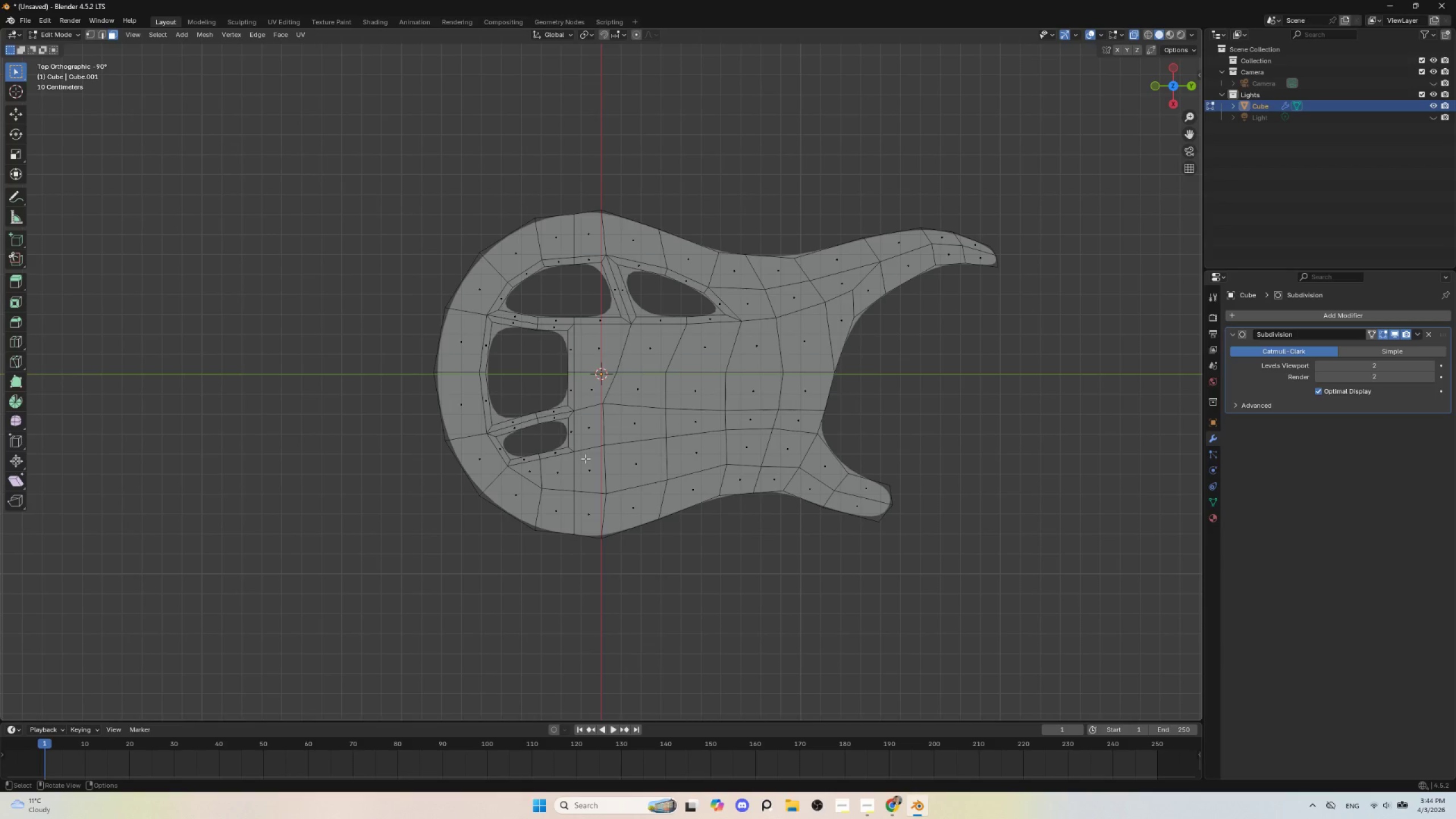 
key(Control+Z)
 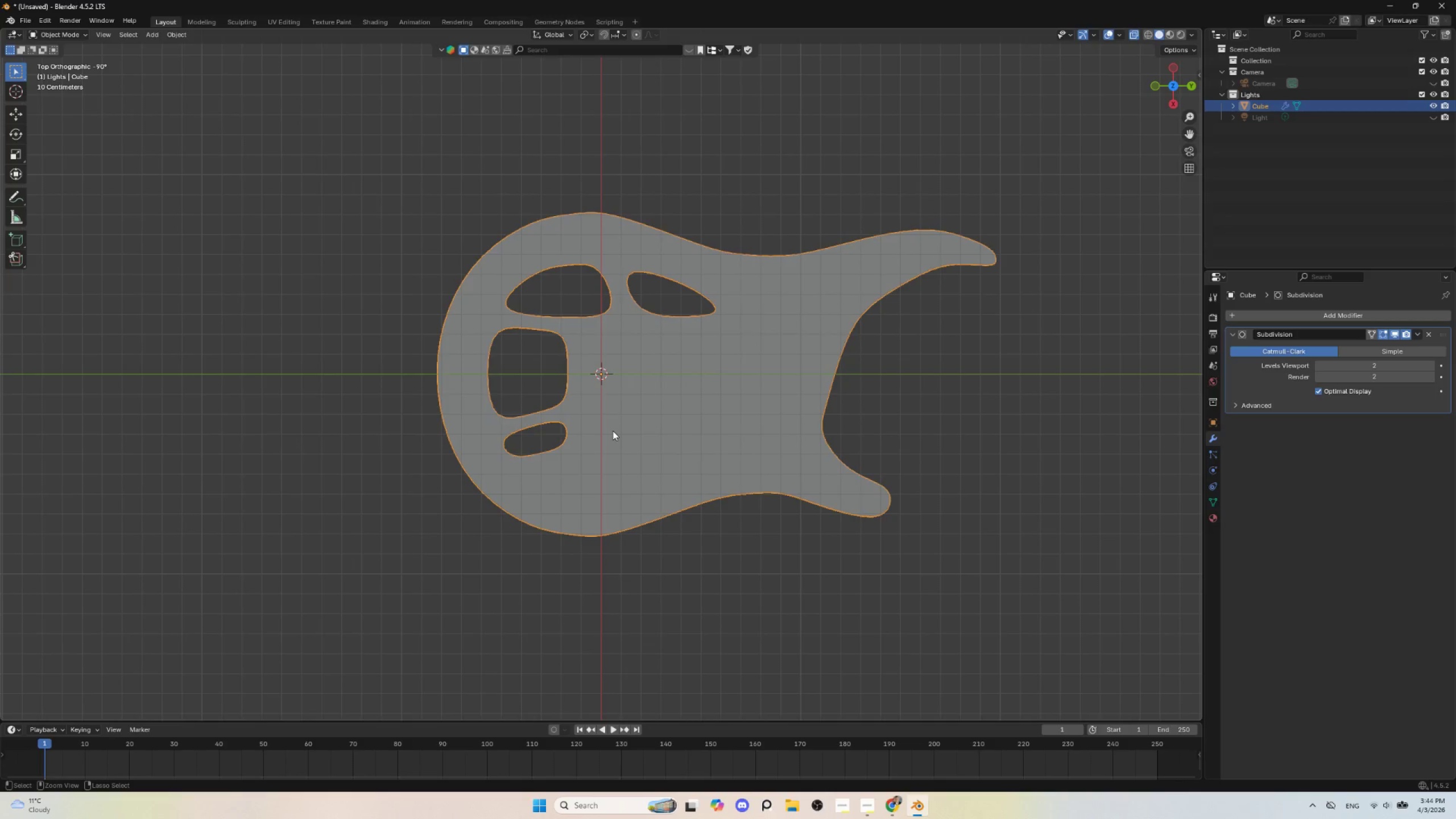 
key(Control+Z)
 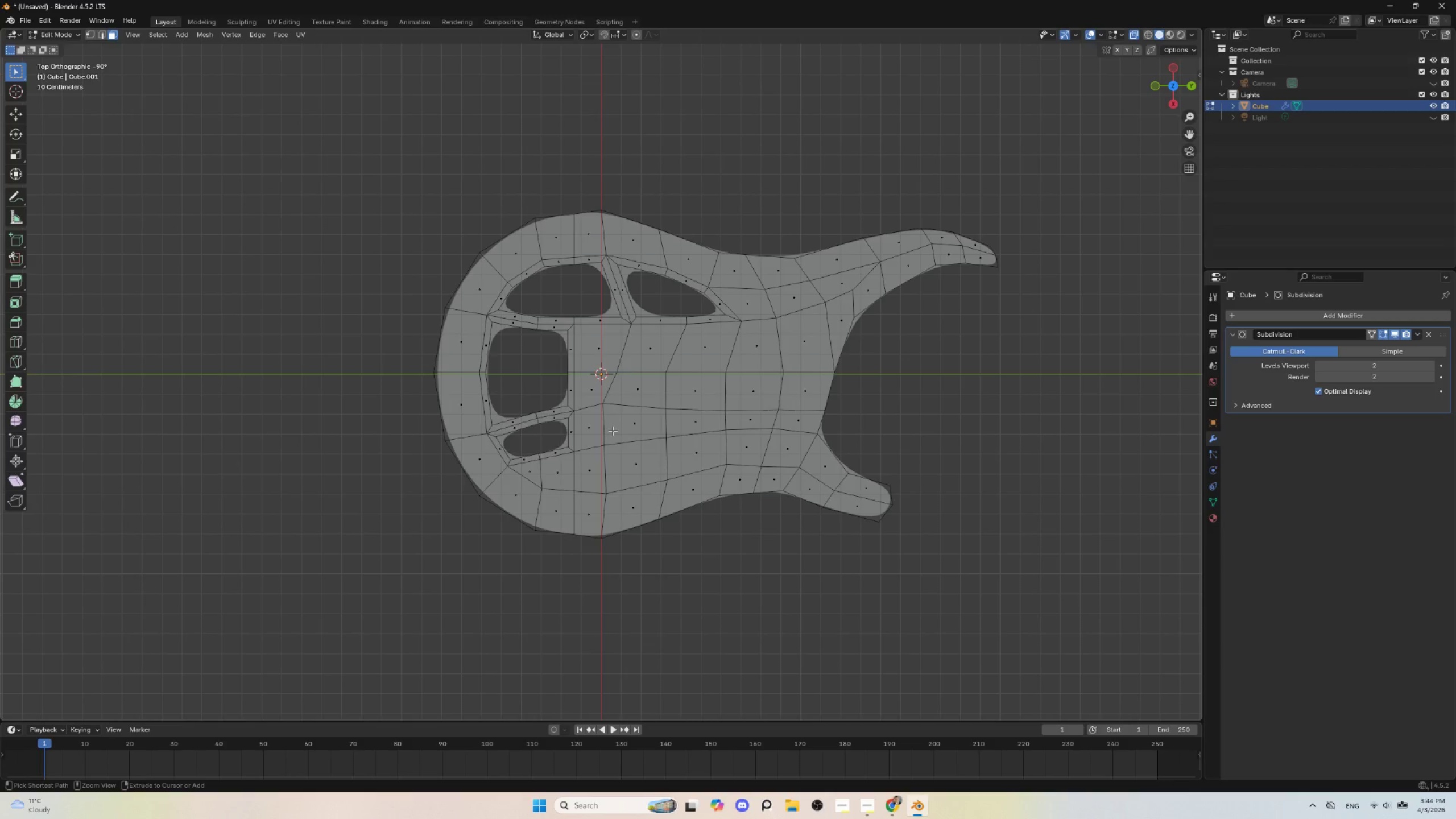 
key(Control+Z)
 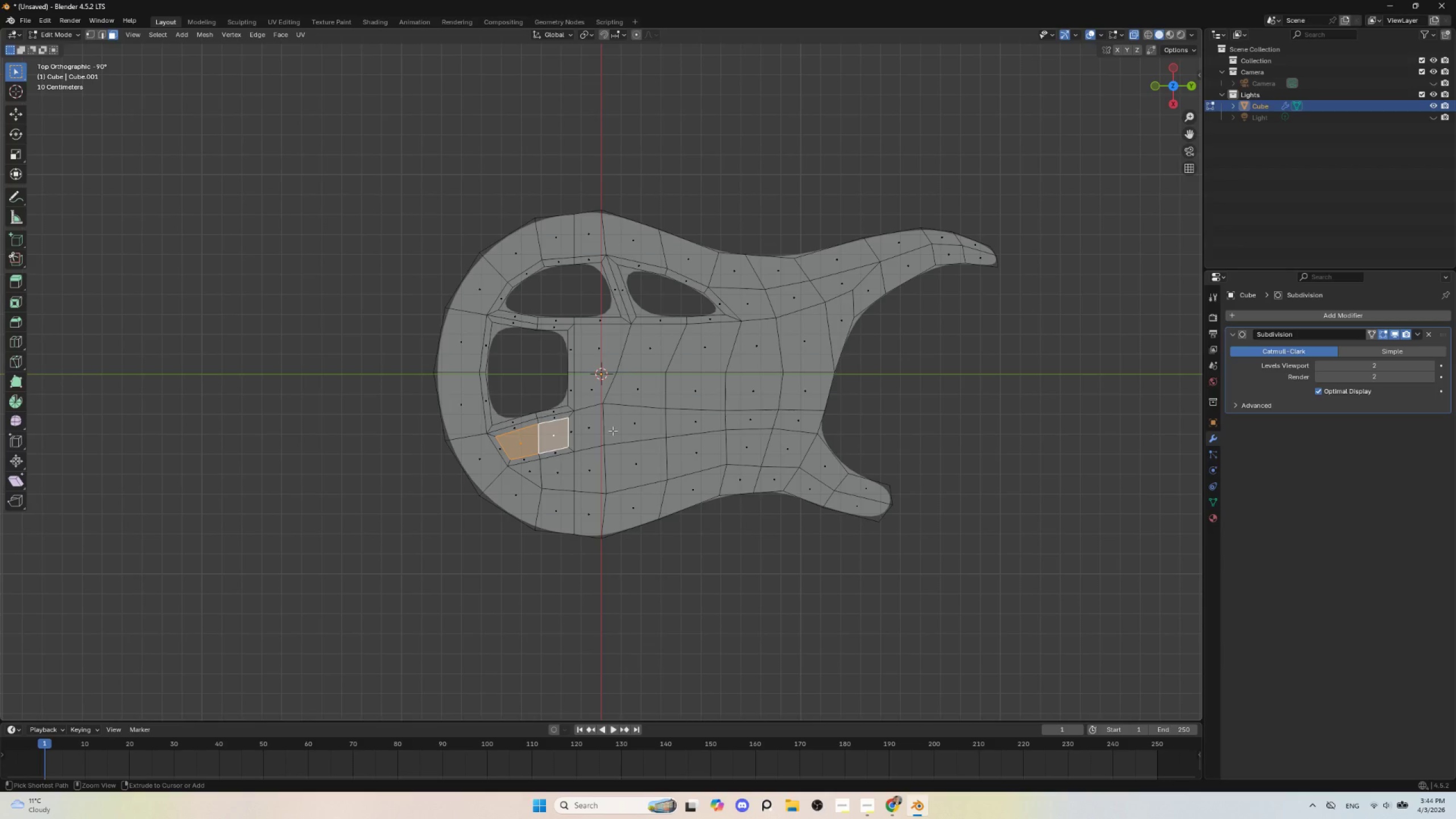 
key(Control+Z)
 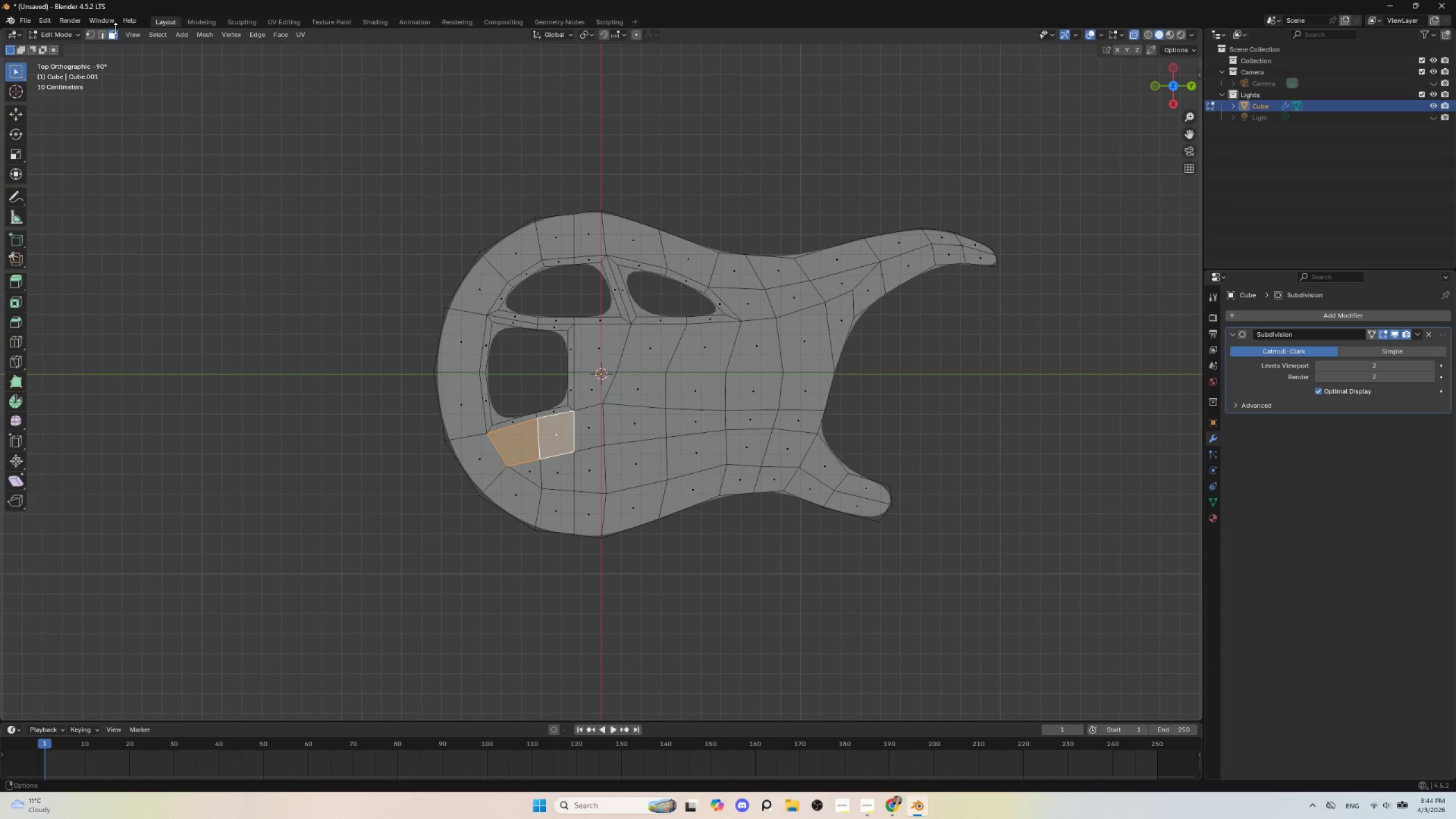 
left_click([92, 36])
 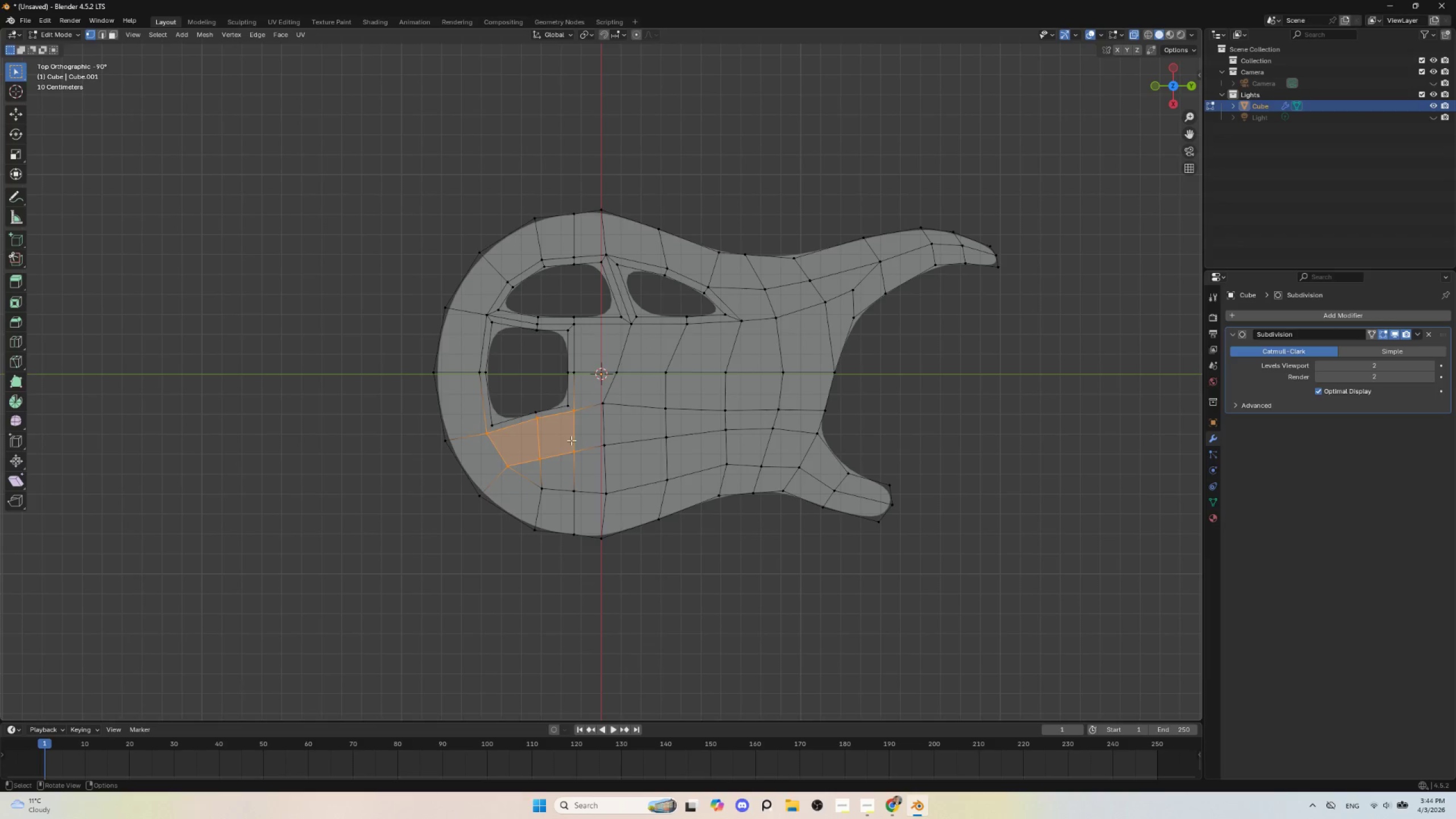 
left_click([578, 452])
 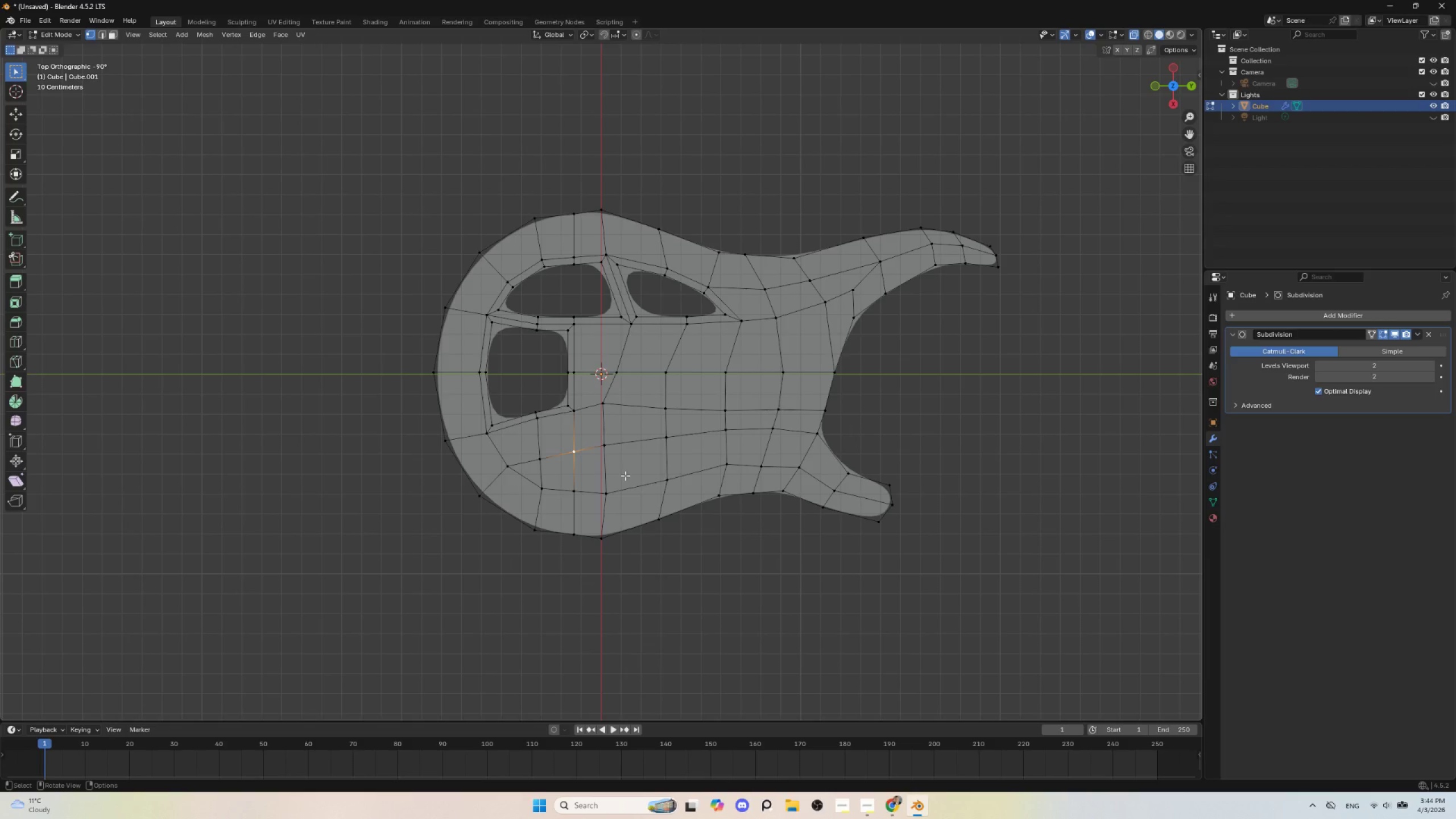 
type(gg)
 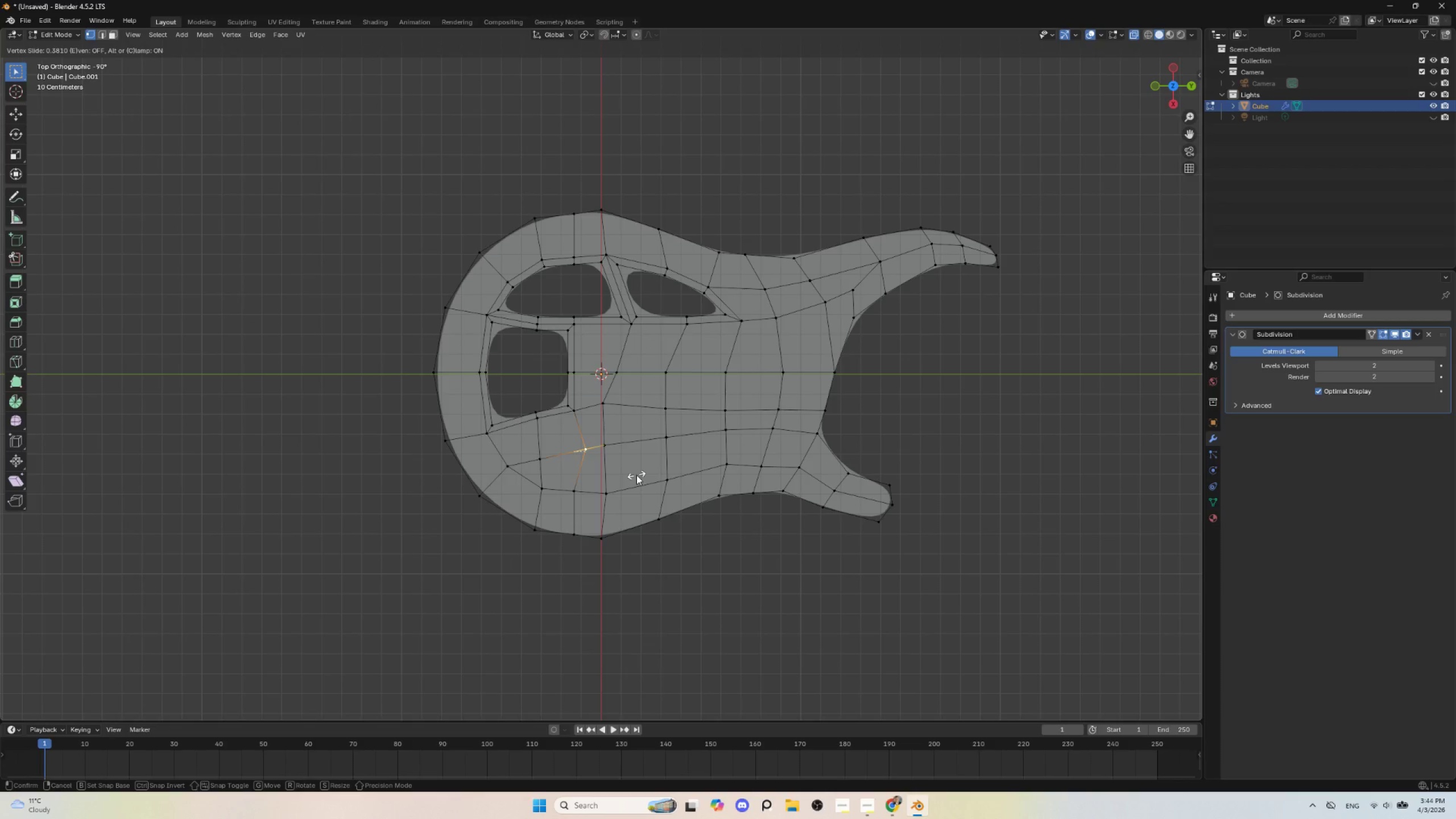 
left_click([637, 474])
 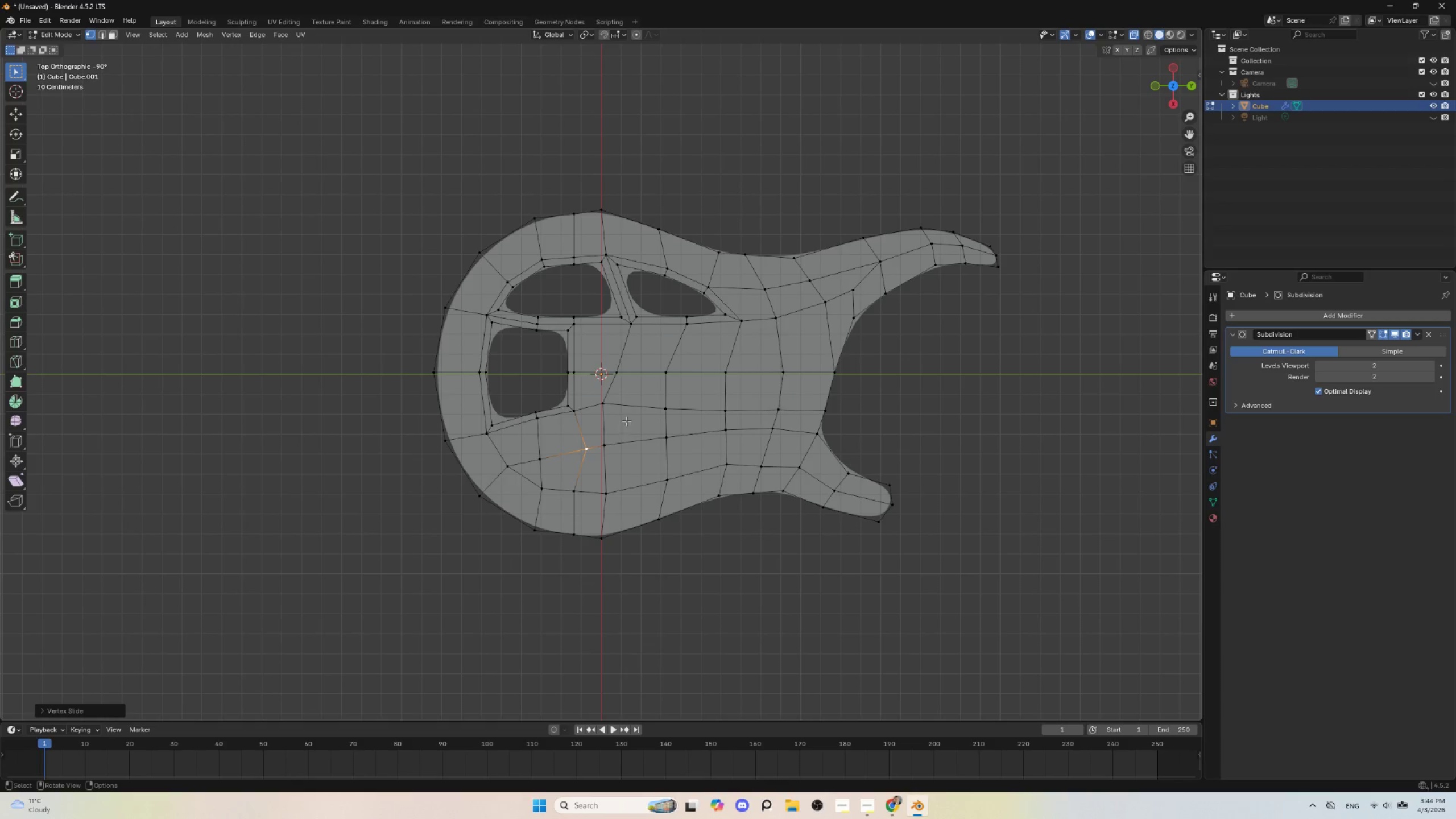 
left_click([603, 404])
 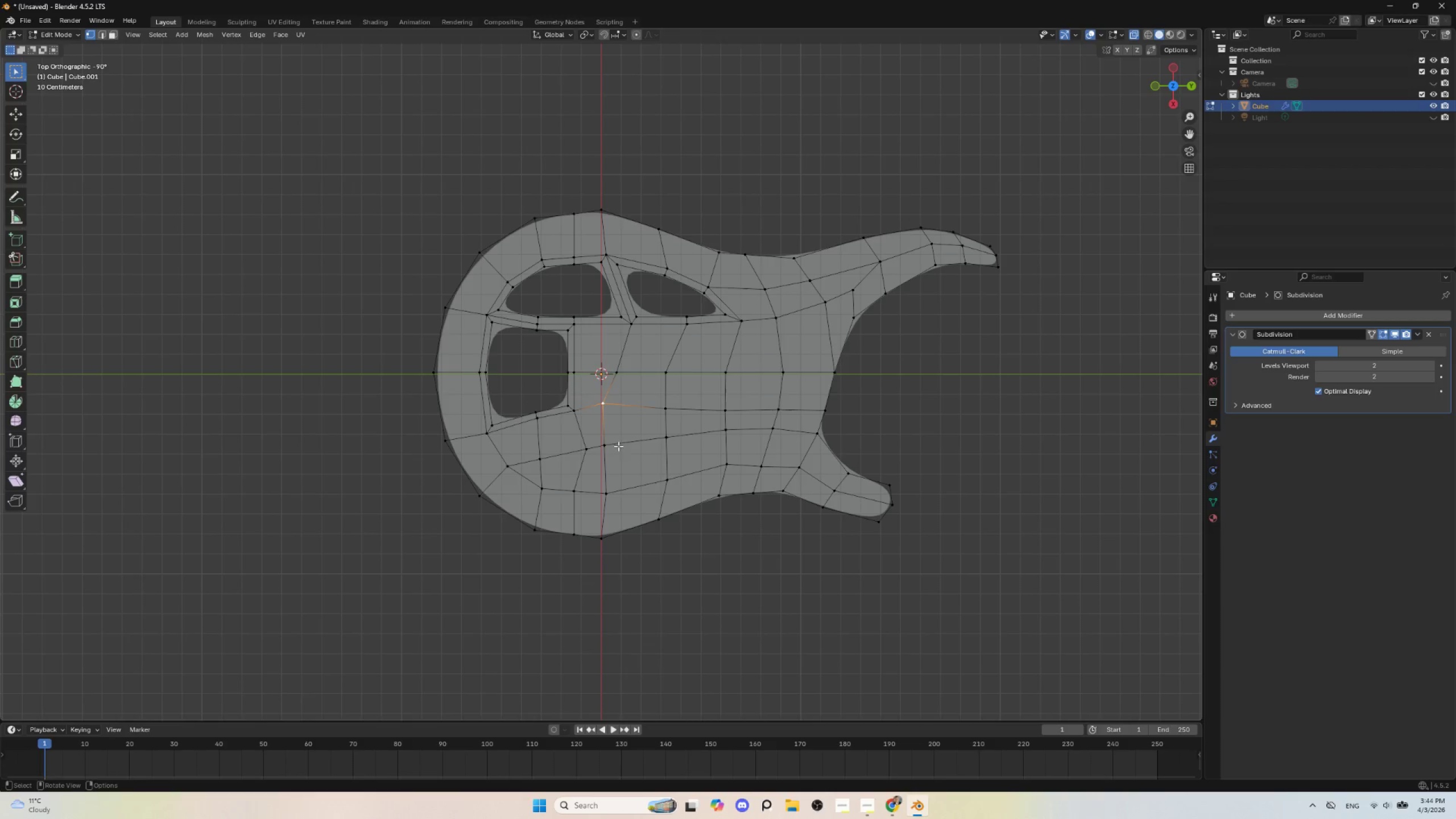 
hold_key(key=ShiftLeft, duration=0.73)
left_click([608, 443])
 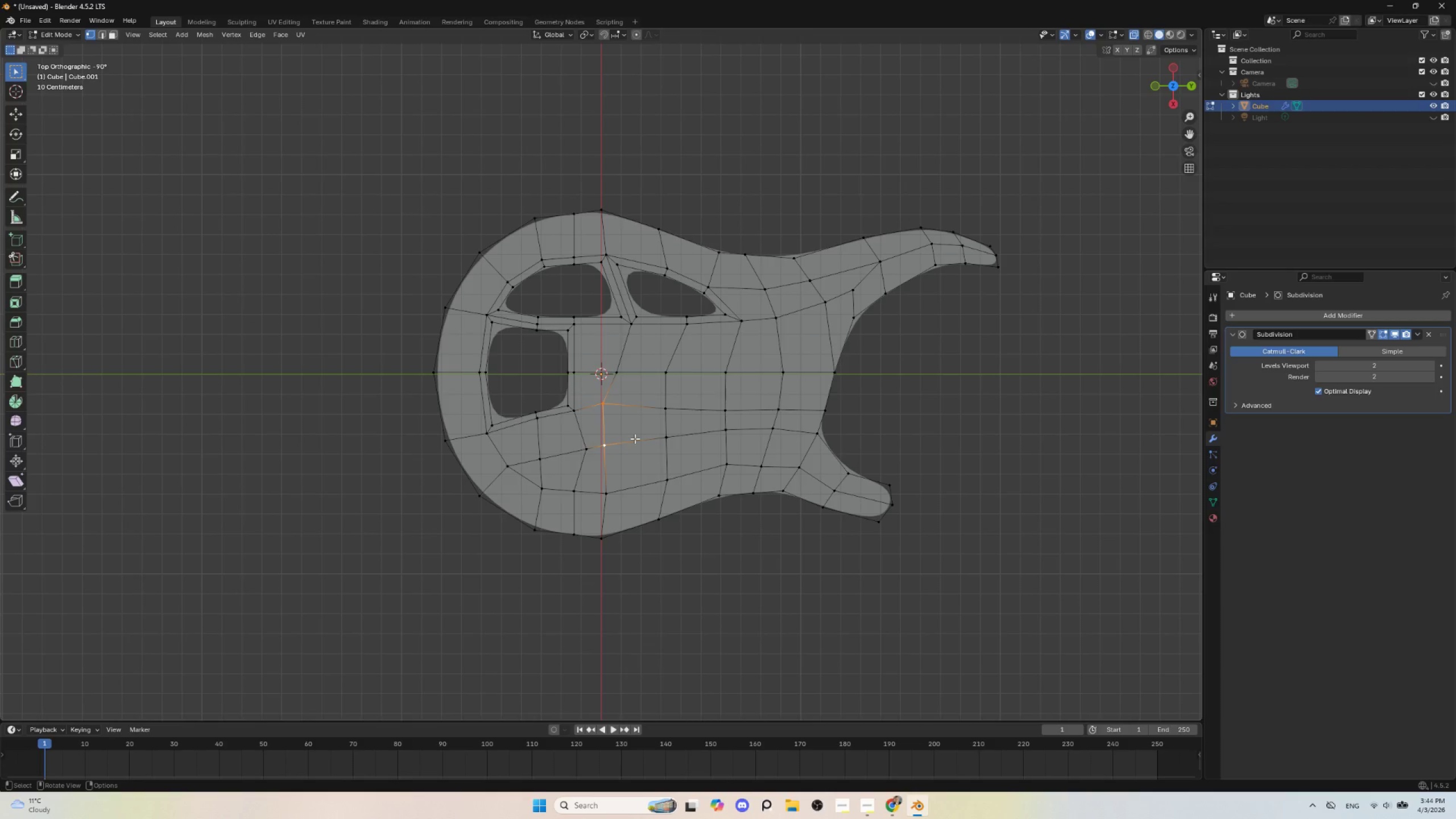 
type(gg)
 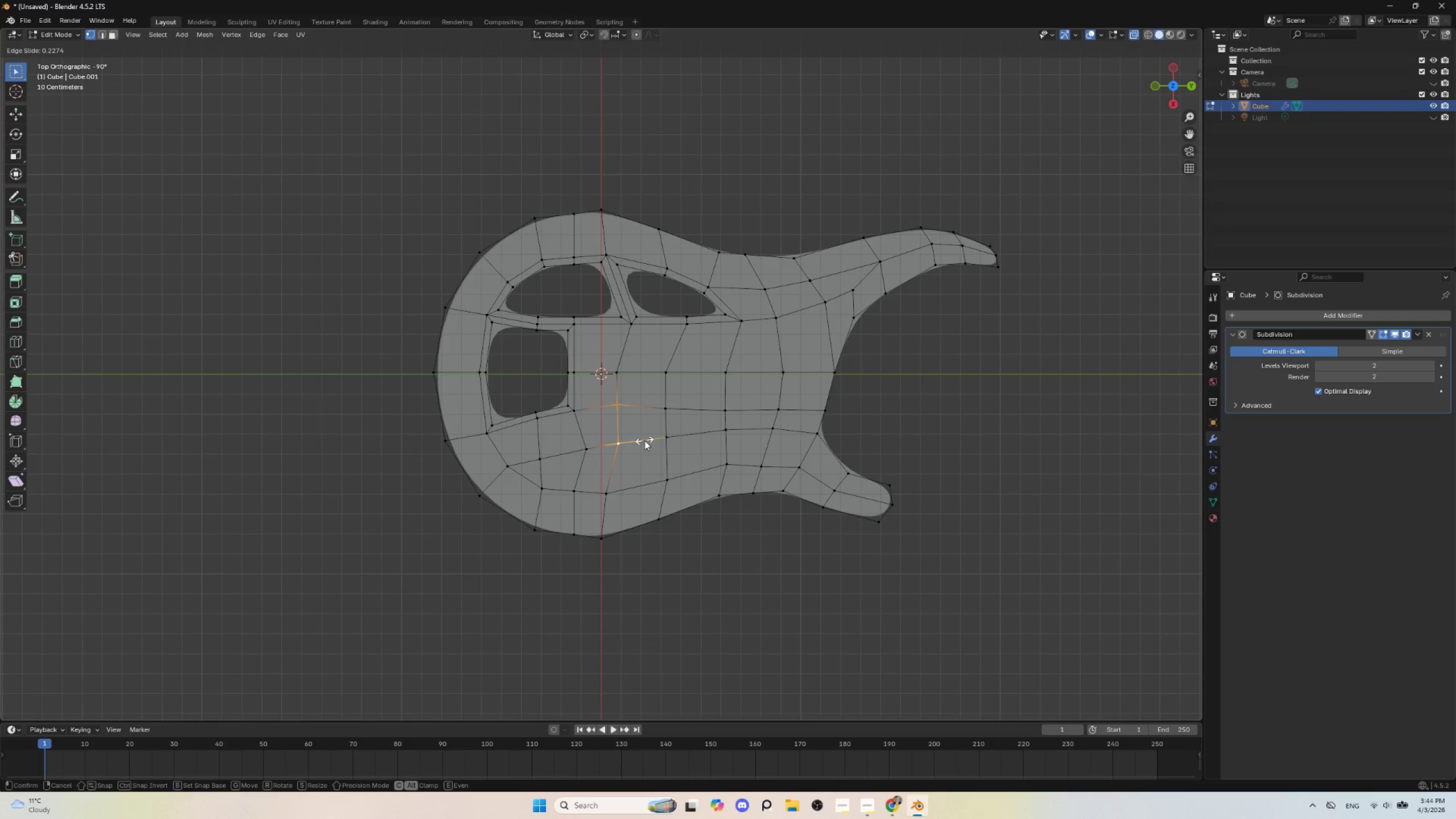 
left_click([644, 440])
 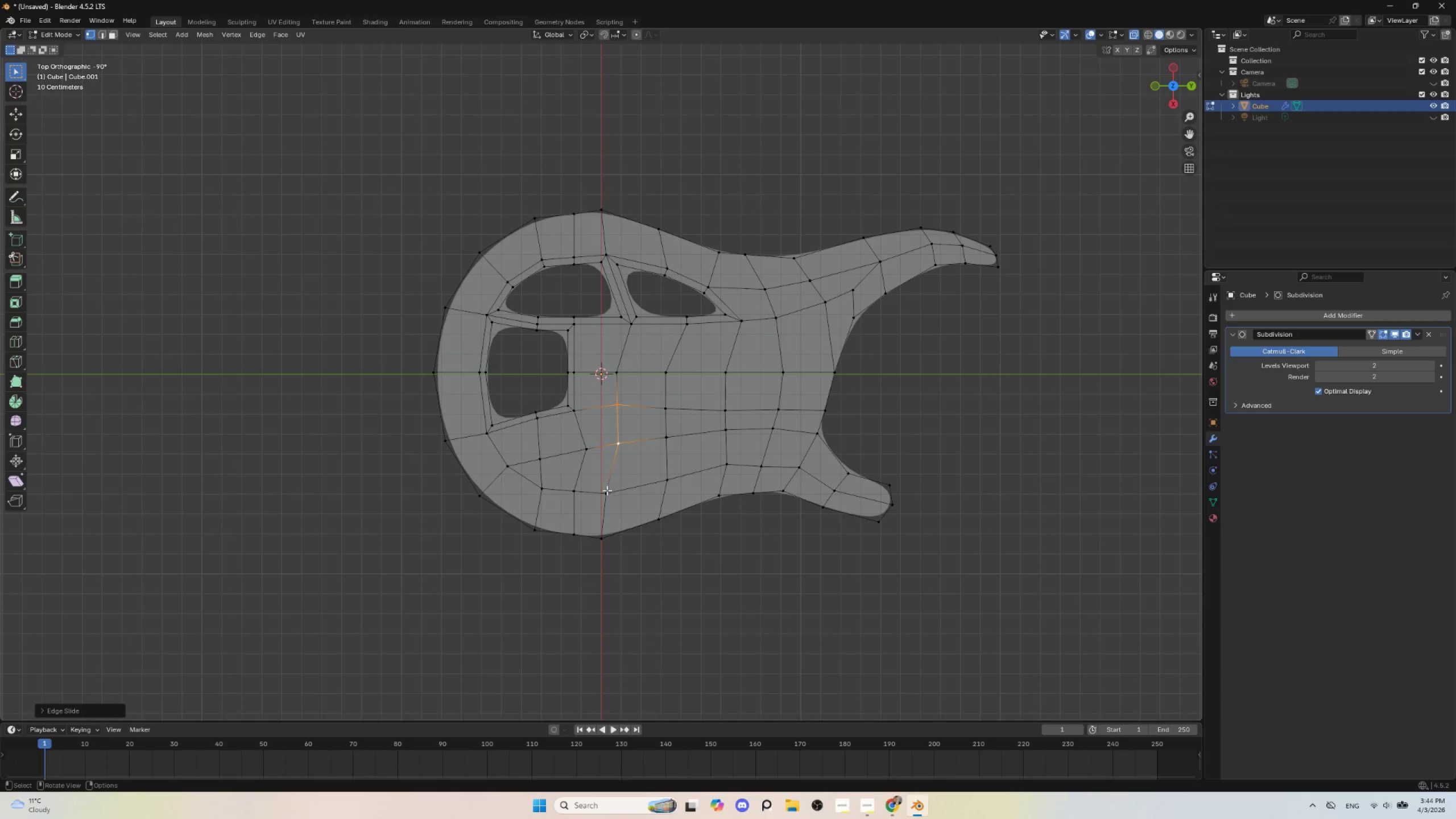 
left_click([605, 494])
 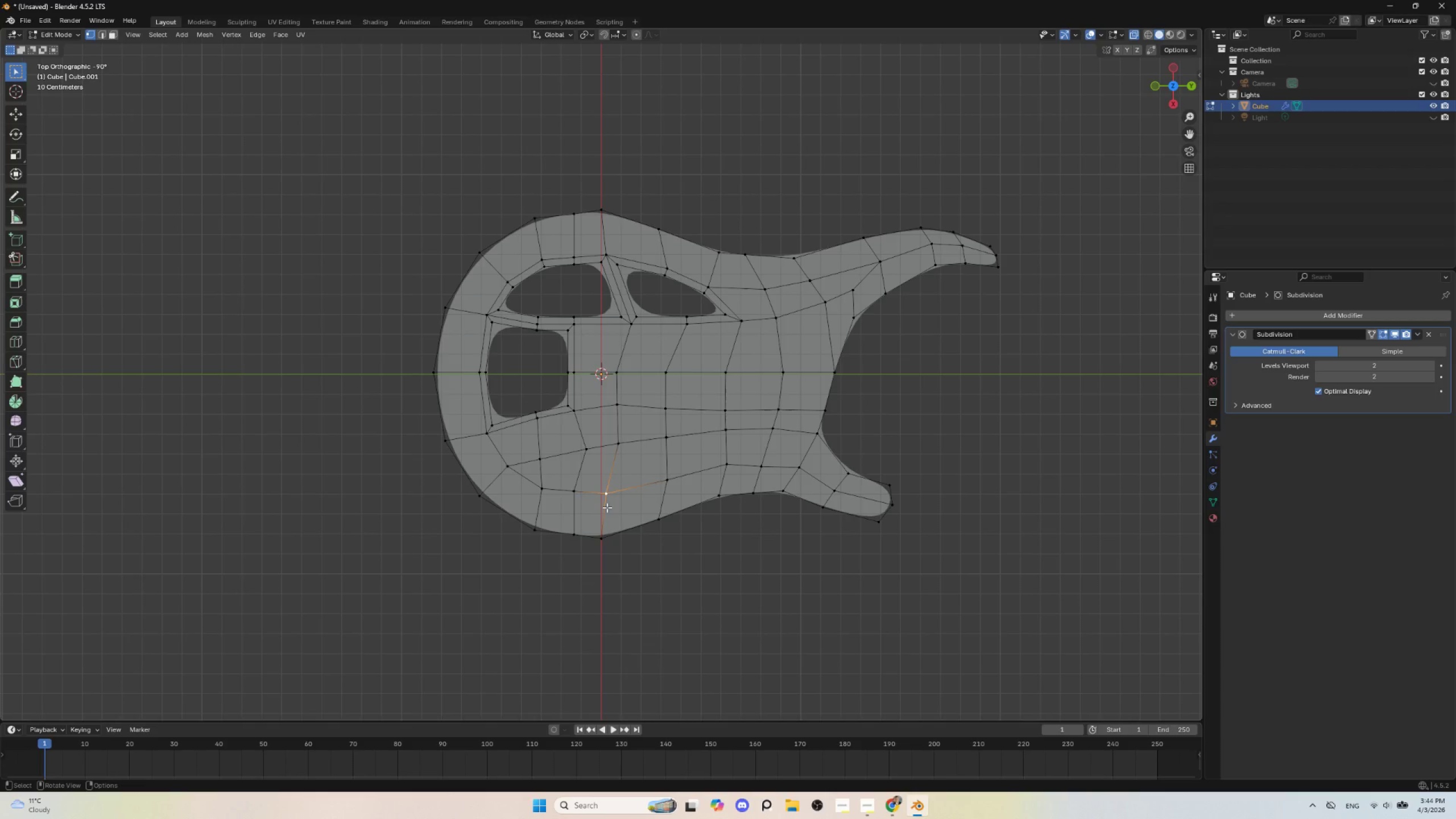 
hold_key(key=ShiftLeft, duration=0.92)
left_click([604, 529])
 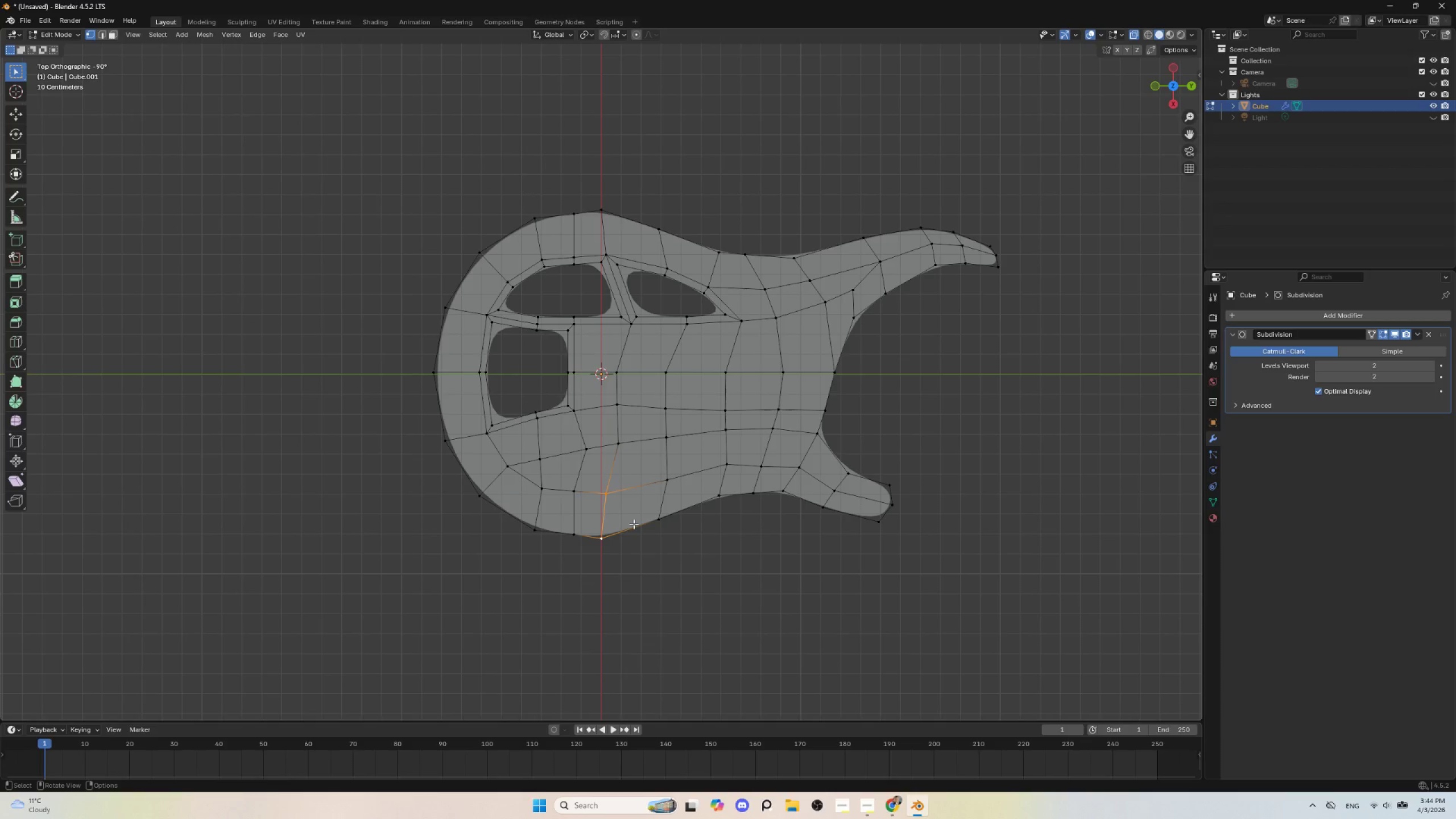 
type(gg)
 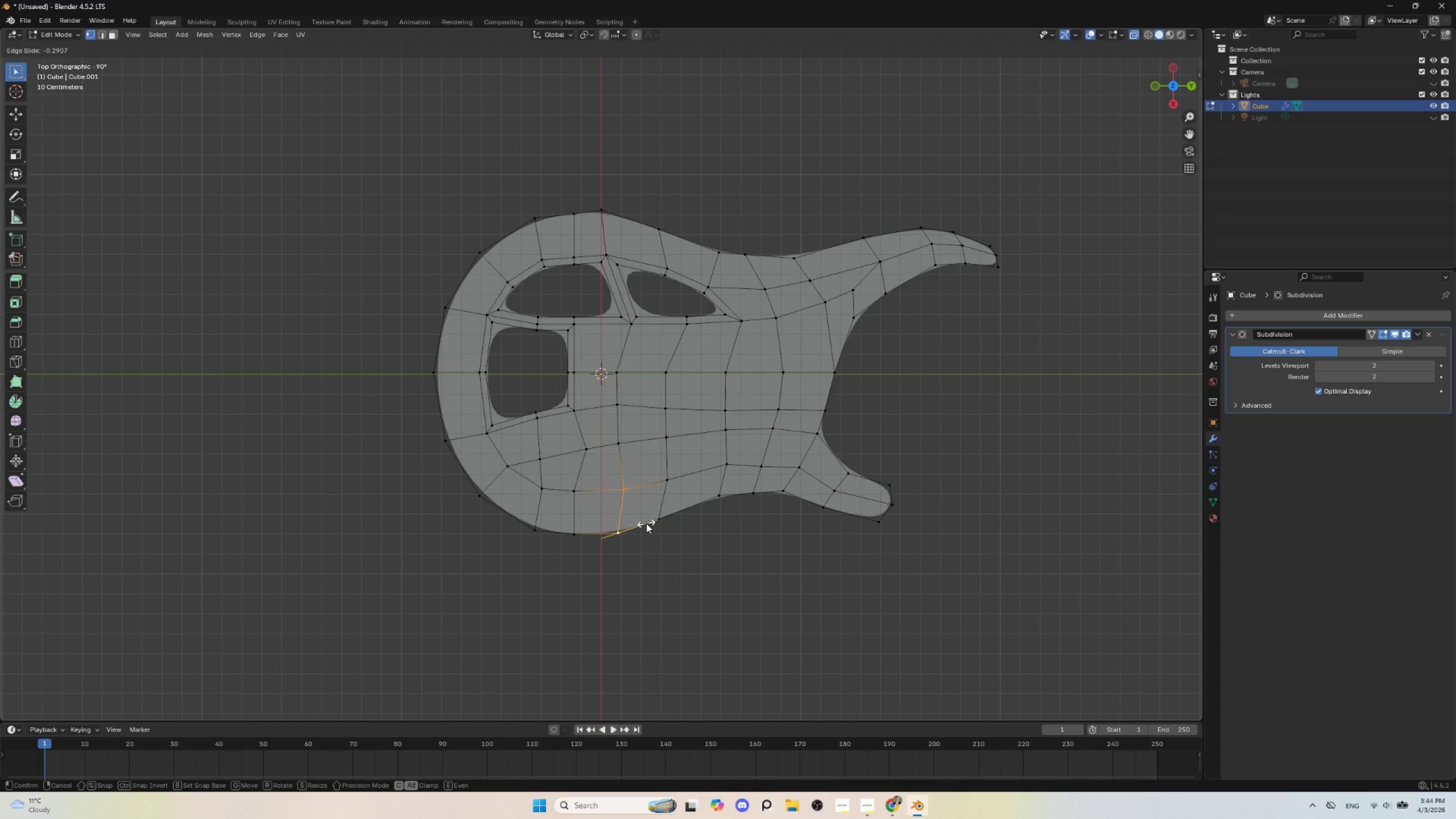 
key(G)
 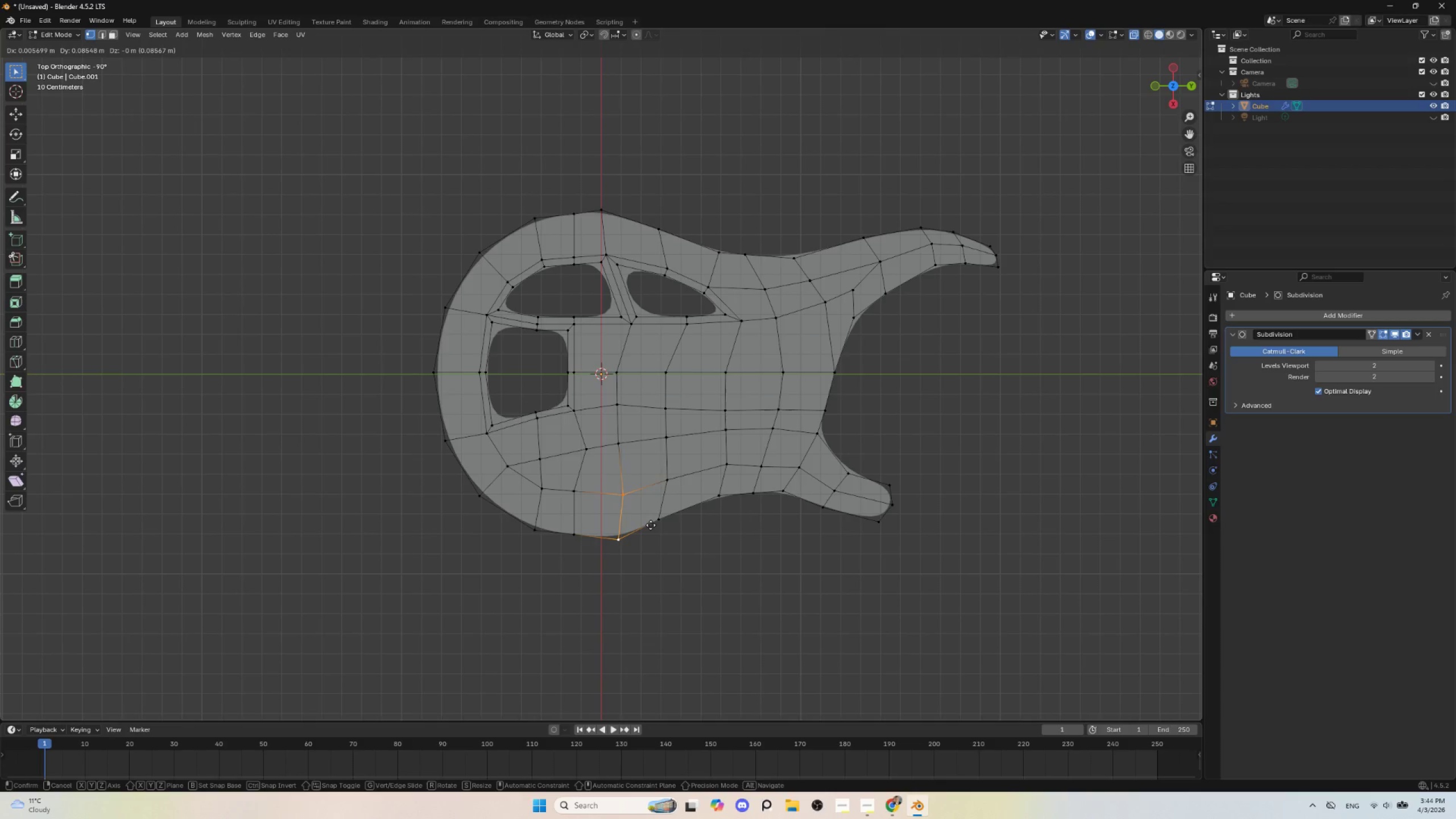 
key(Escape)
type(gg)
 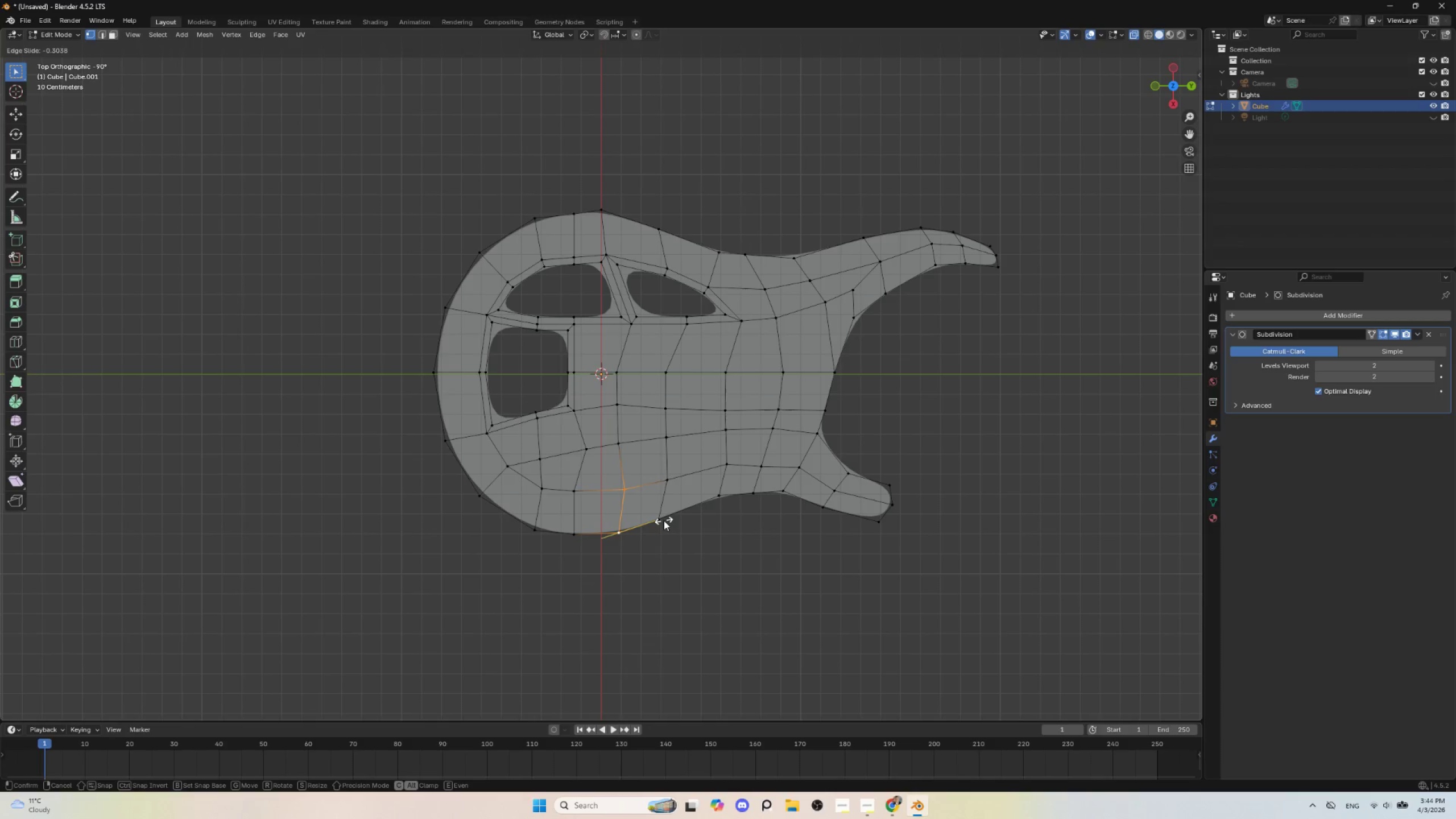 
left_click([664, 520])
 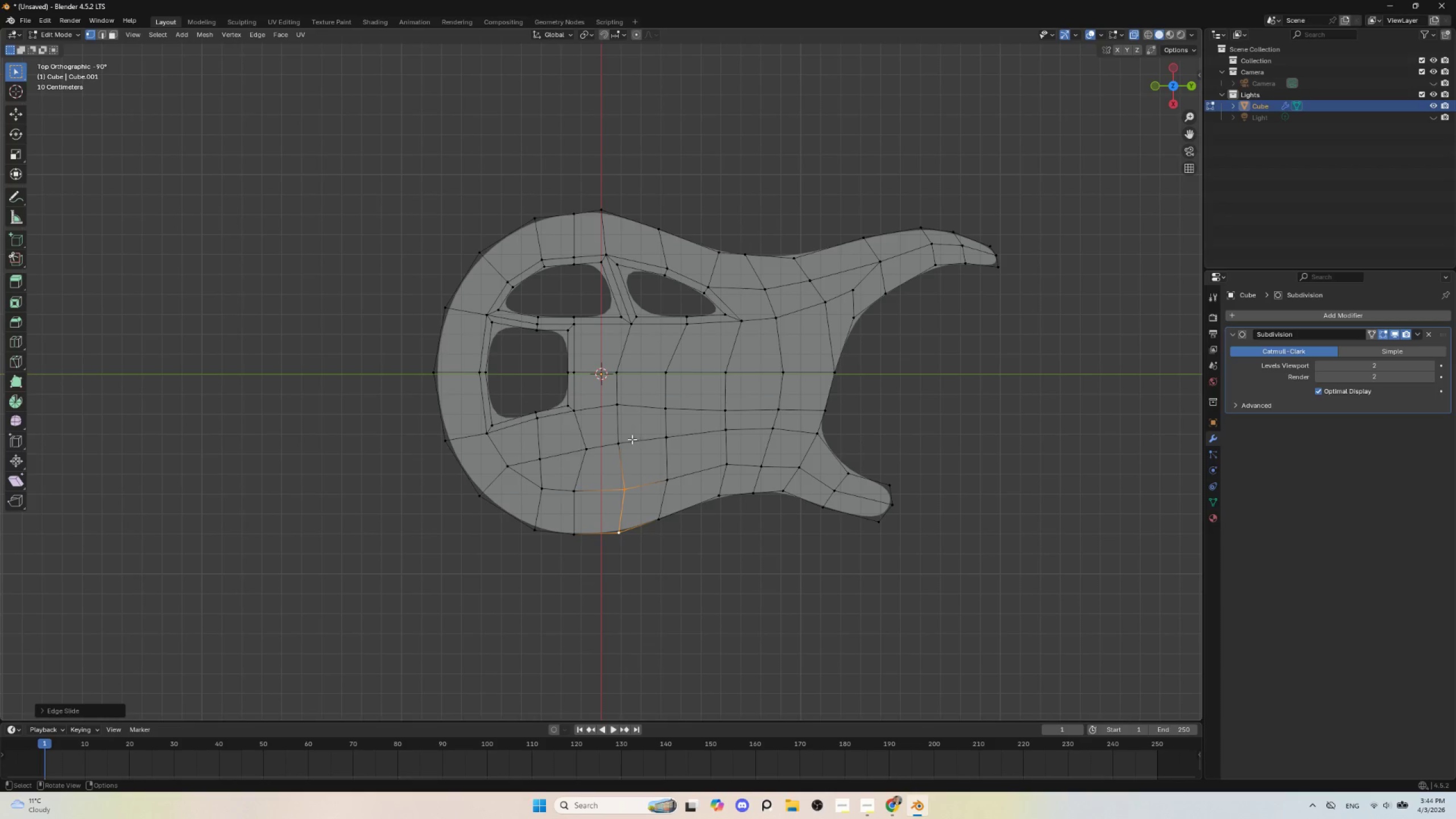 
left_click([624, 442])
 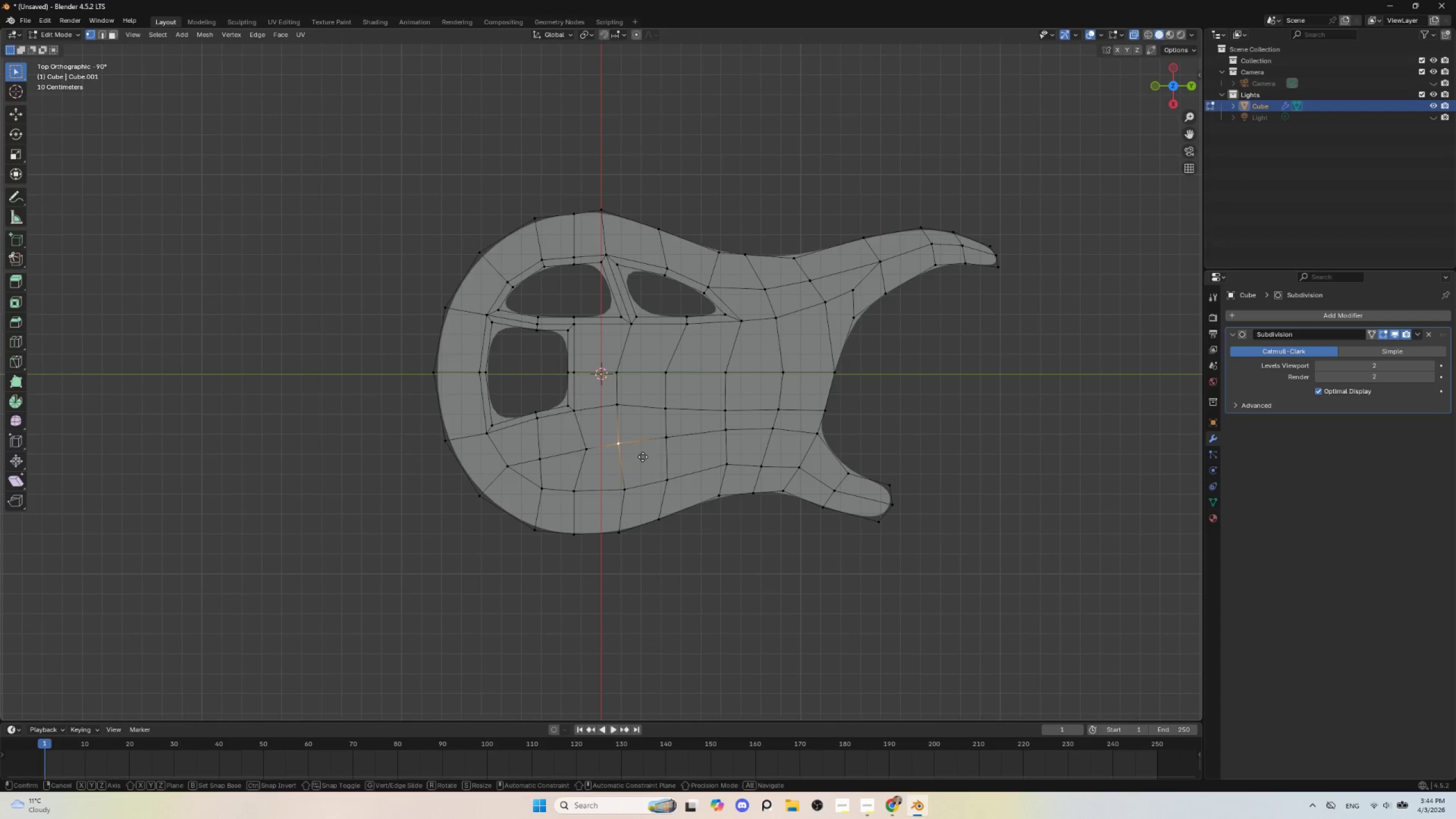 
type(gg)
 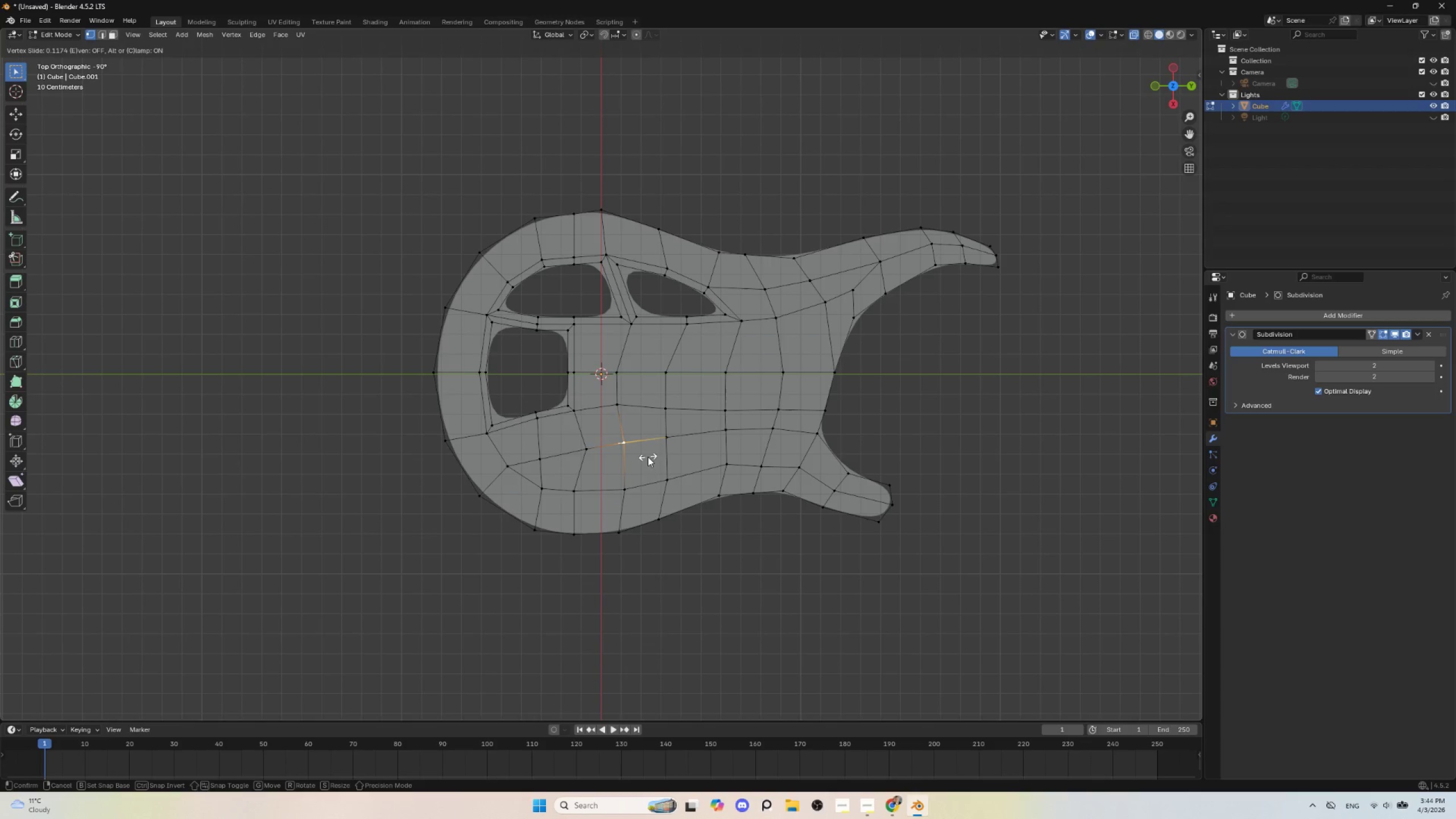 
left_click([648, 457])
 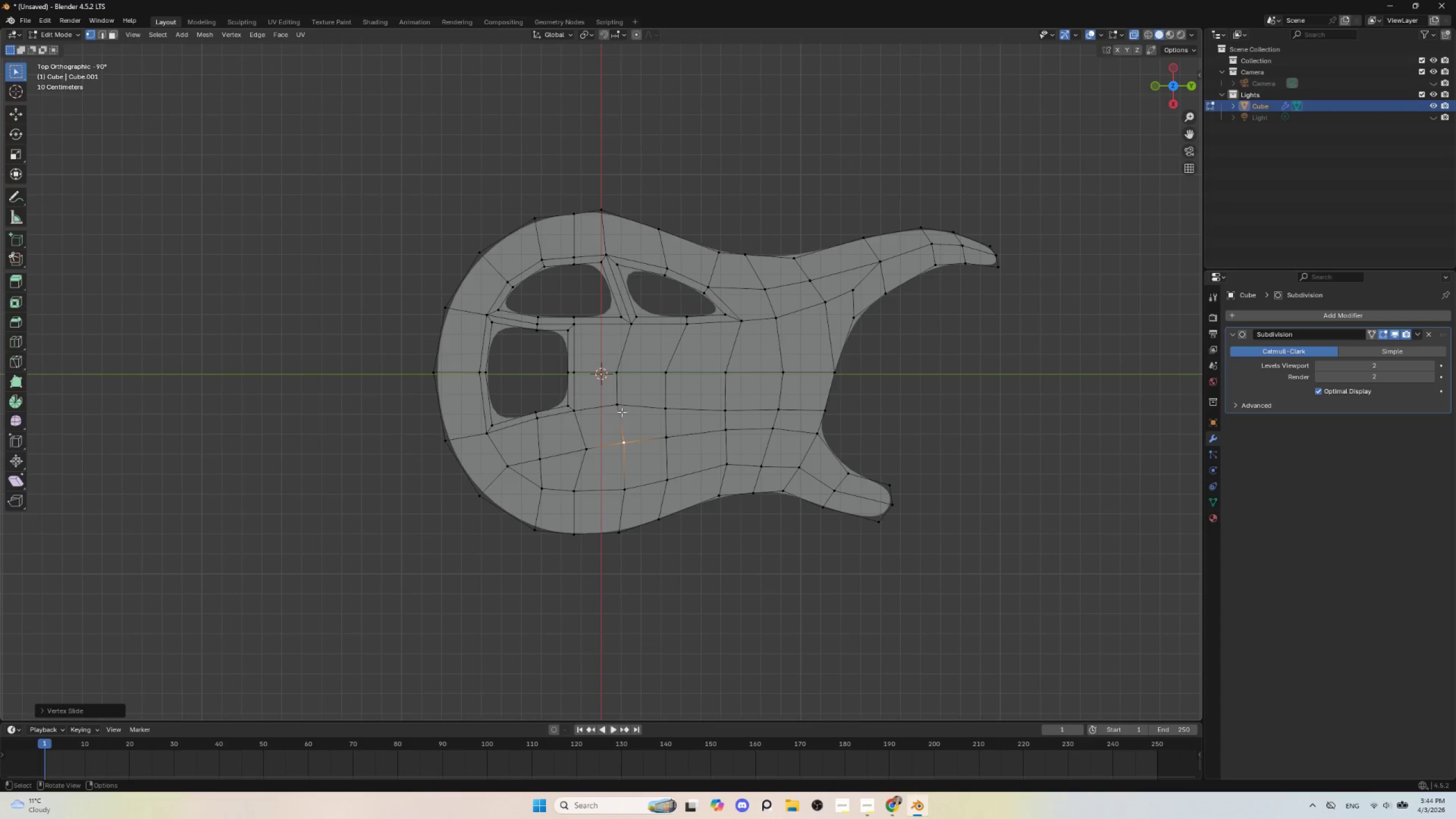 
double_click([622, 412])
 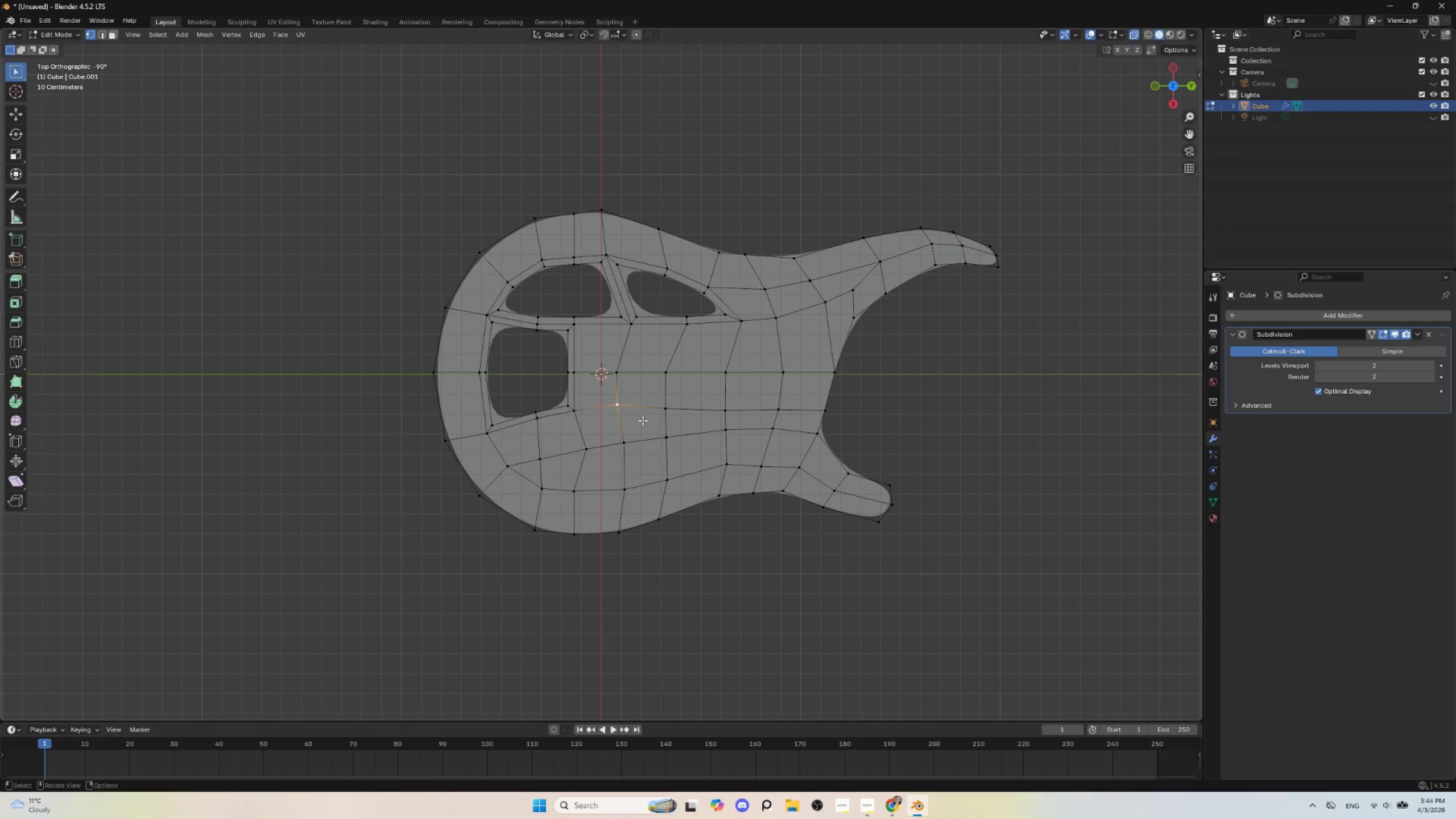 
type(gg)
 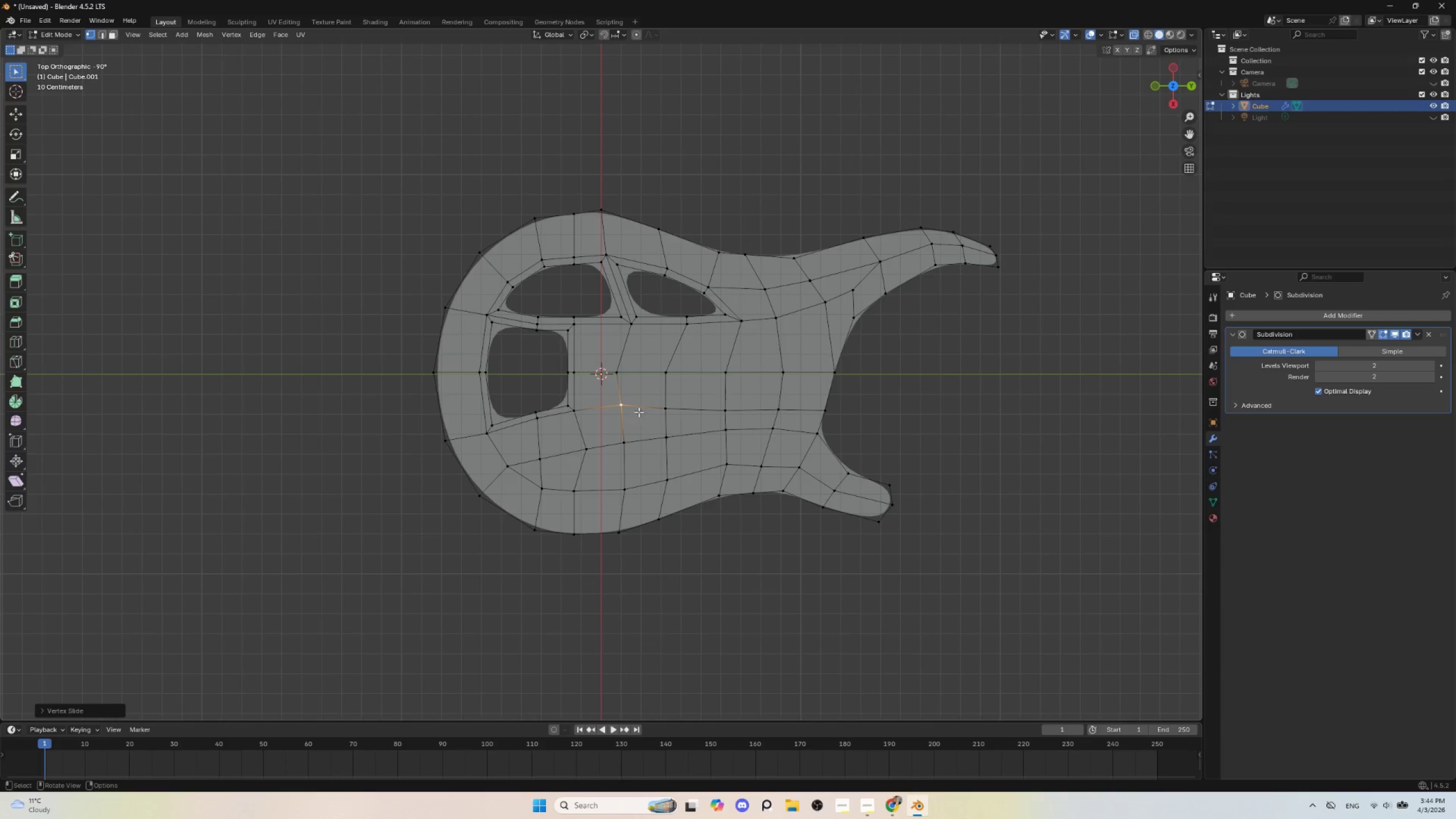 
double_click([623, 382])
 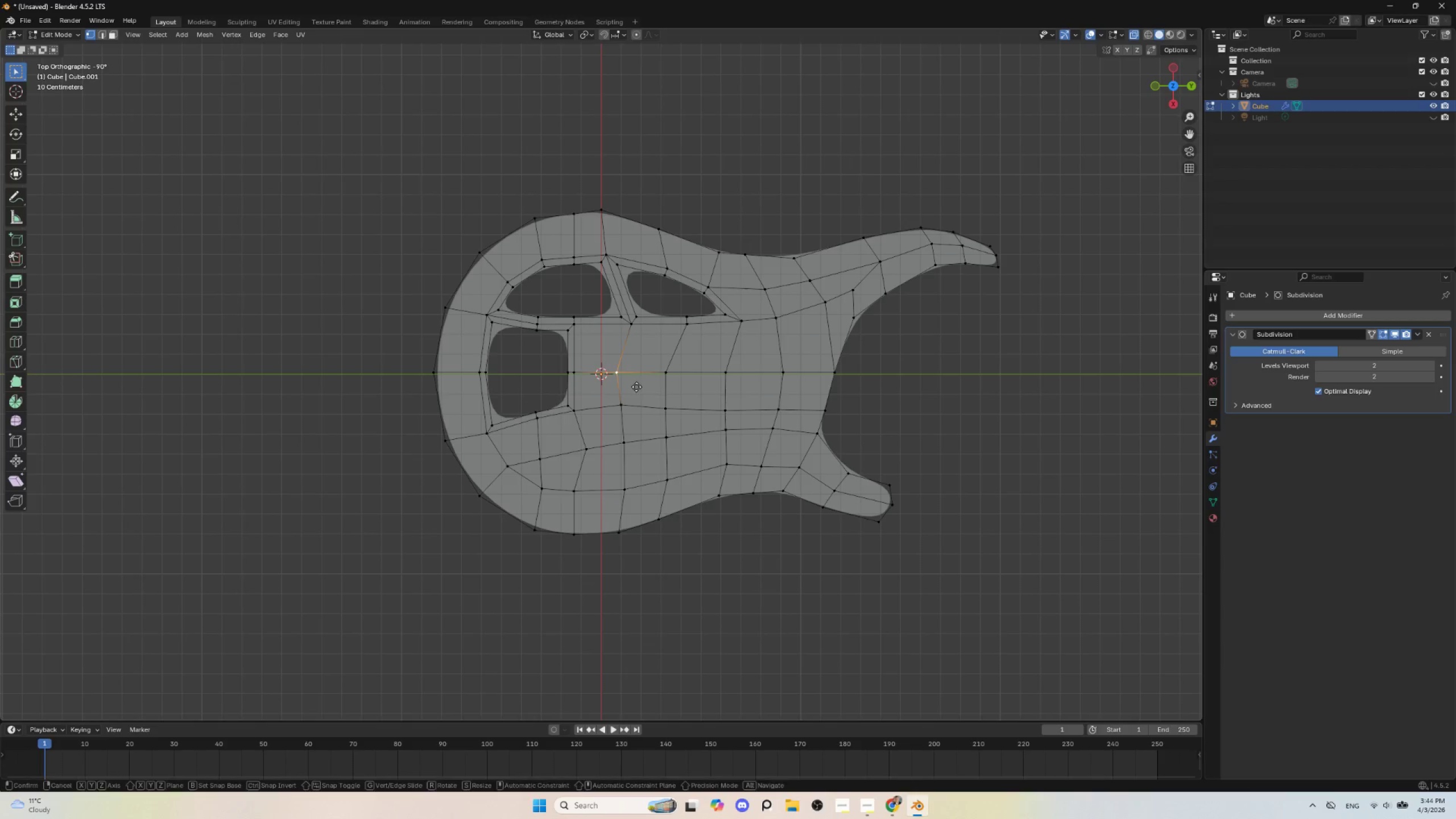 
type(gg)
 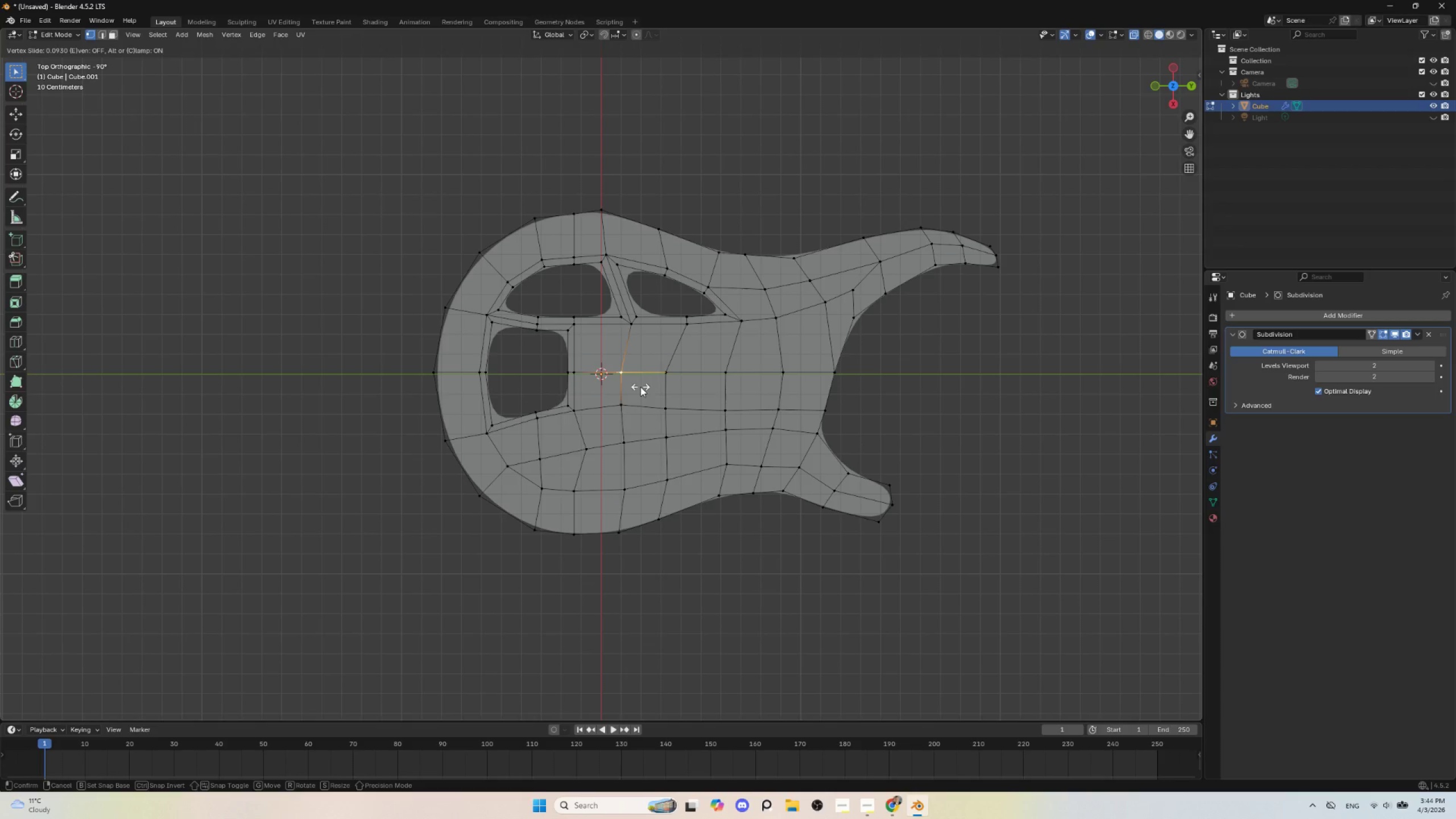 
left_click([640, 387])
 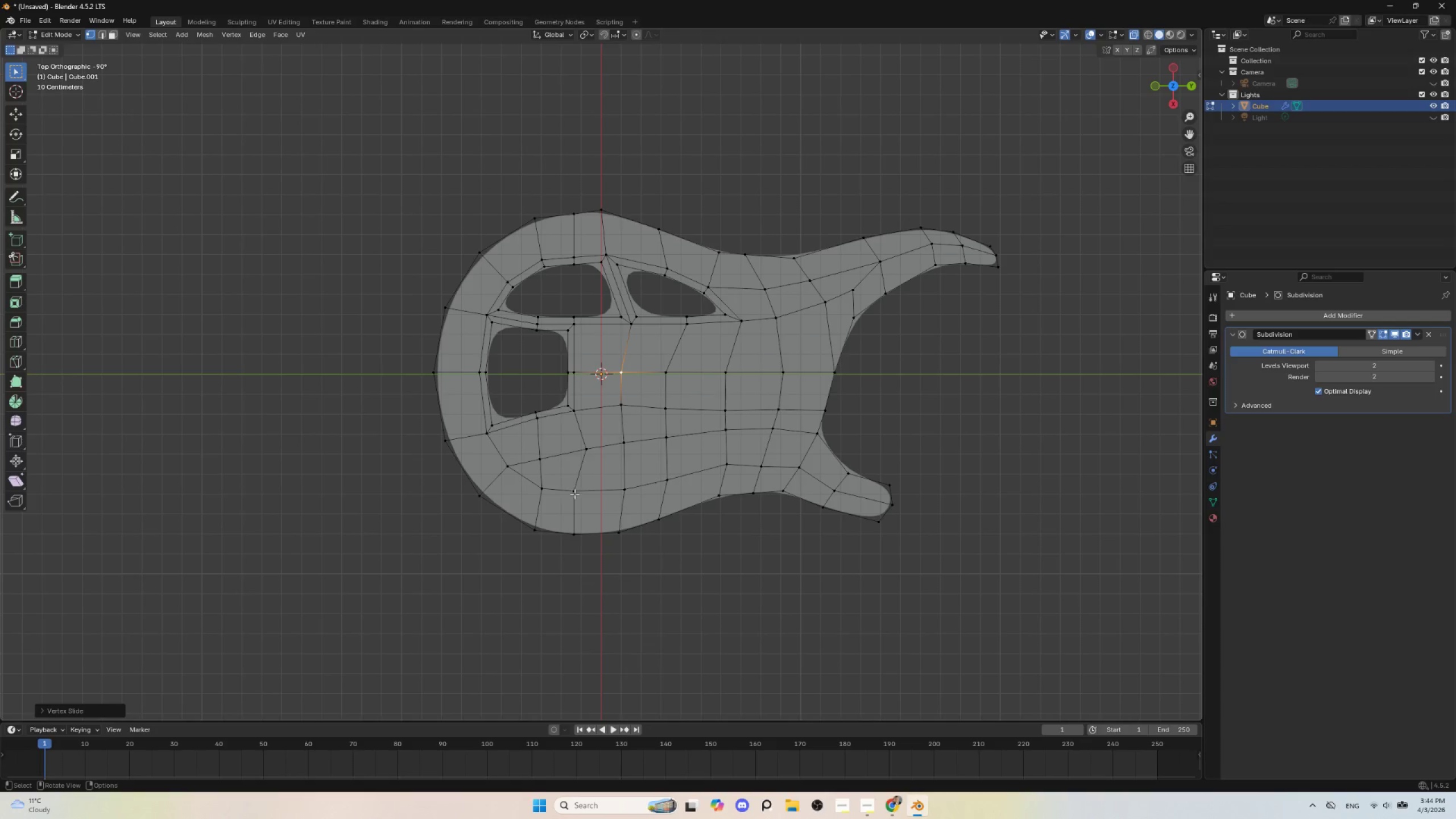 
left_click([576, 490])
 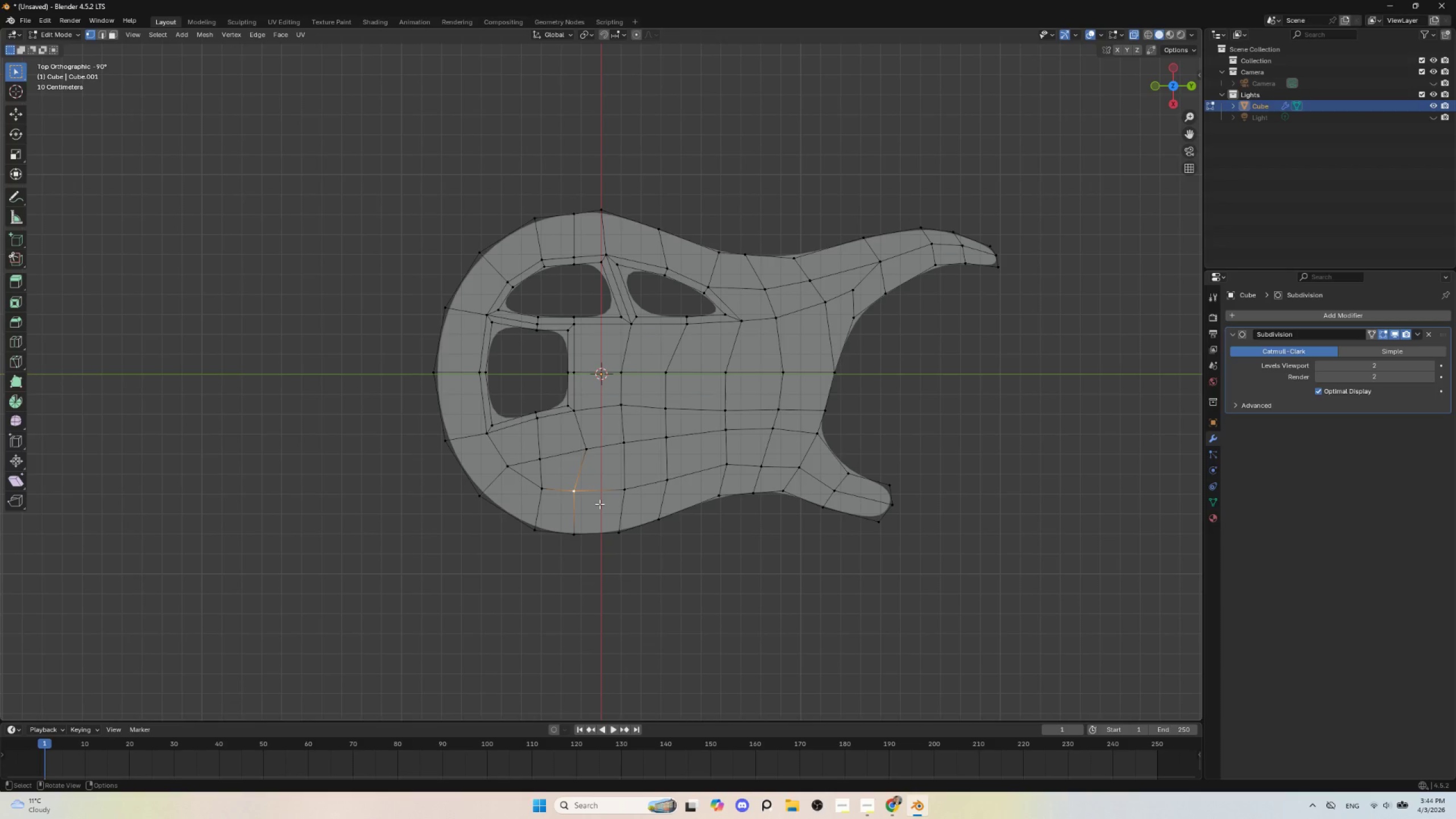 
type(gg)
 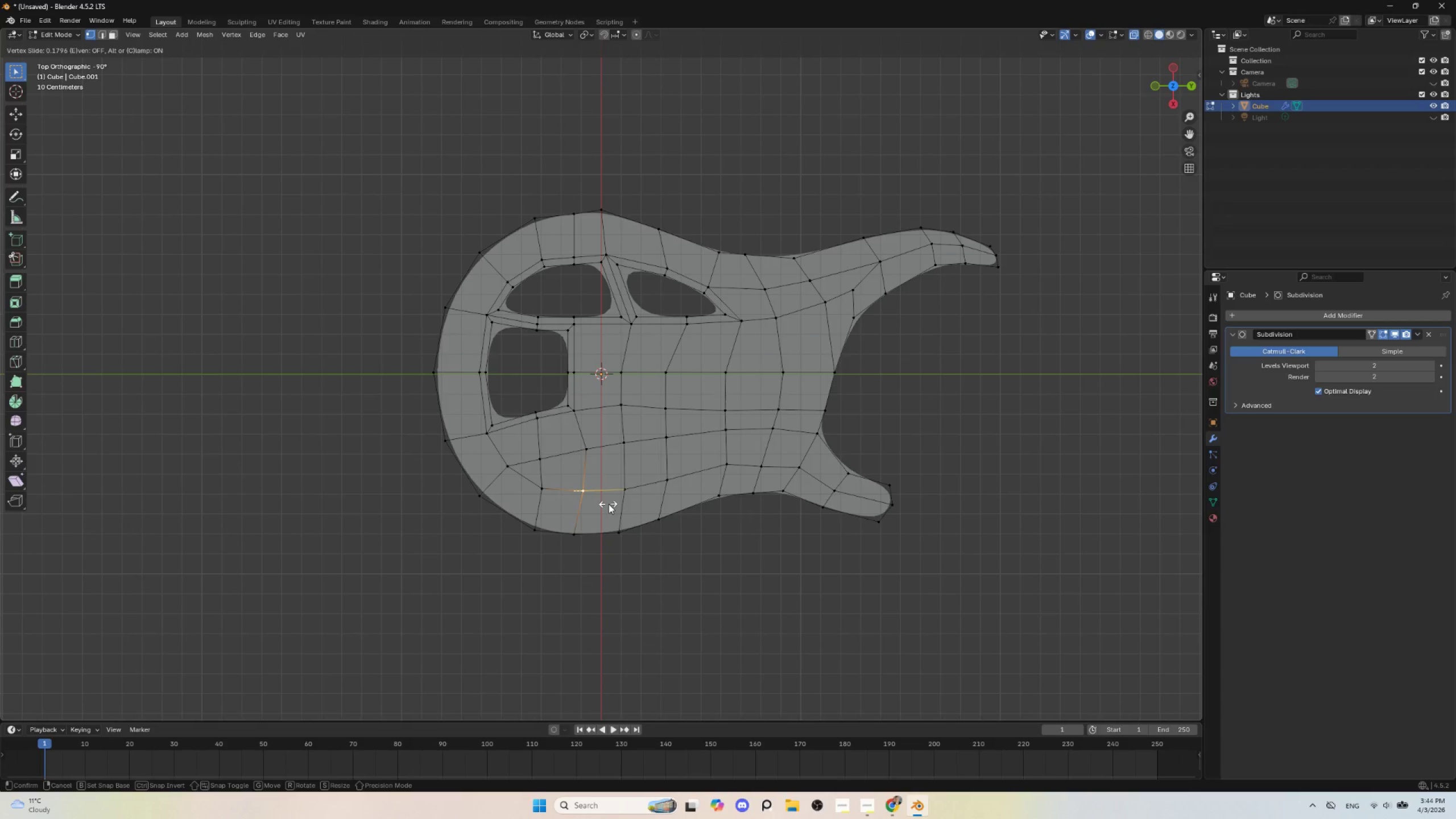 
left_click([610, 504])
 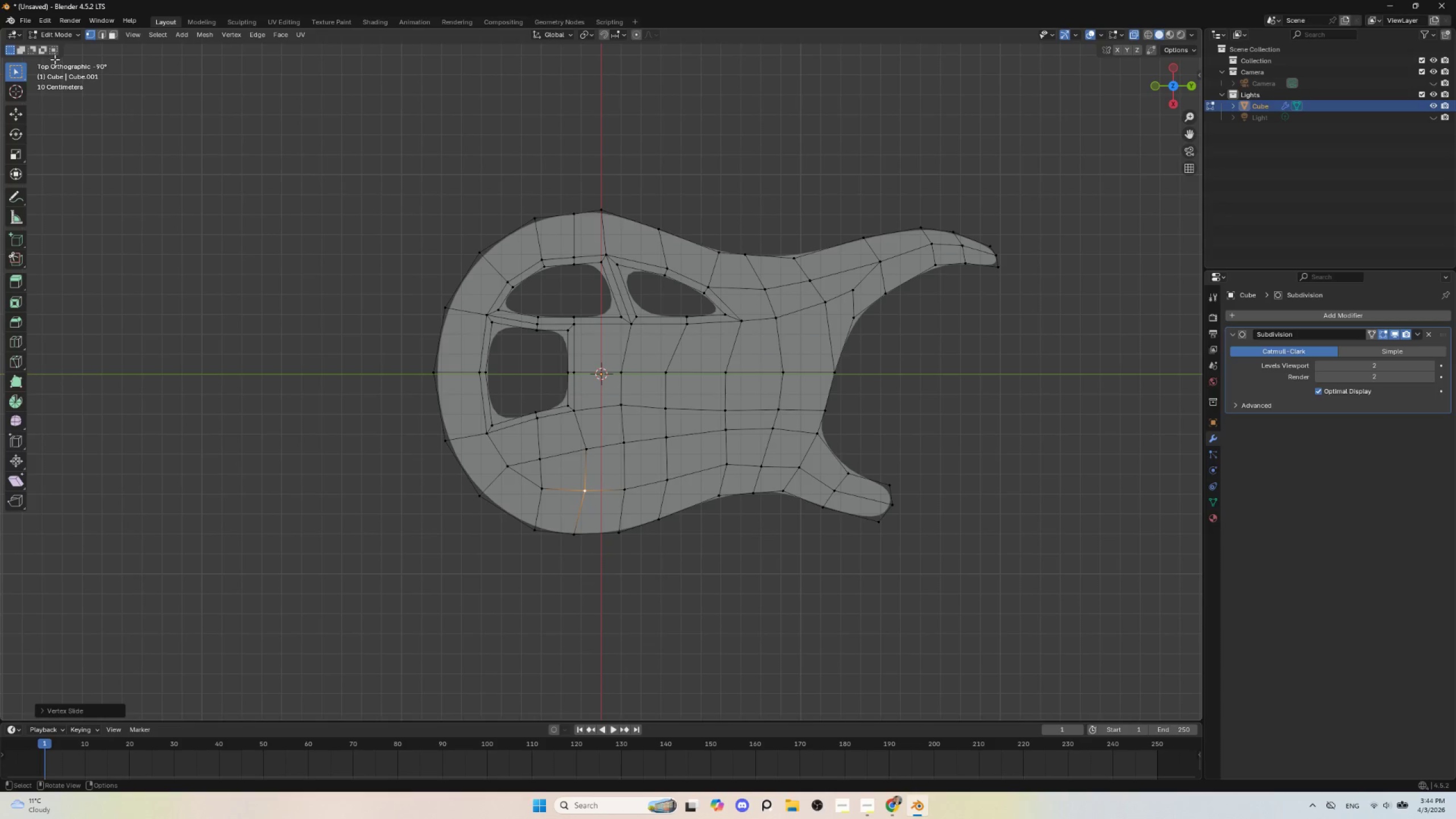 
left_click([113, 33])
 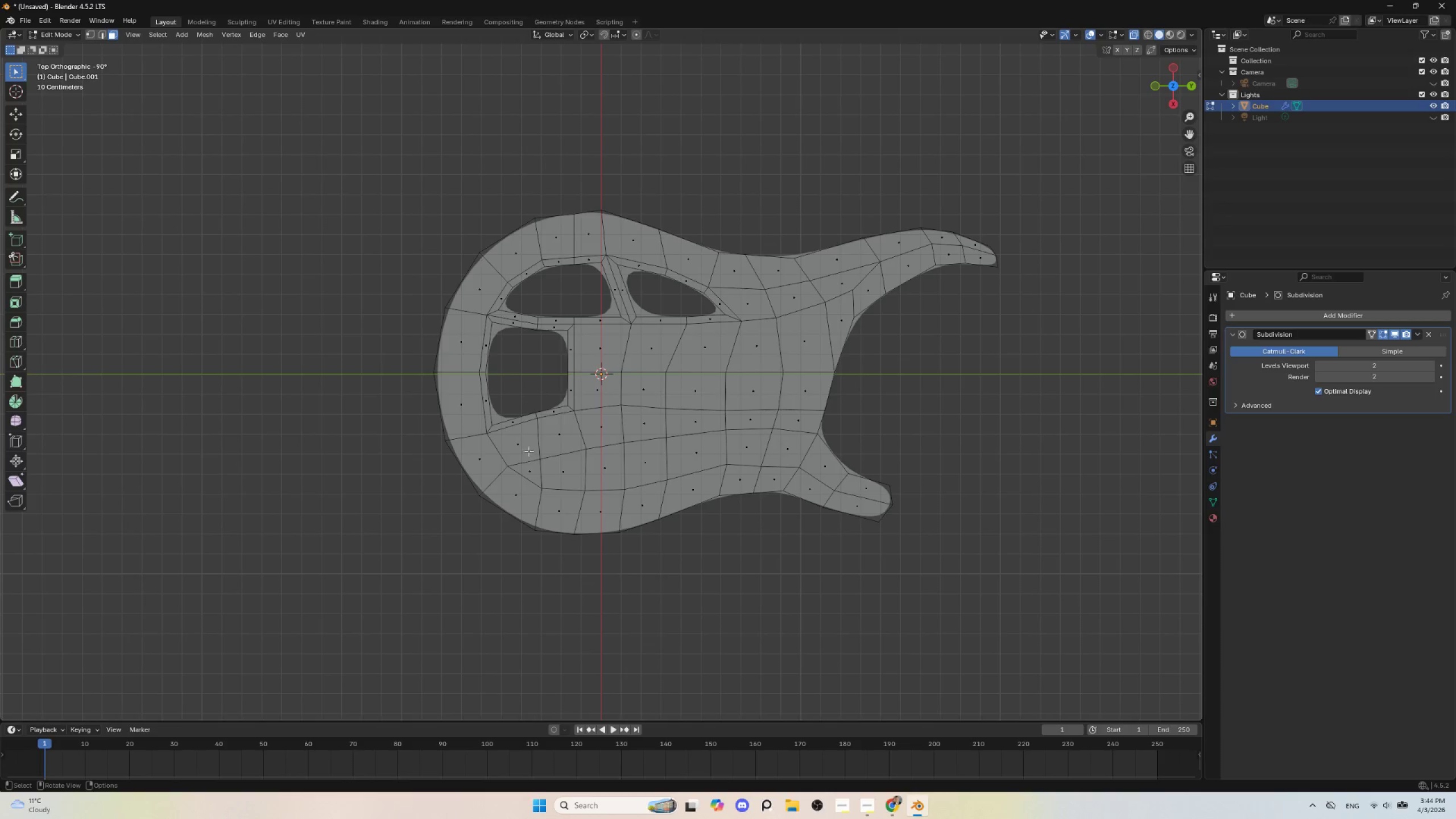 
left_click([528, 449])
 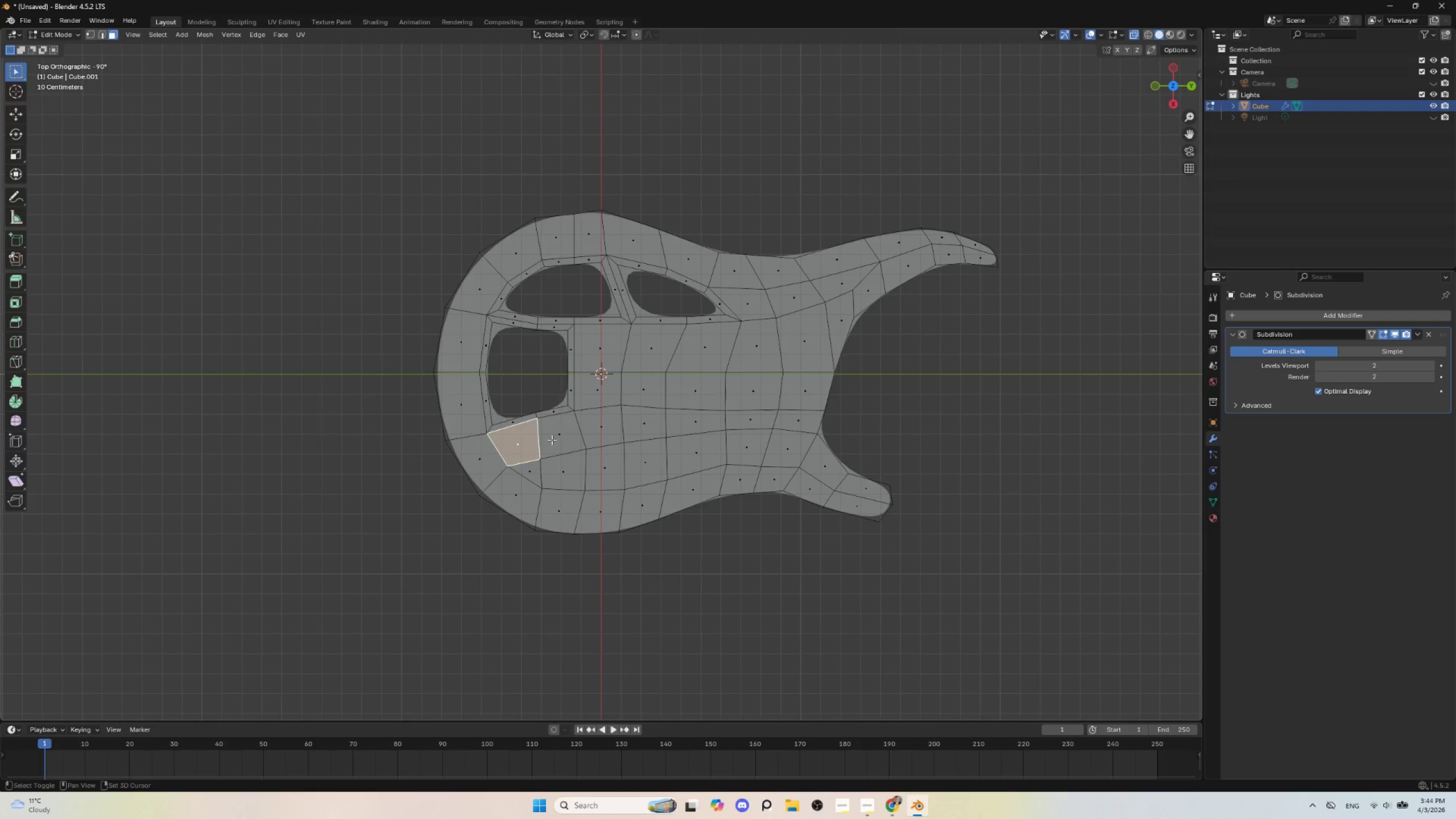 
hold_key(key=ShiftLeft, duration=0.7)
left_click([560, 436])
 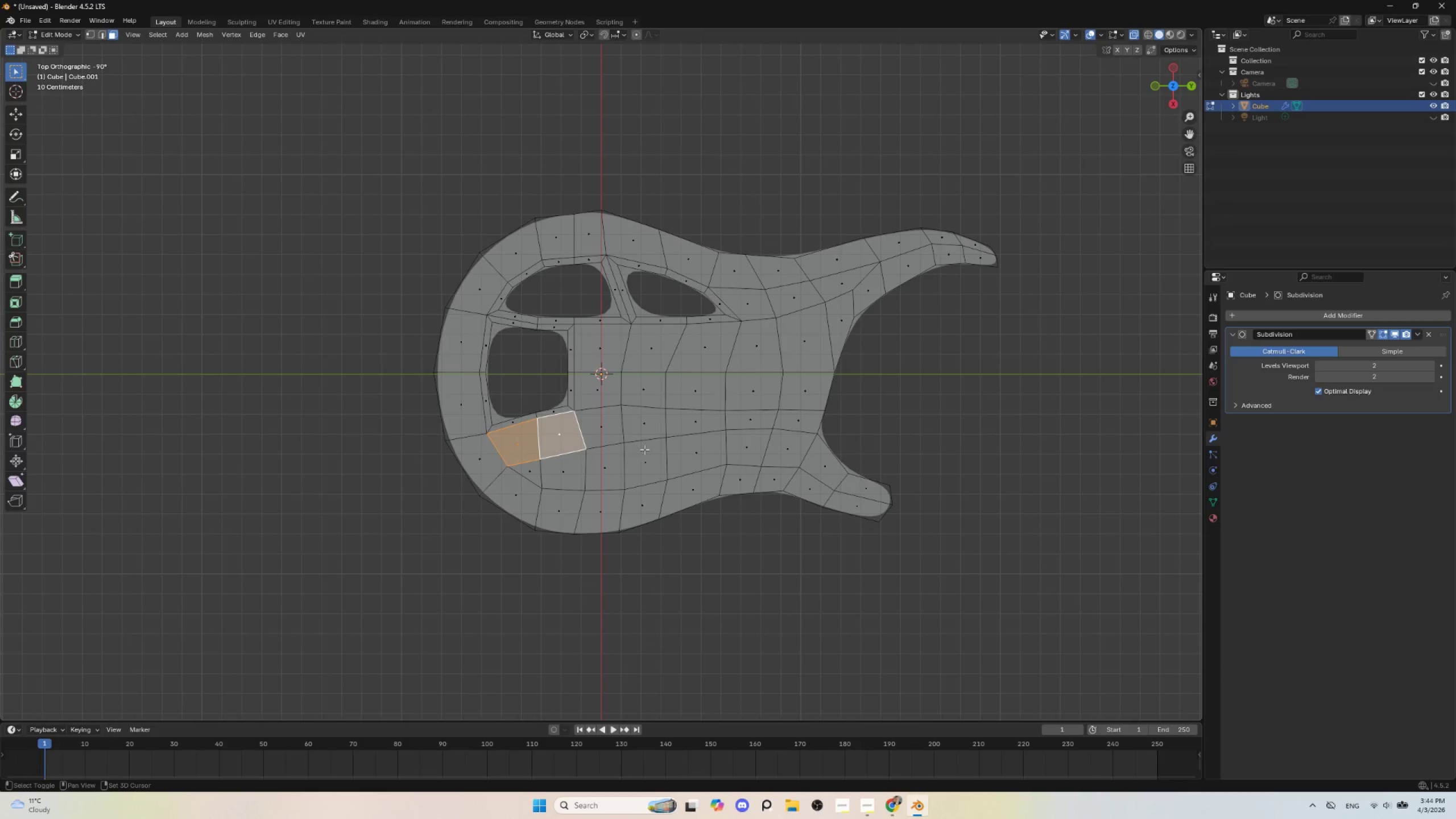 
key(I)
 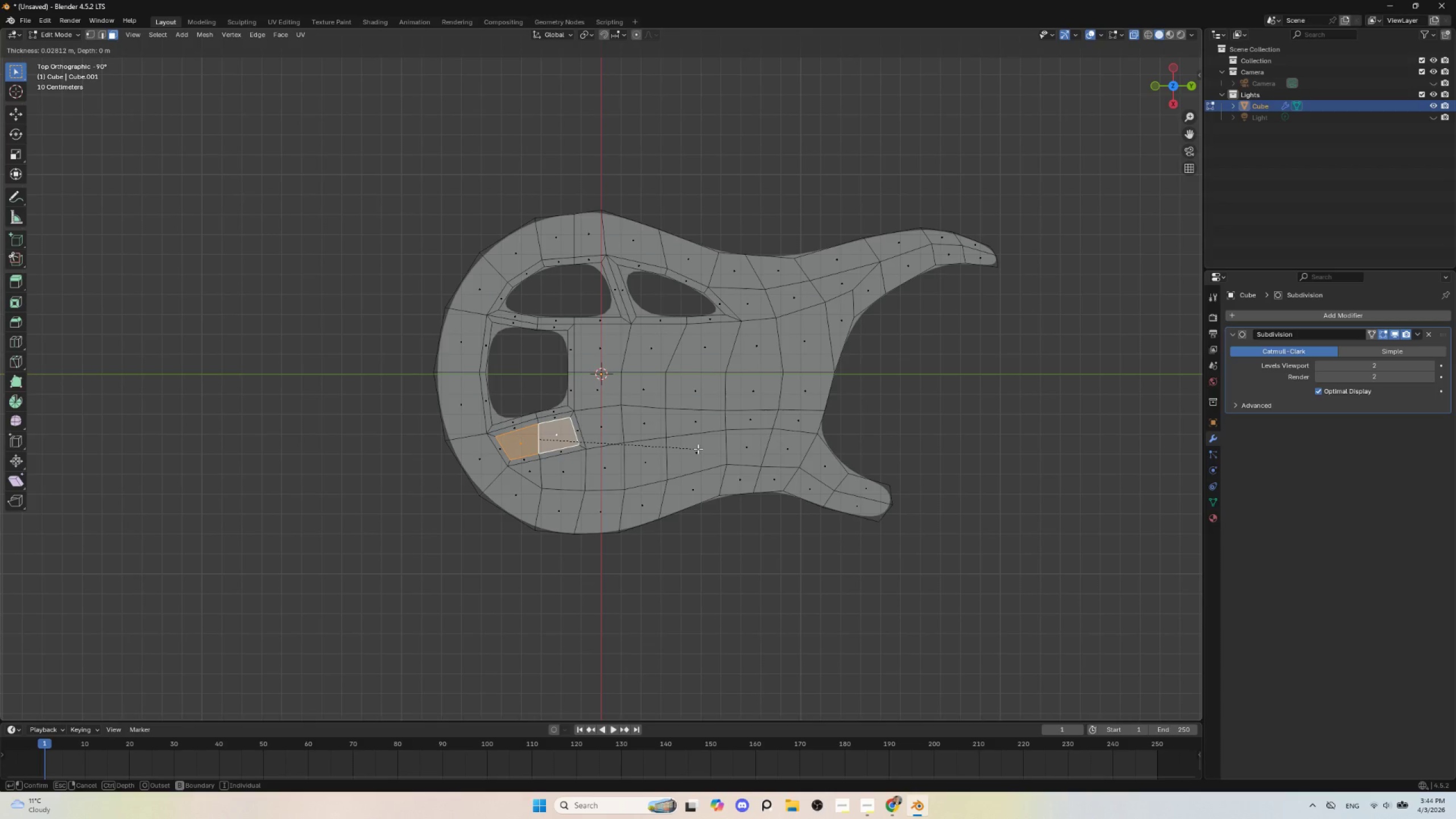 
left_click([698, 449])
 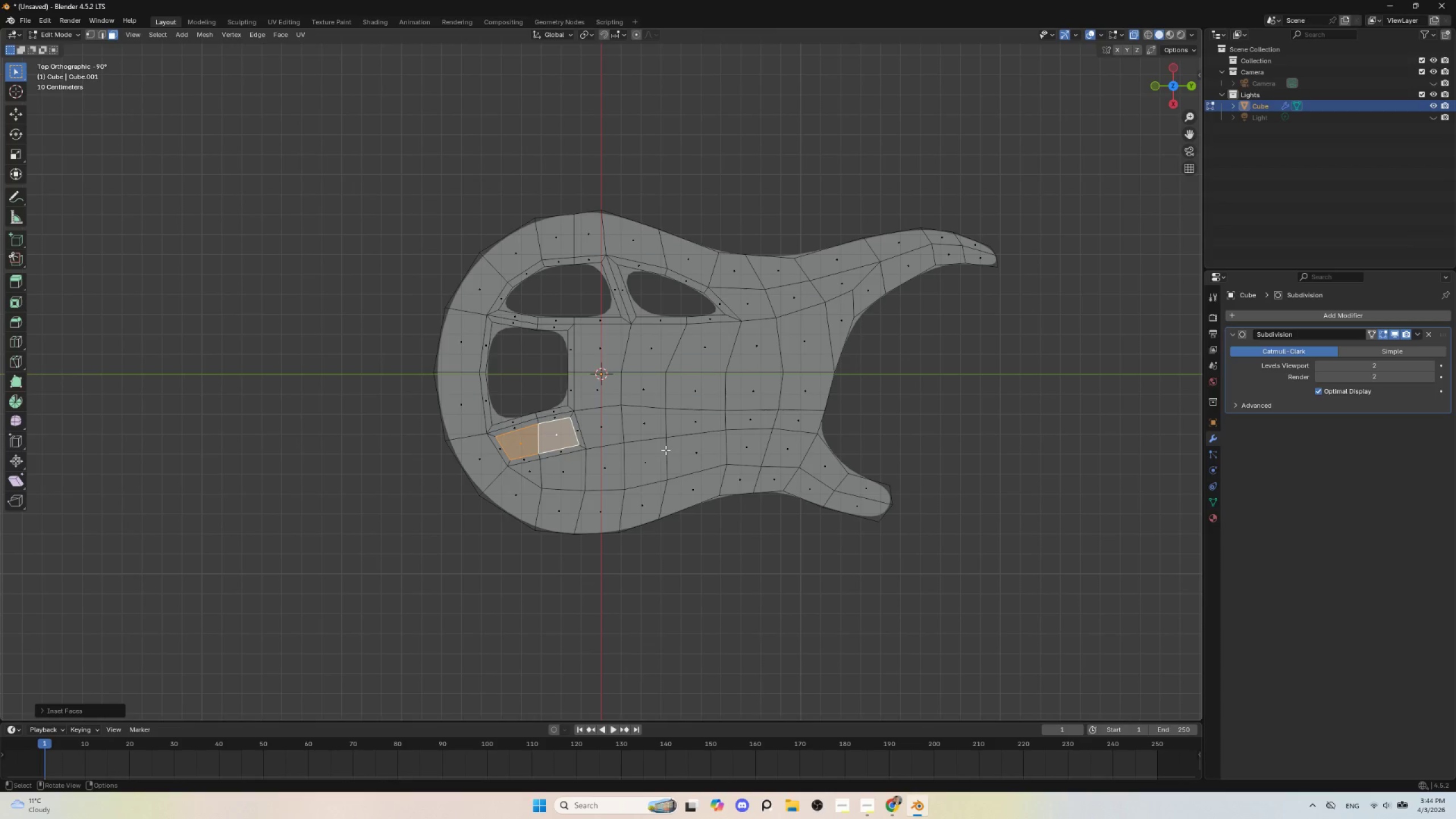 
key(Delete)
 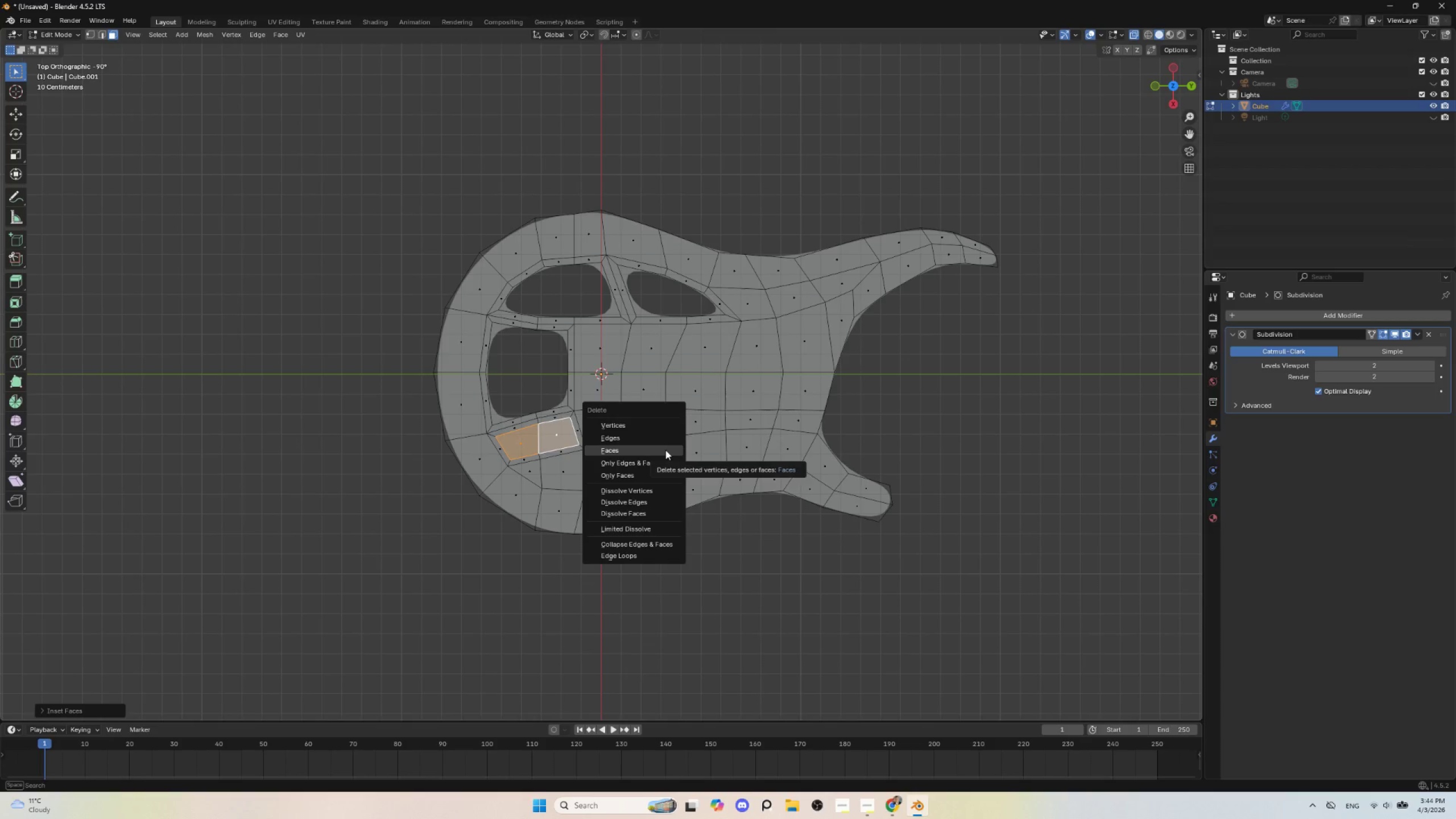 
left_click([665, 450])
 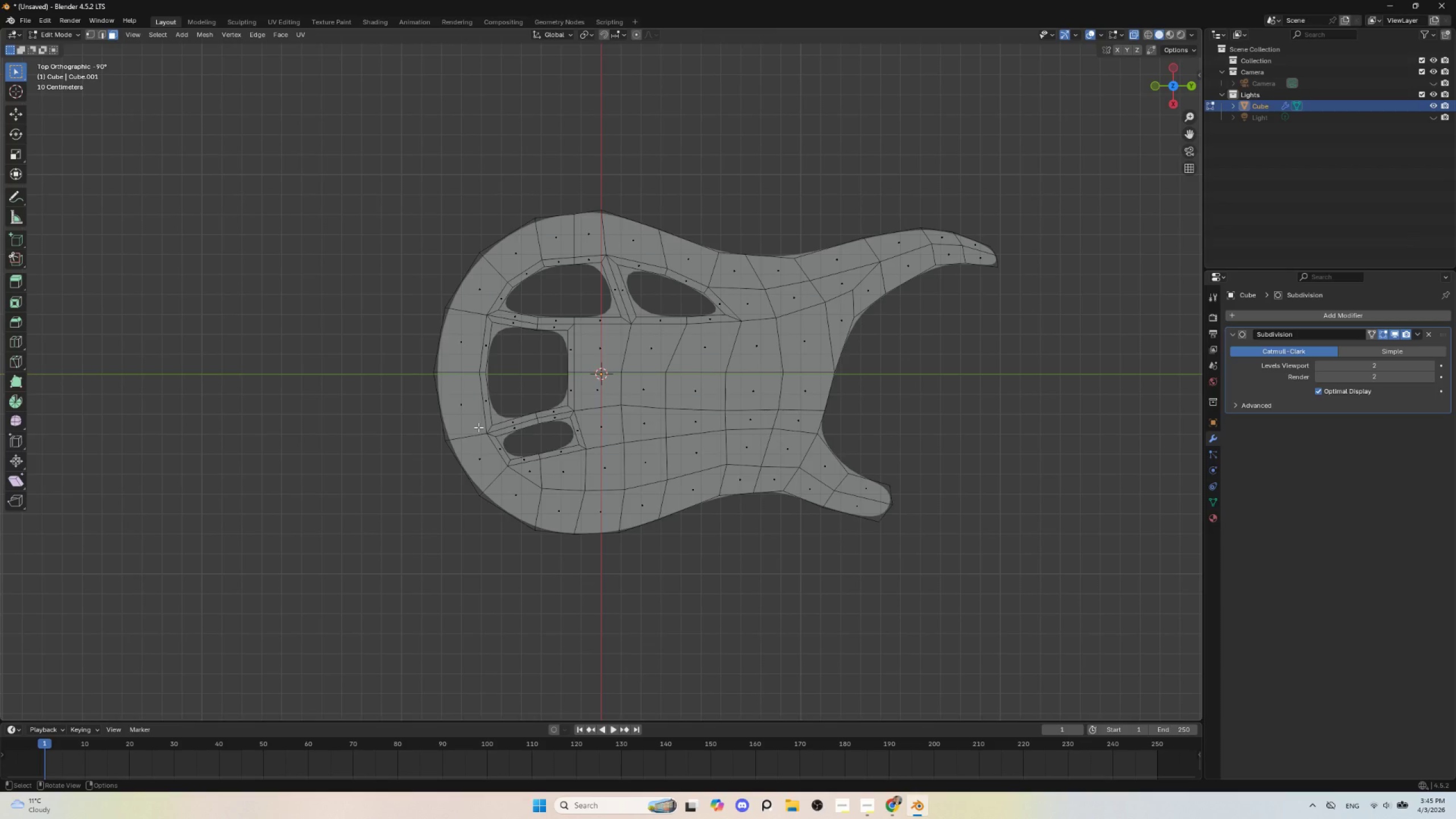 
wait(5.17)
 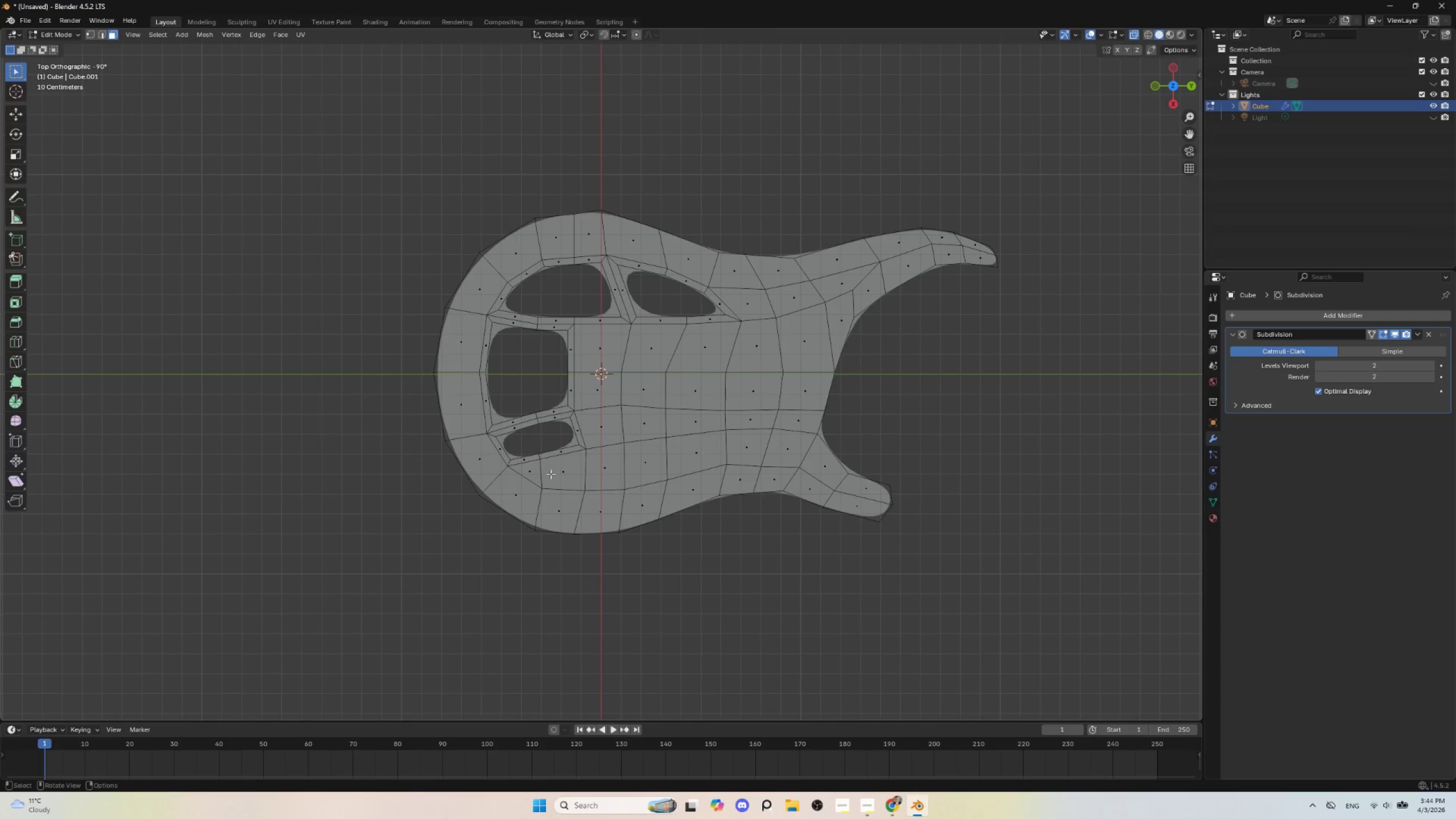 
key(Control+R)
 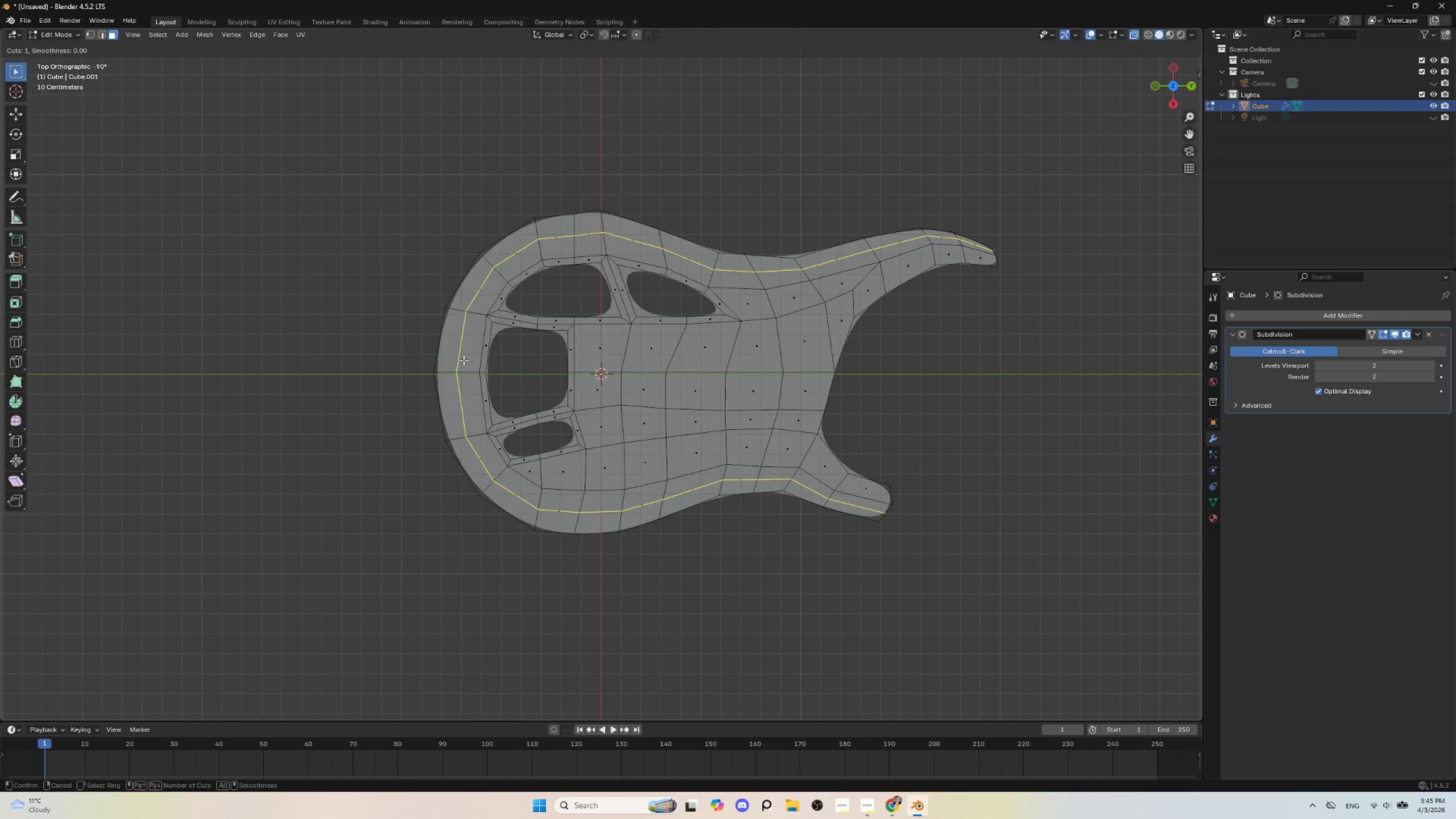 
wait(8.39)
 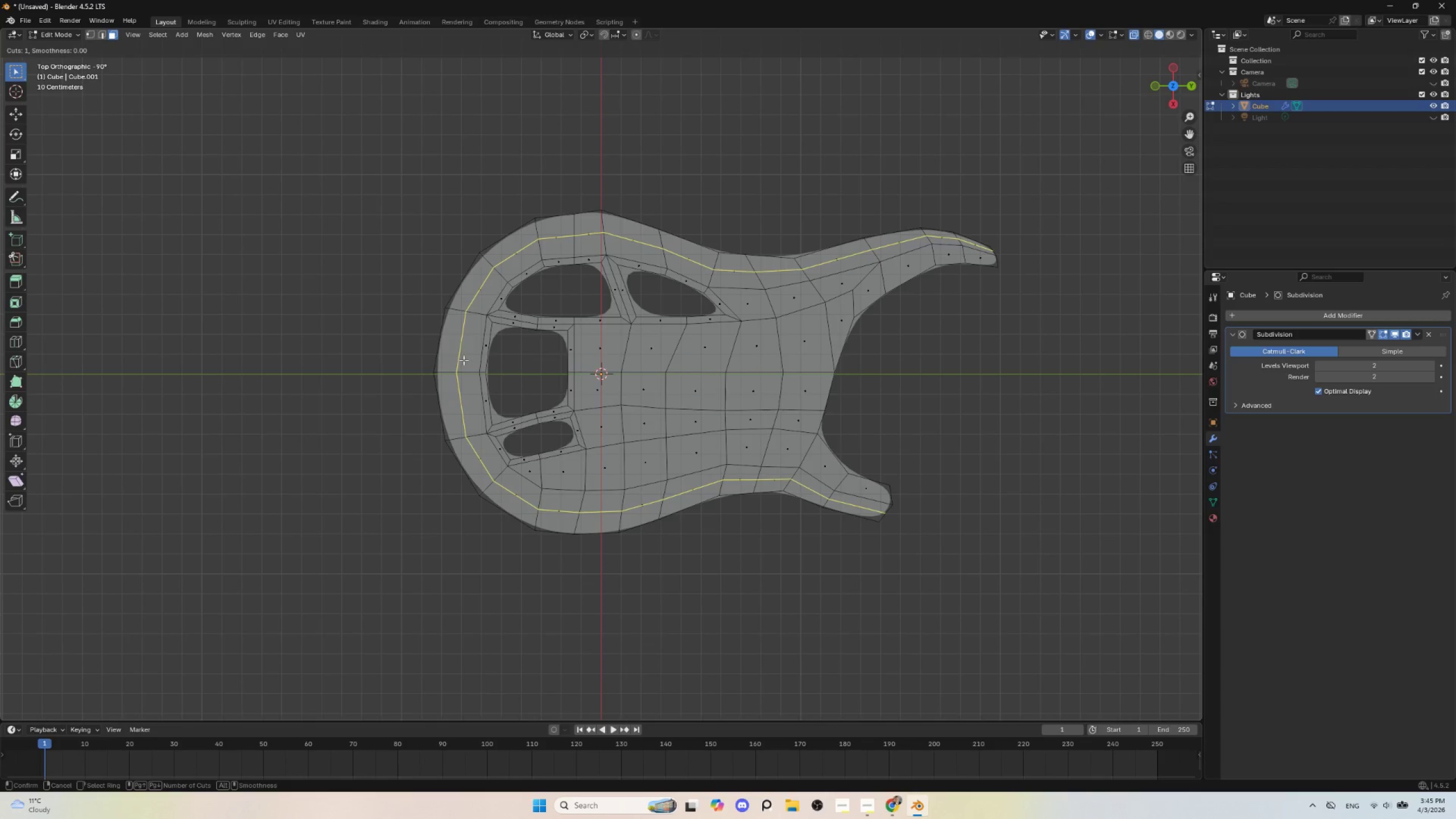 
left_click([464, 360])
 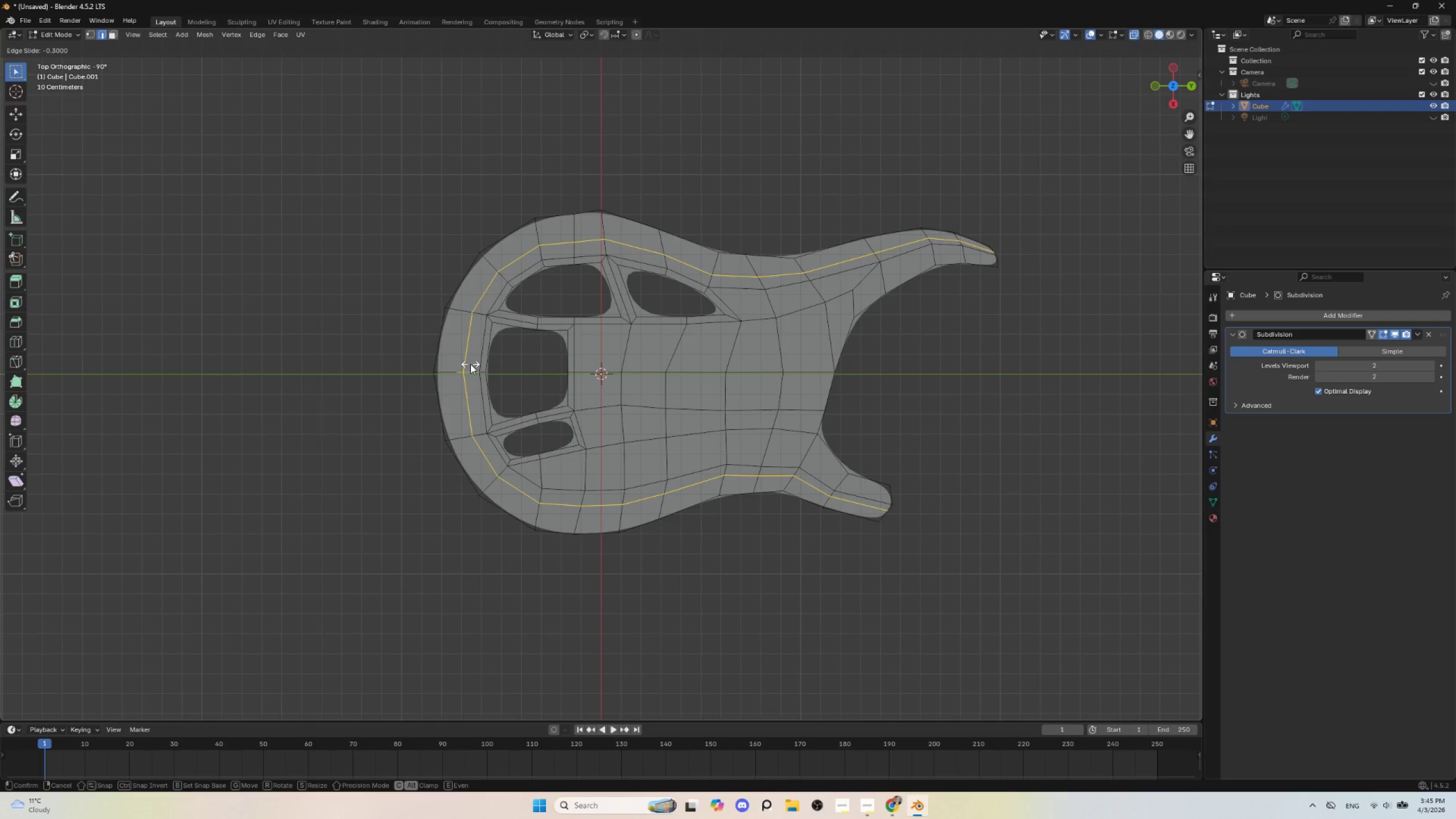 
left_click([470, 364])
 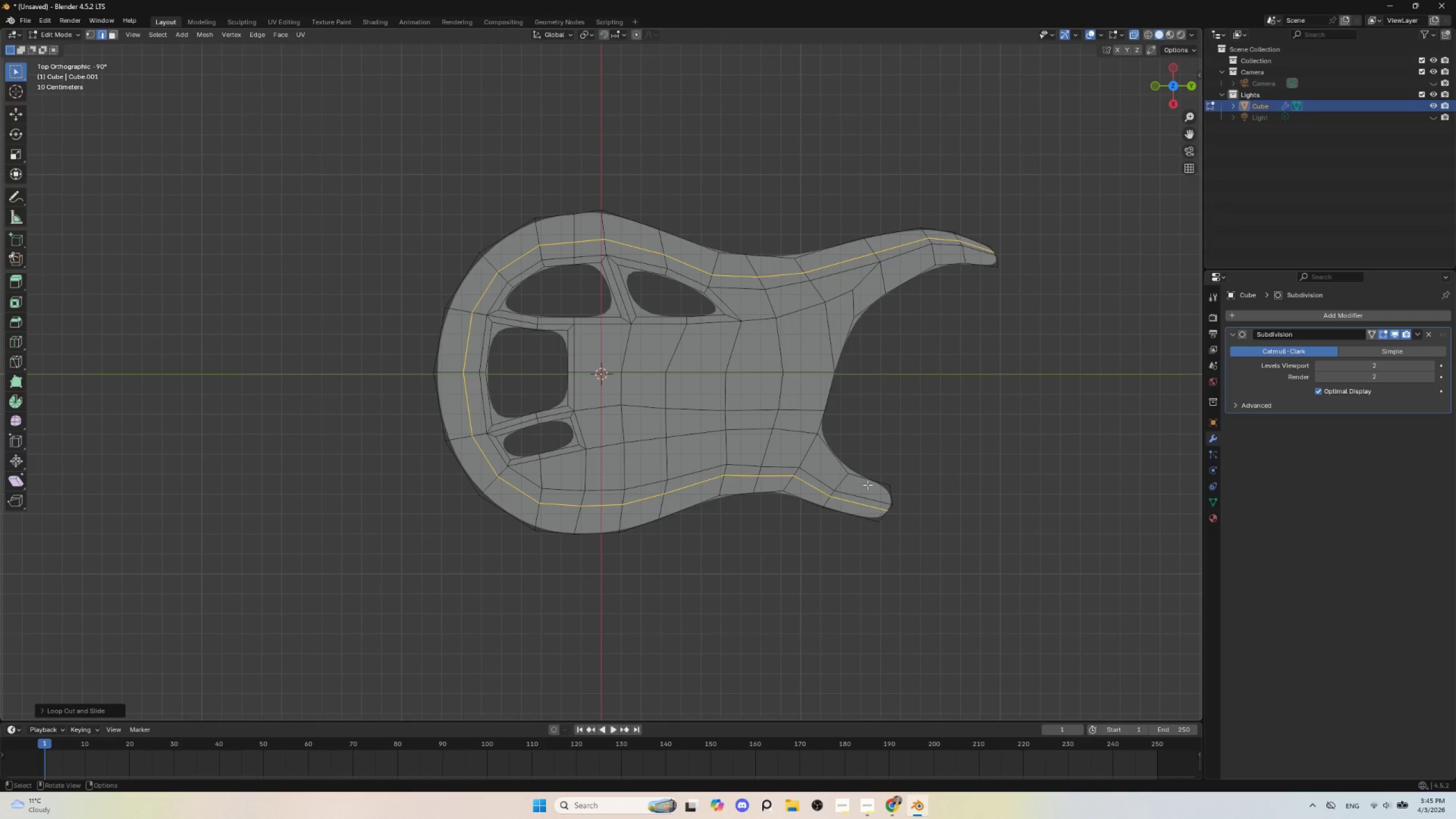 
key(Control+R)
 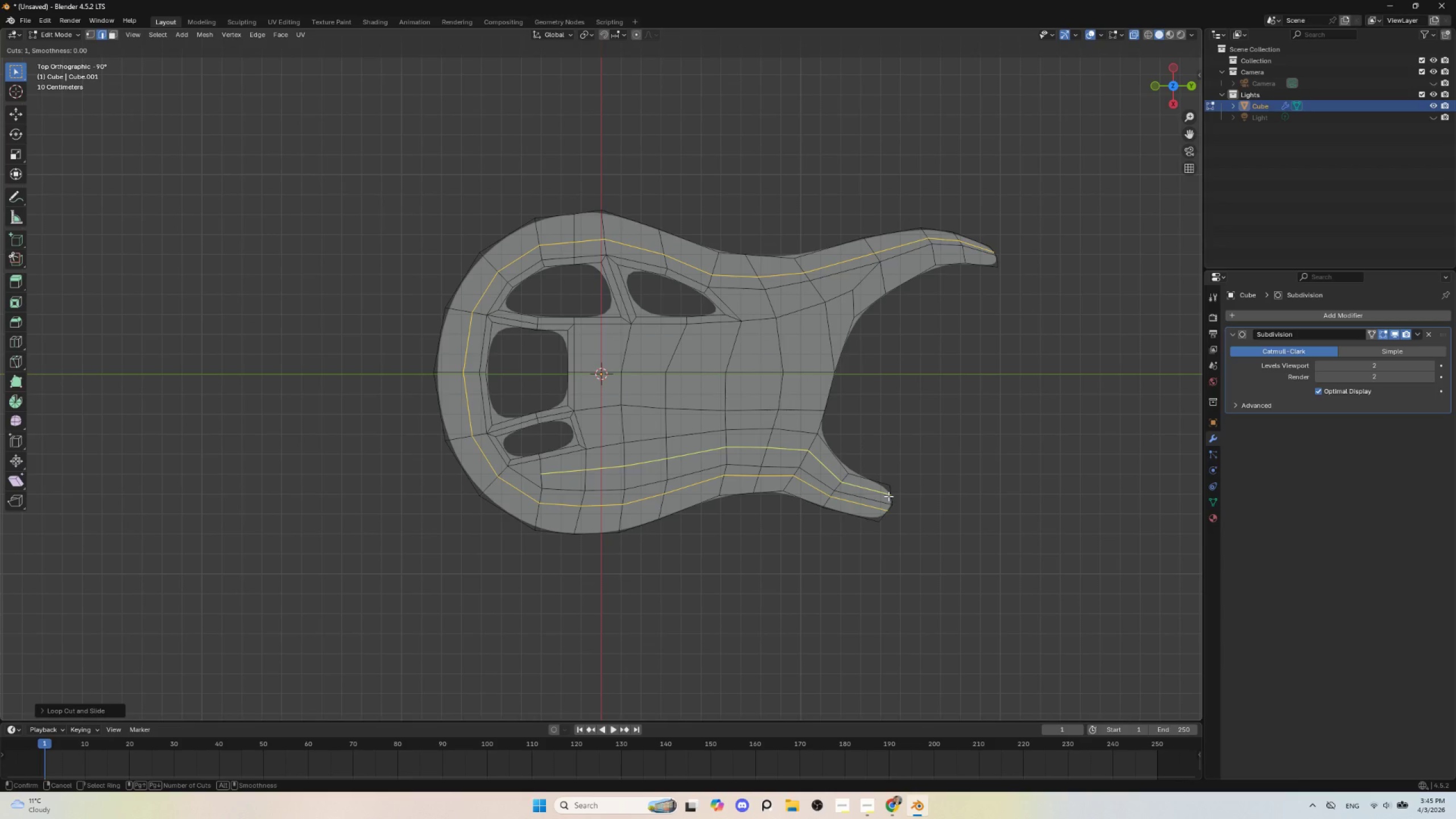 
wait(7.28)
 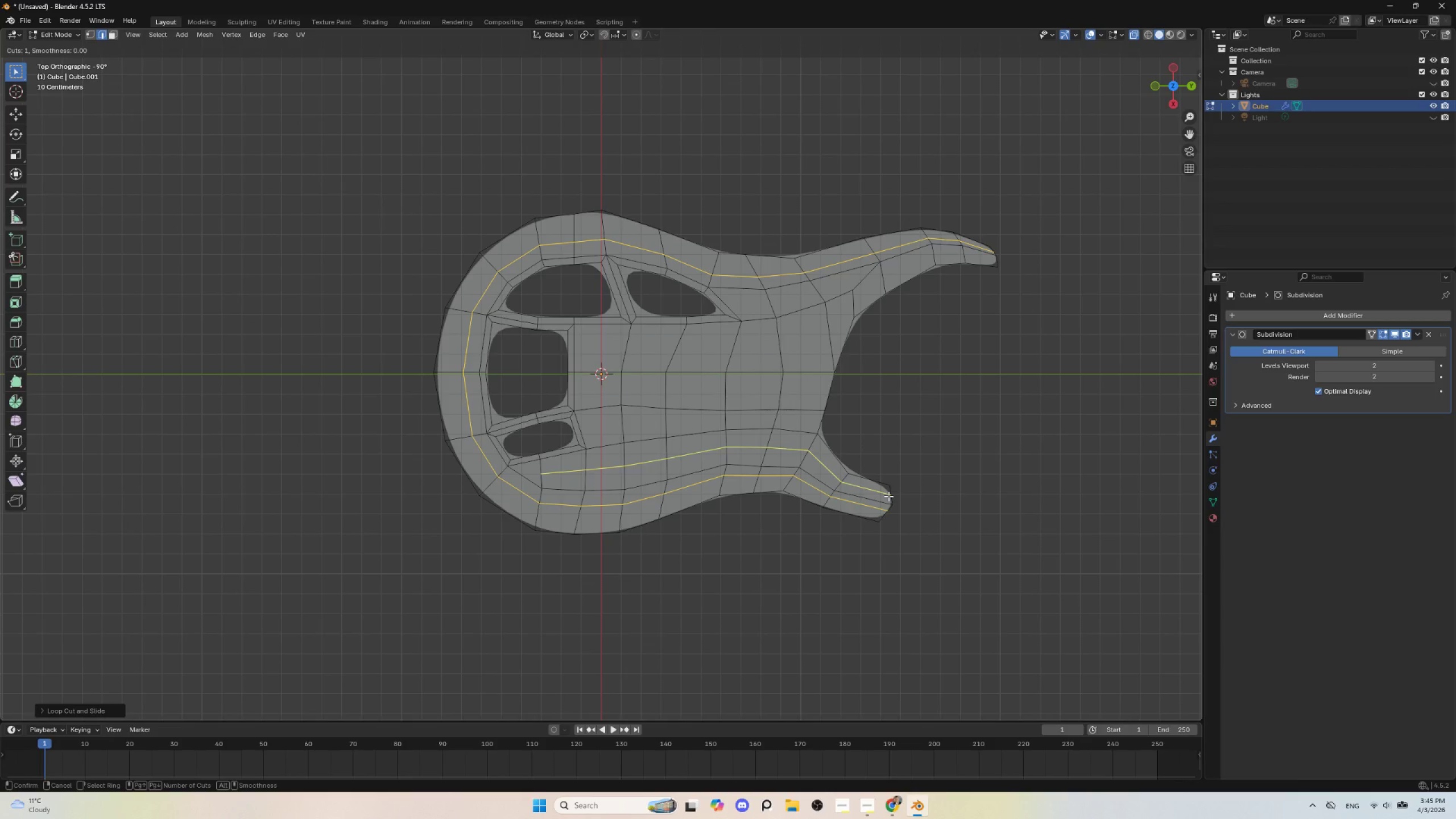 
left_click([888, 496])
 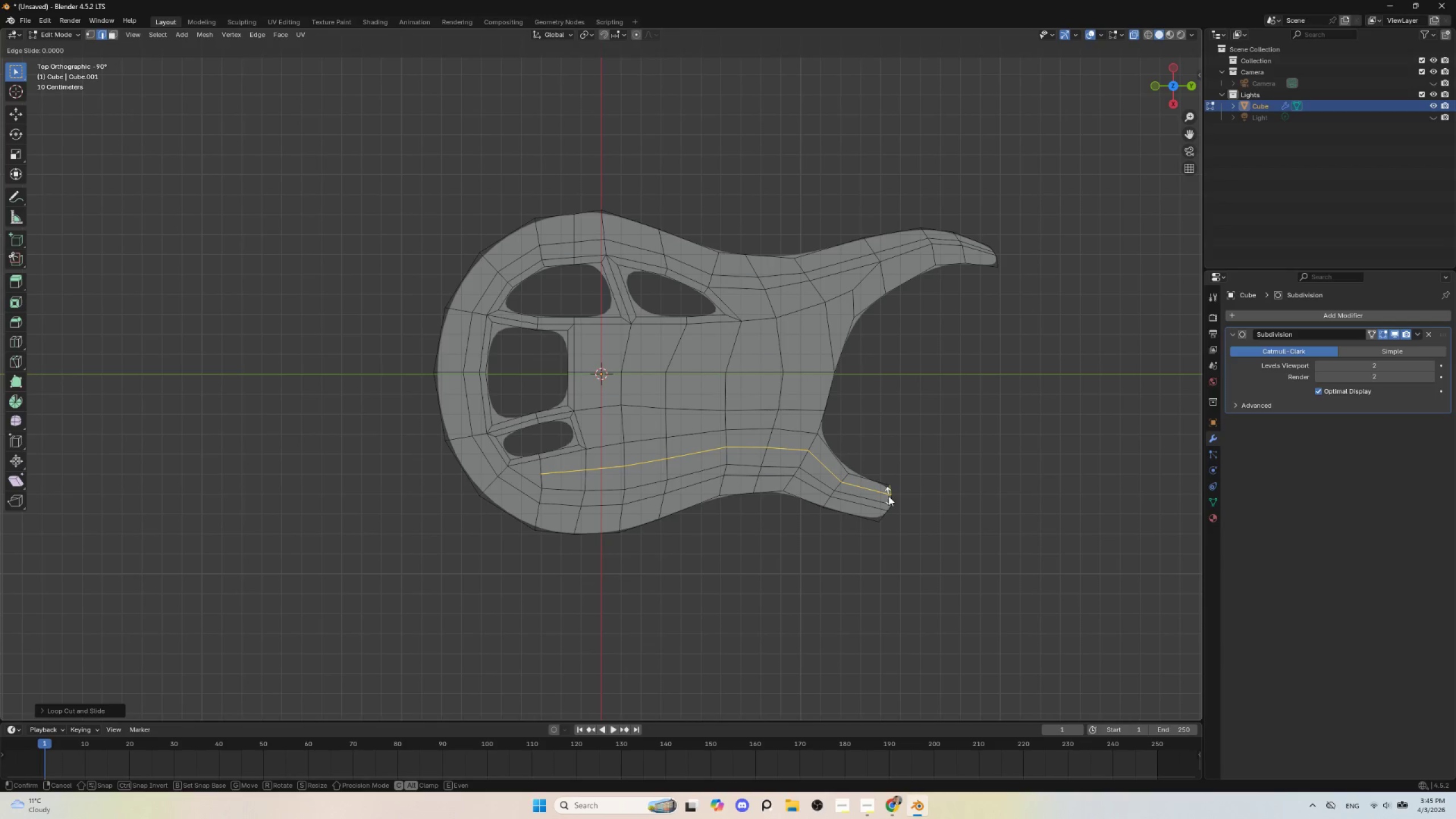 
key(Escape)
 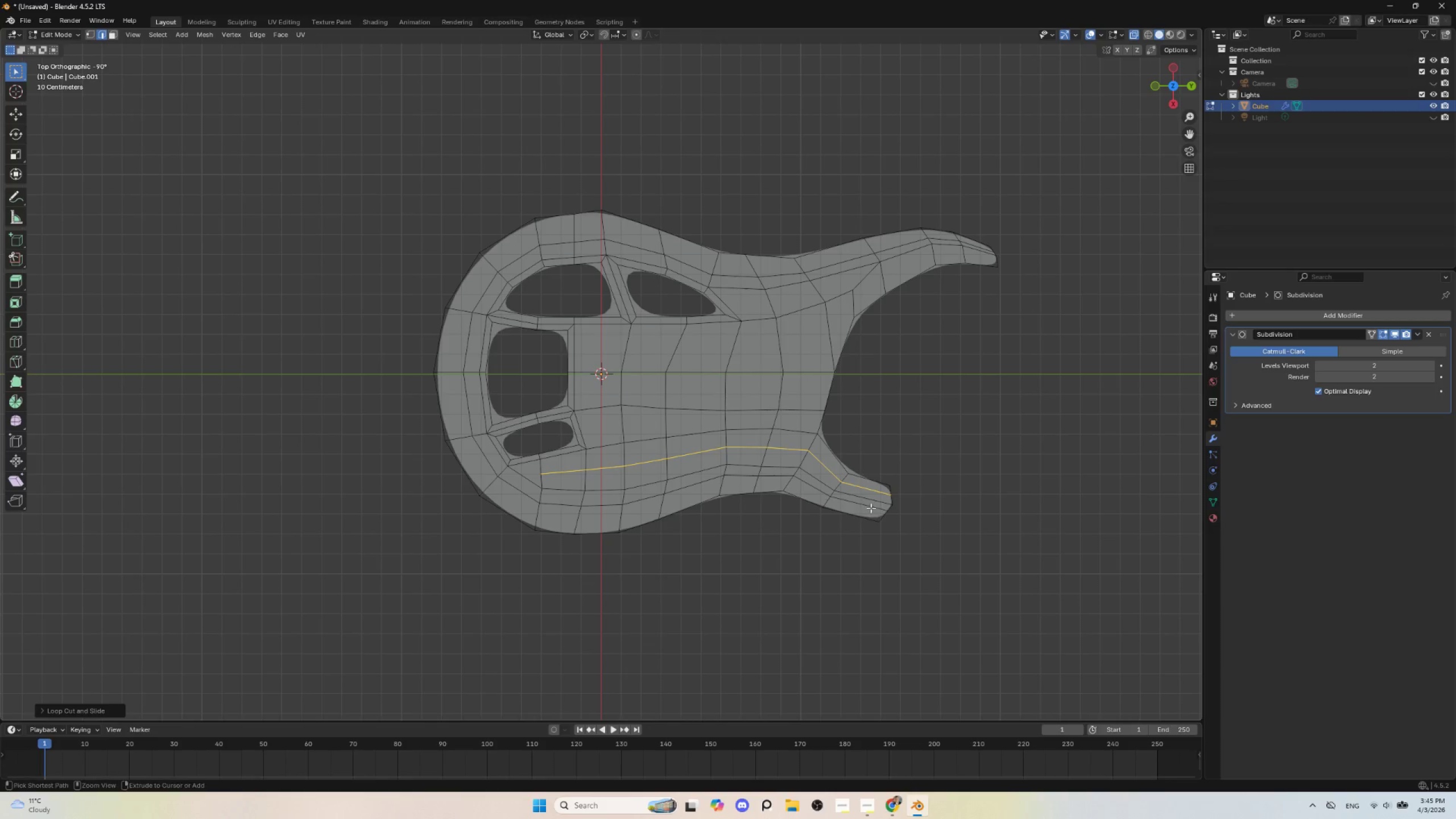 
key(Control+R)
 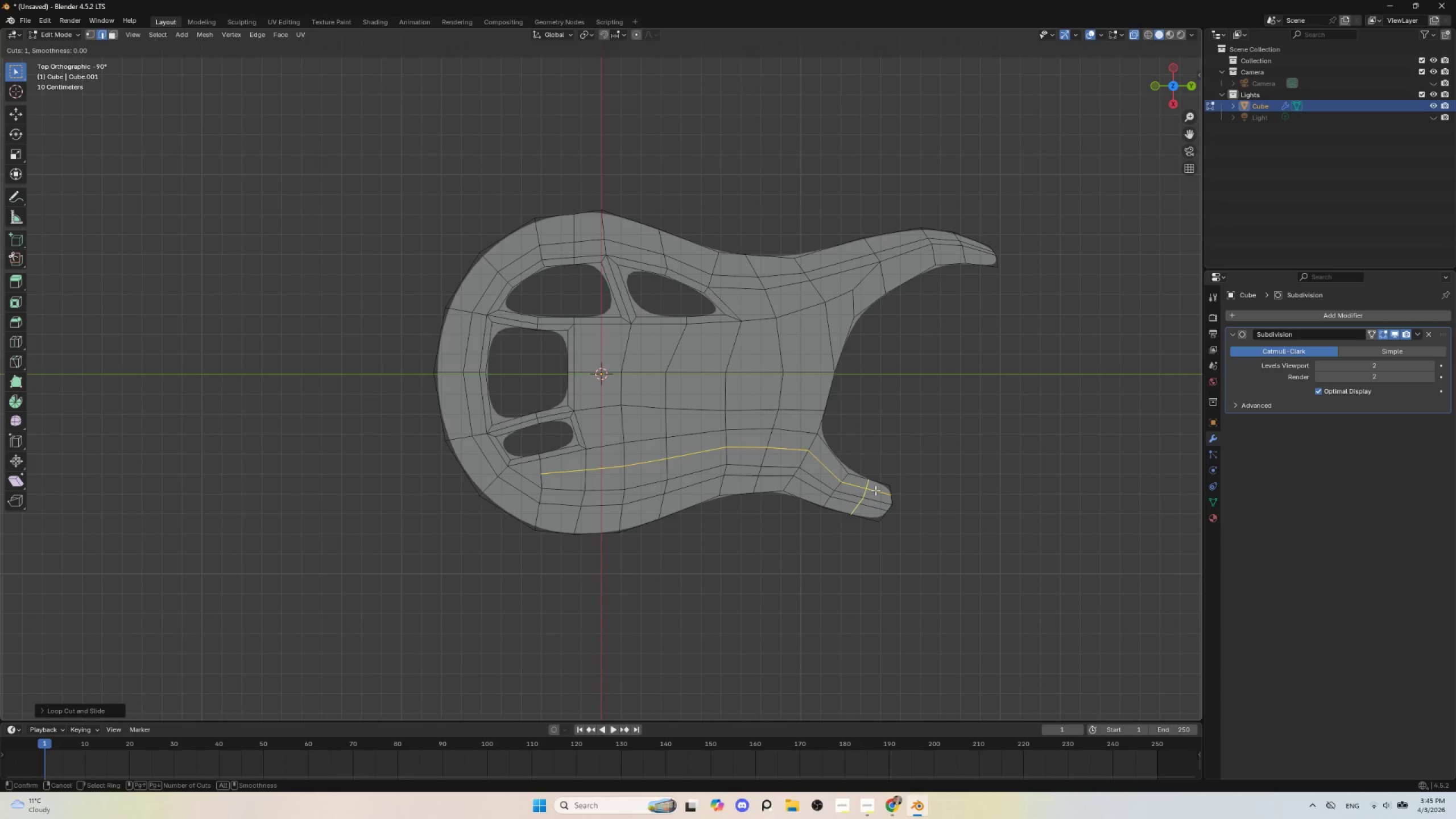 
left_click([875, 490])
 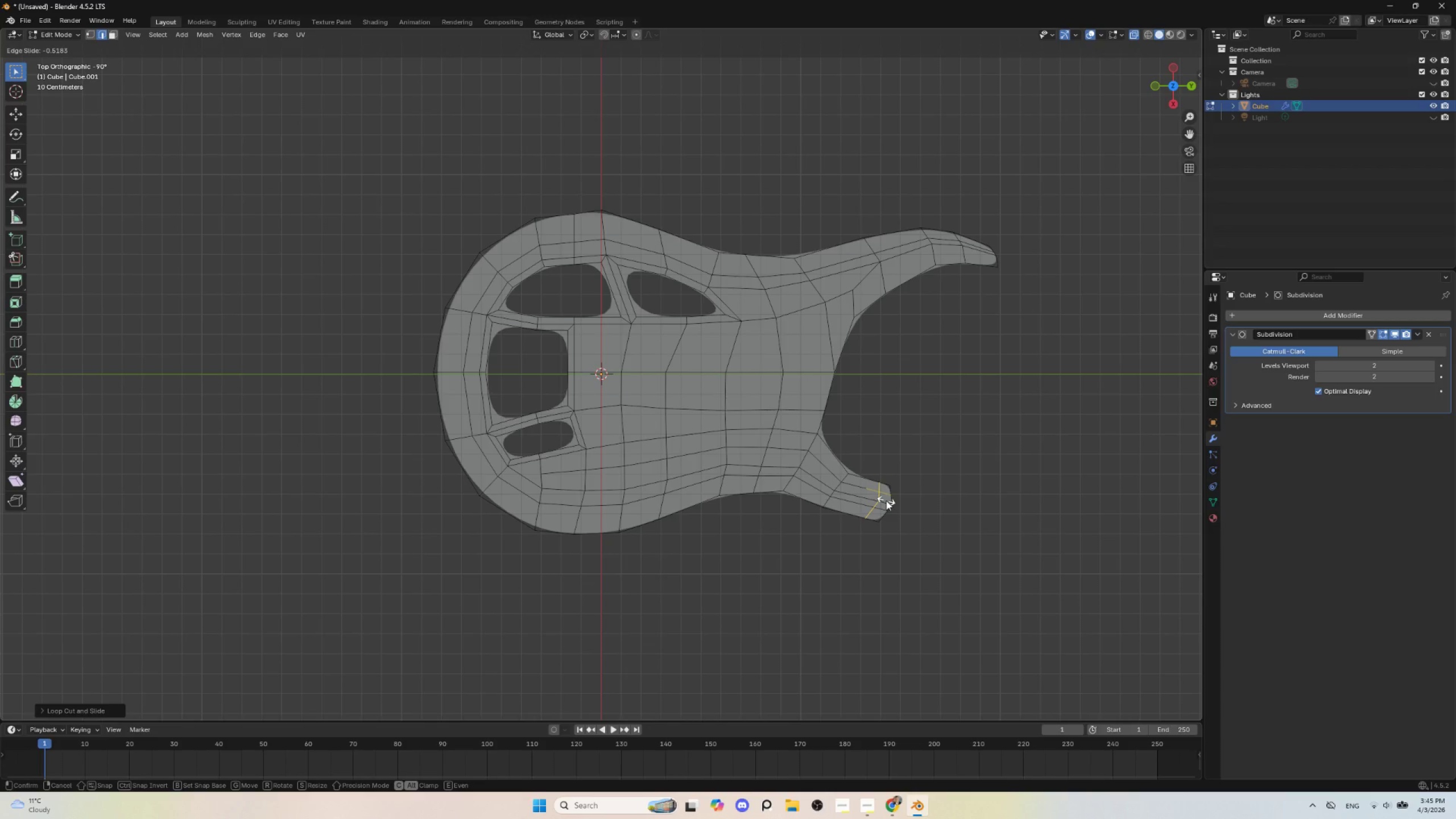 
left_click([886, 500])
 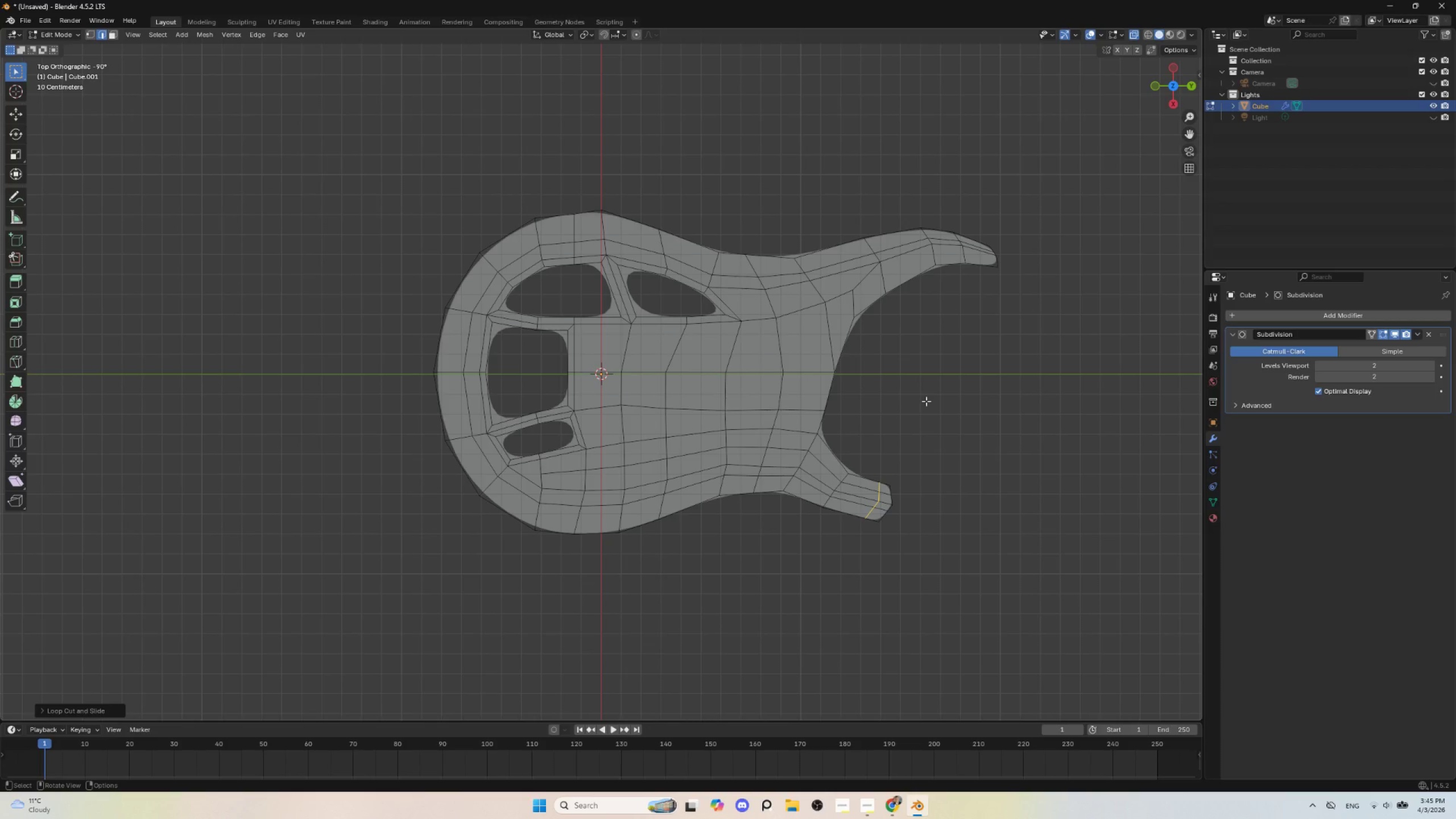 
key(Control+Z)
 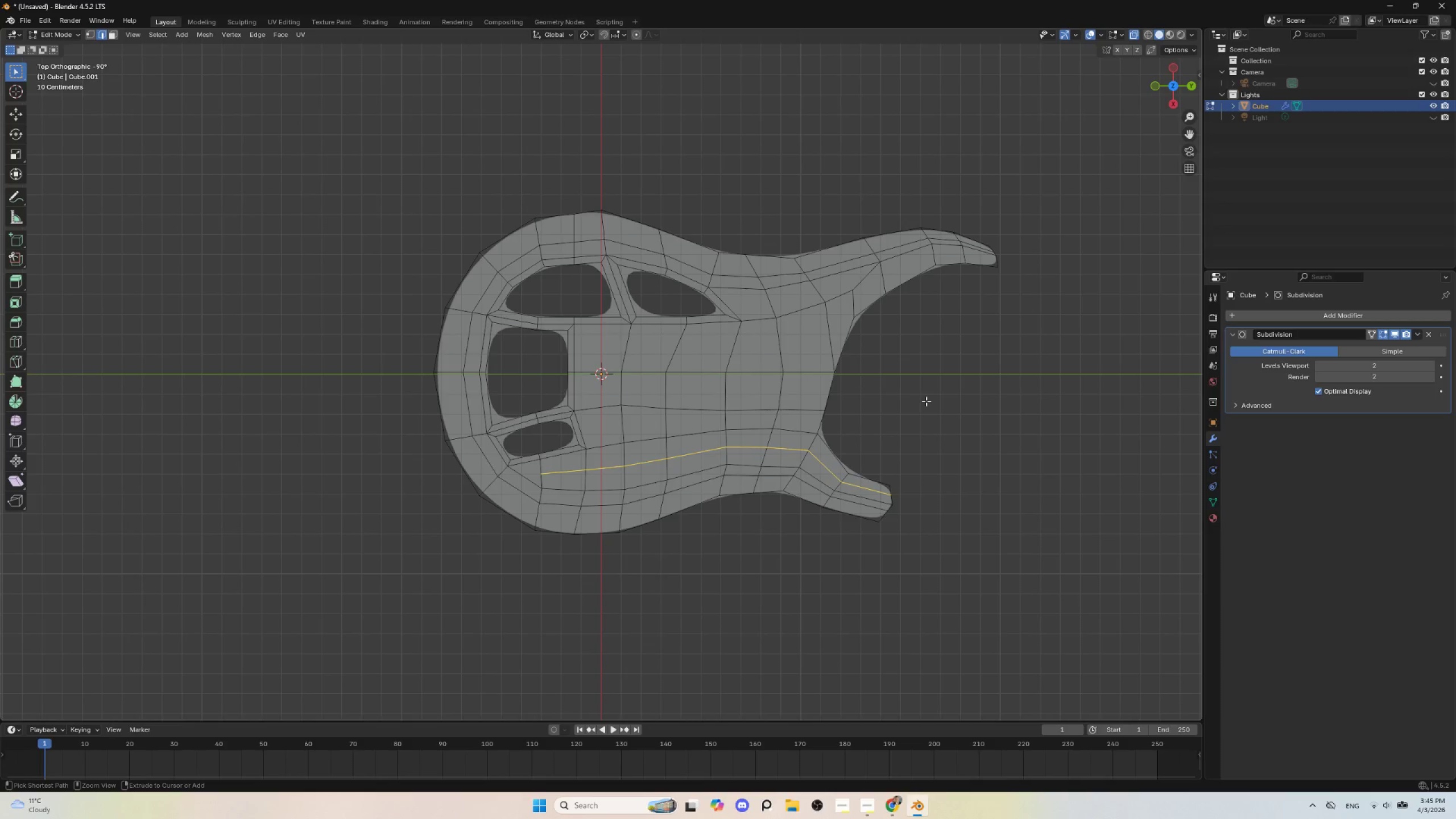 
key(Control+Z)
 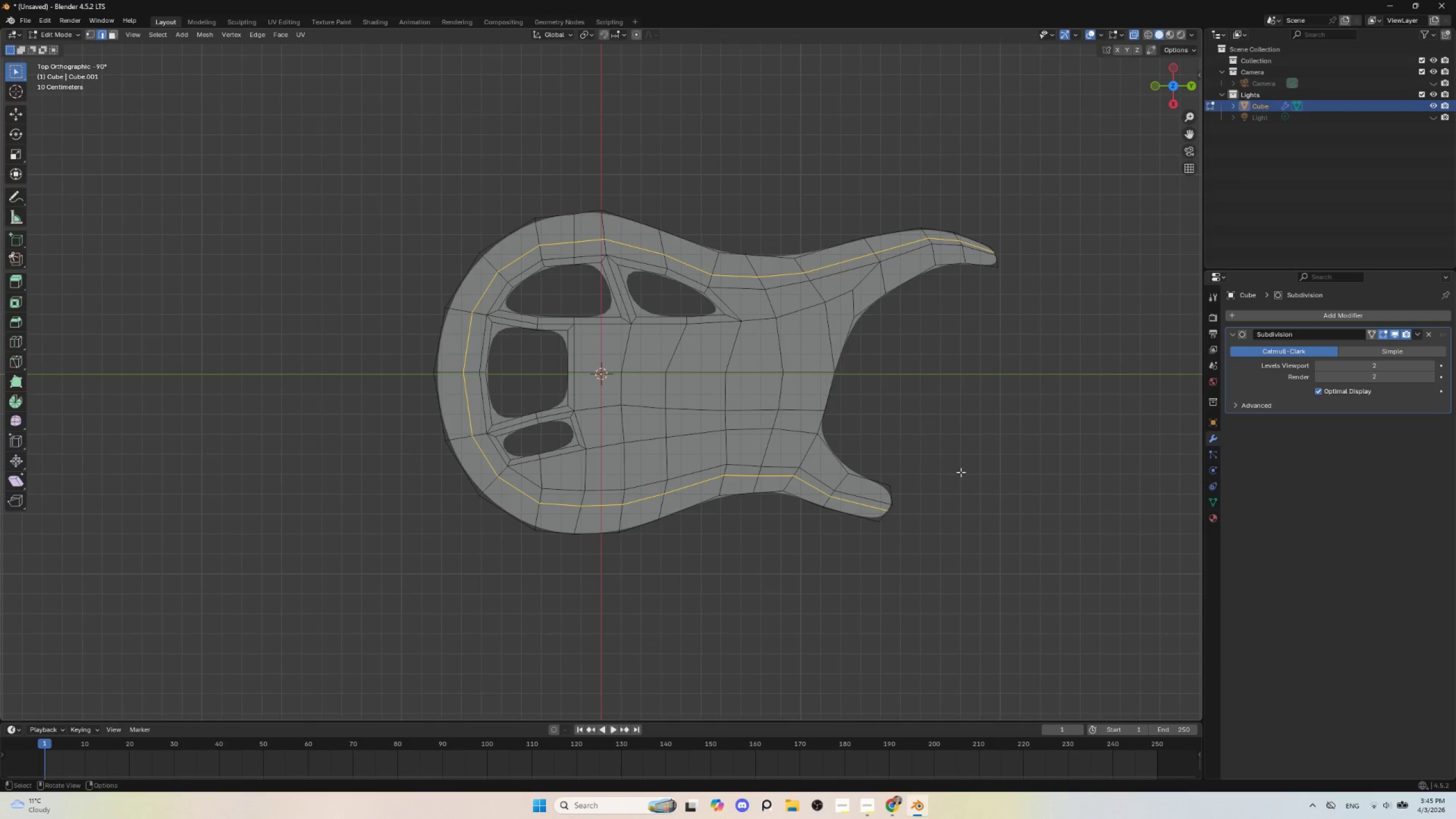 
key(Control+ControlLeft)
 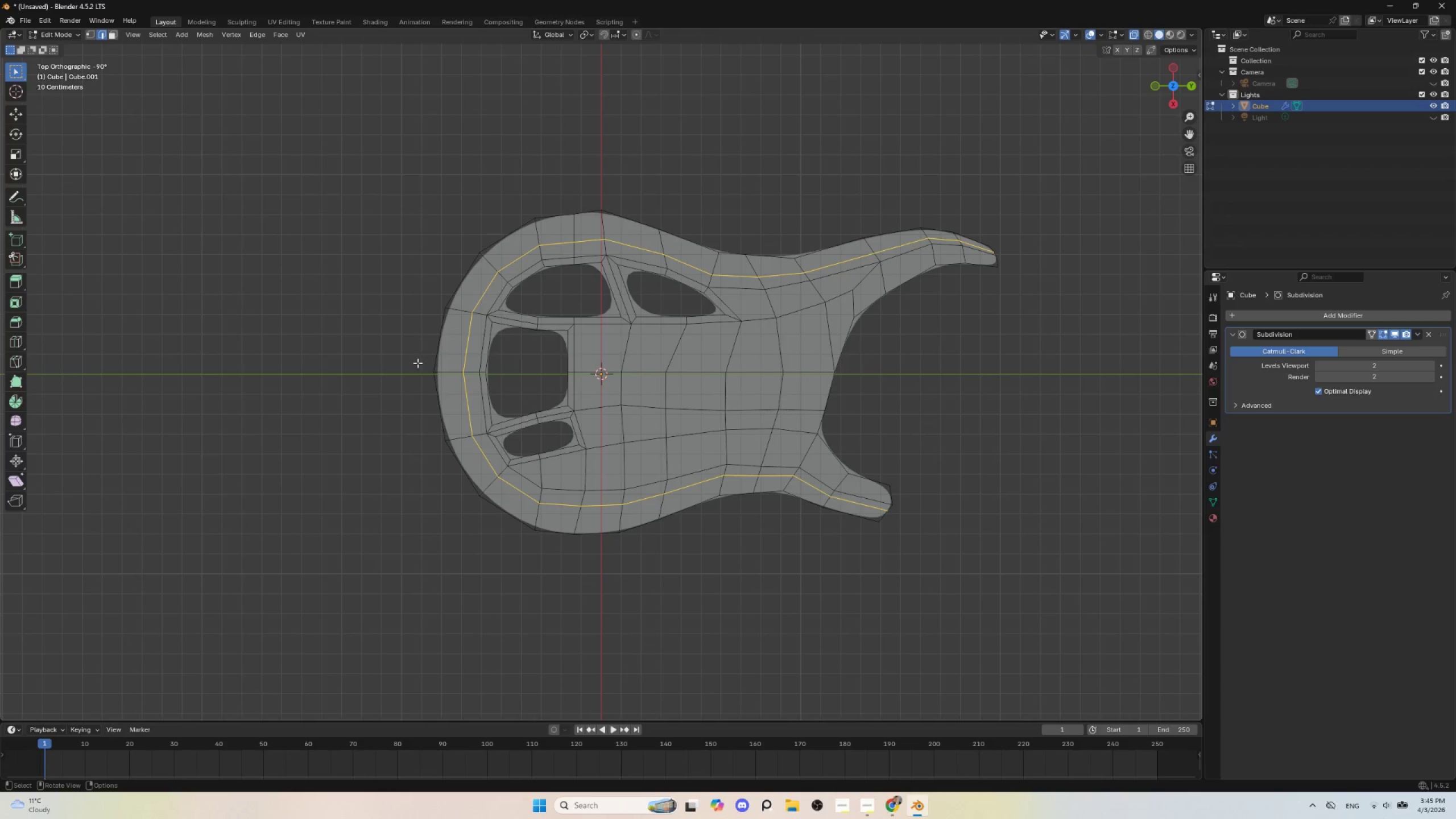 
hold_key(key=AltLeft, duration=0.72)
left_click([436, 346])
 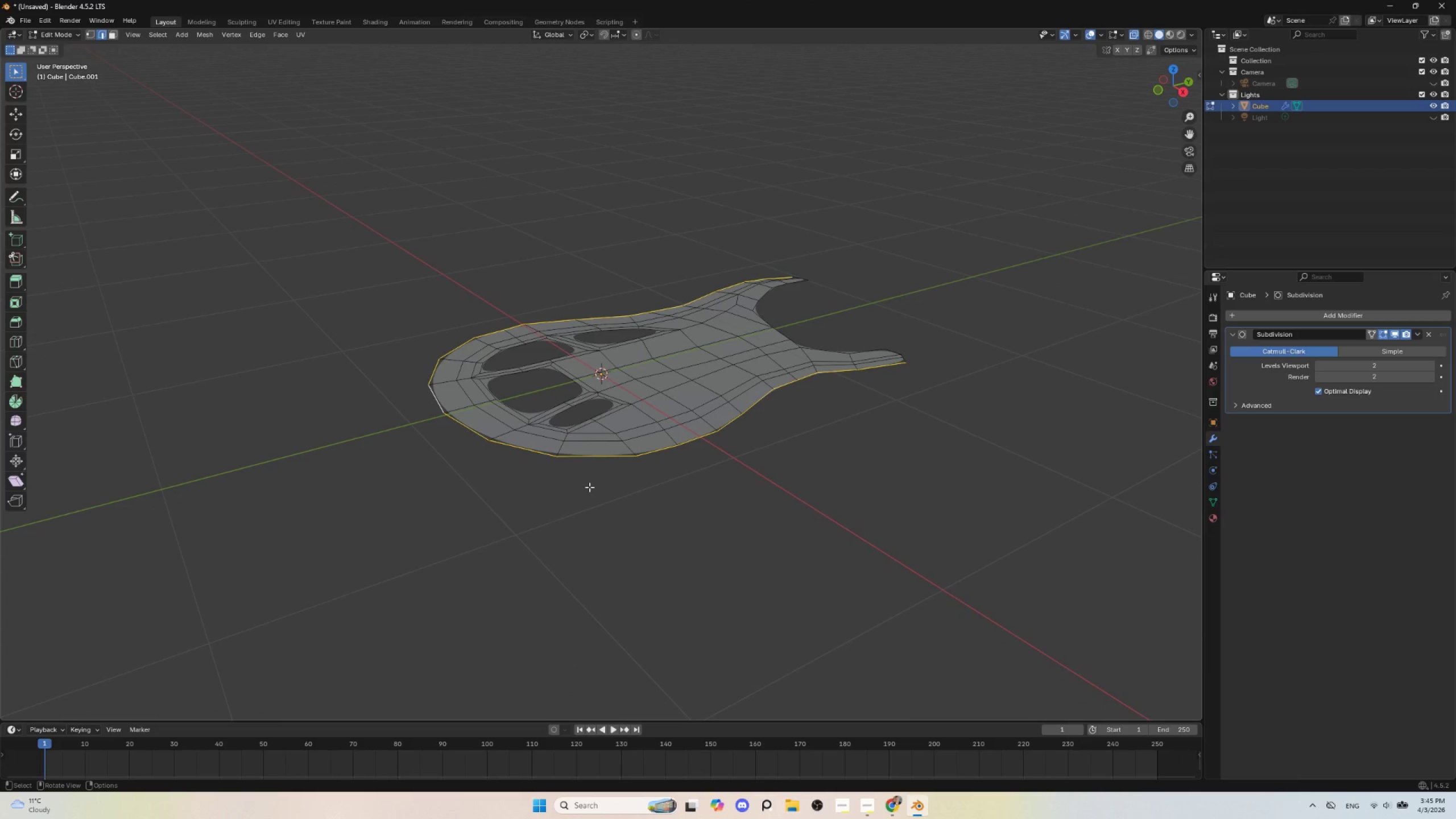 
type(gz)
 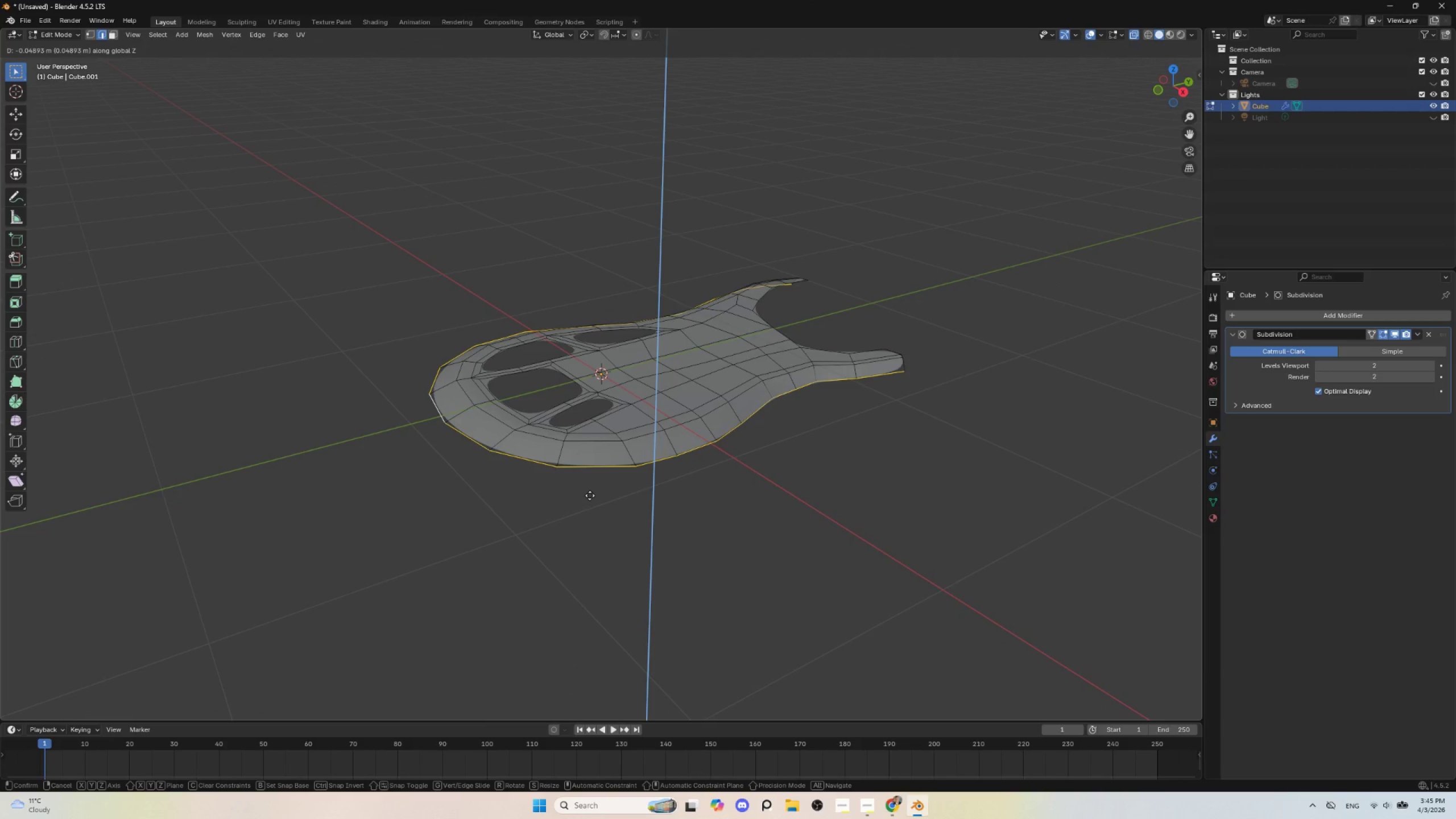 
left_click([590, 495])
 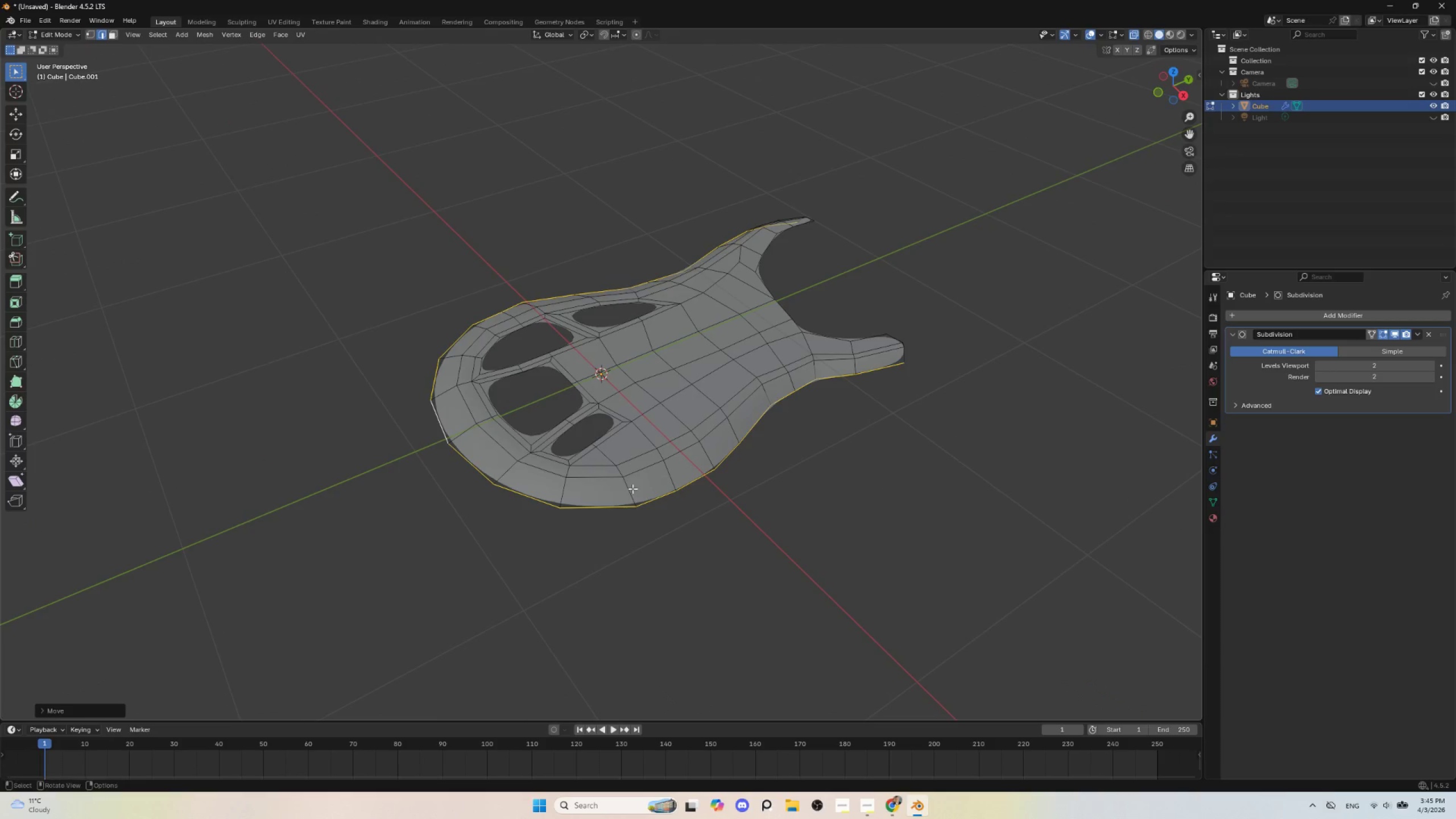 
hold_key(key=AltLeft, duration=0.64)
left_click([614, 479])
 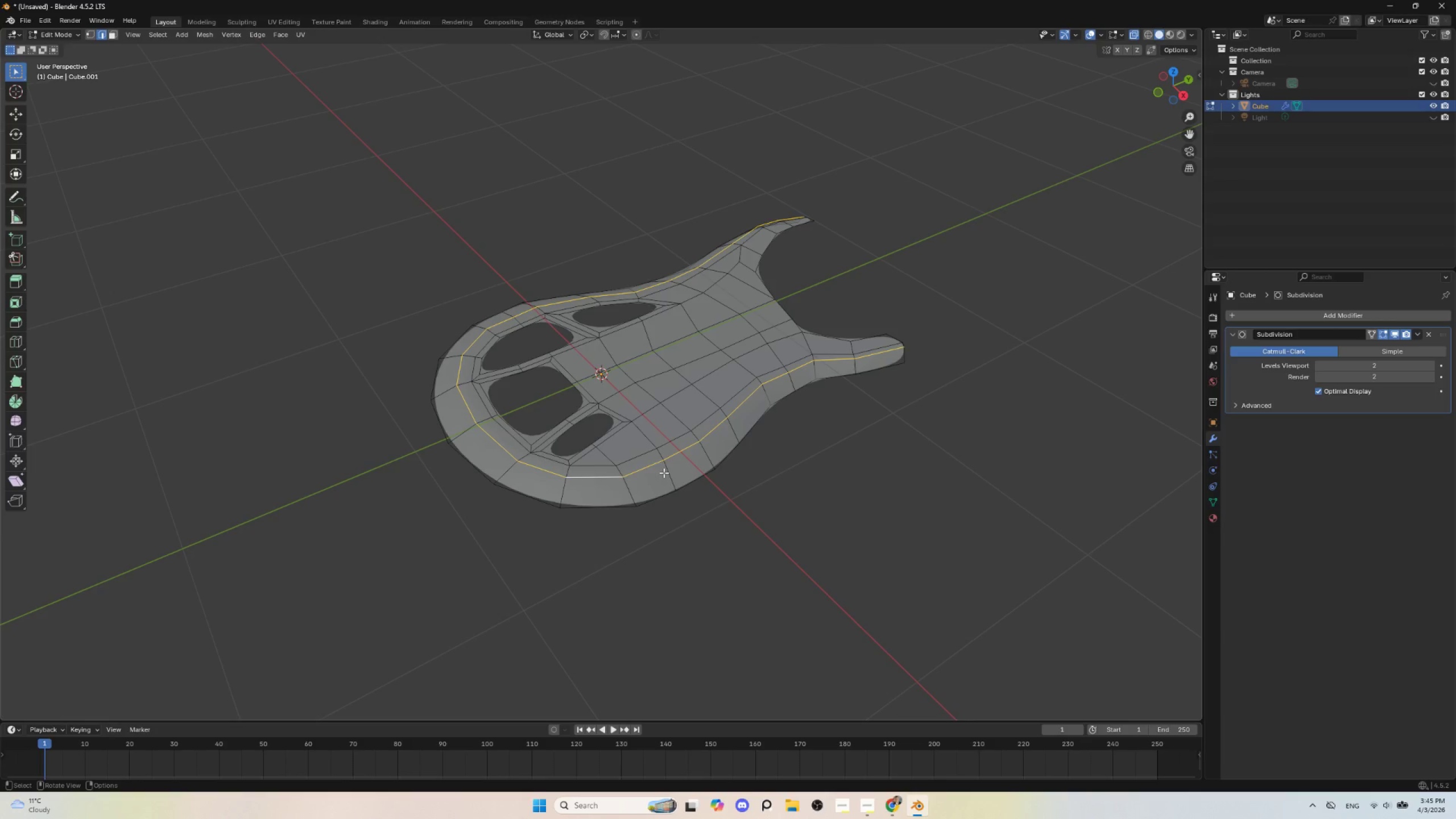 
key(Shift+E)
 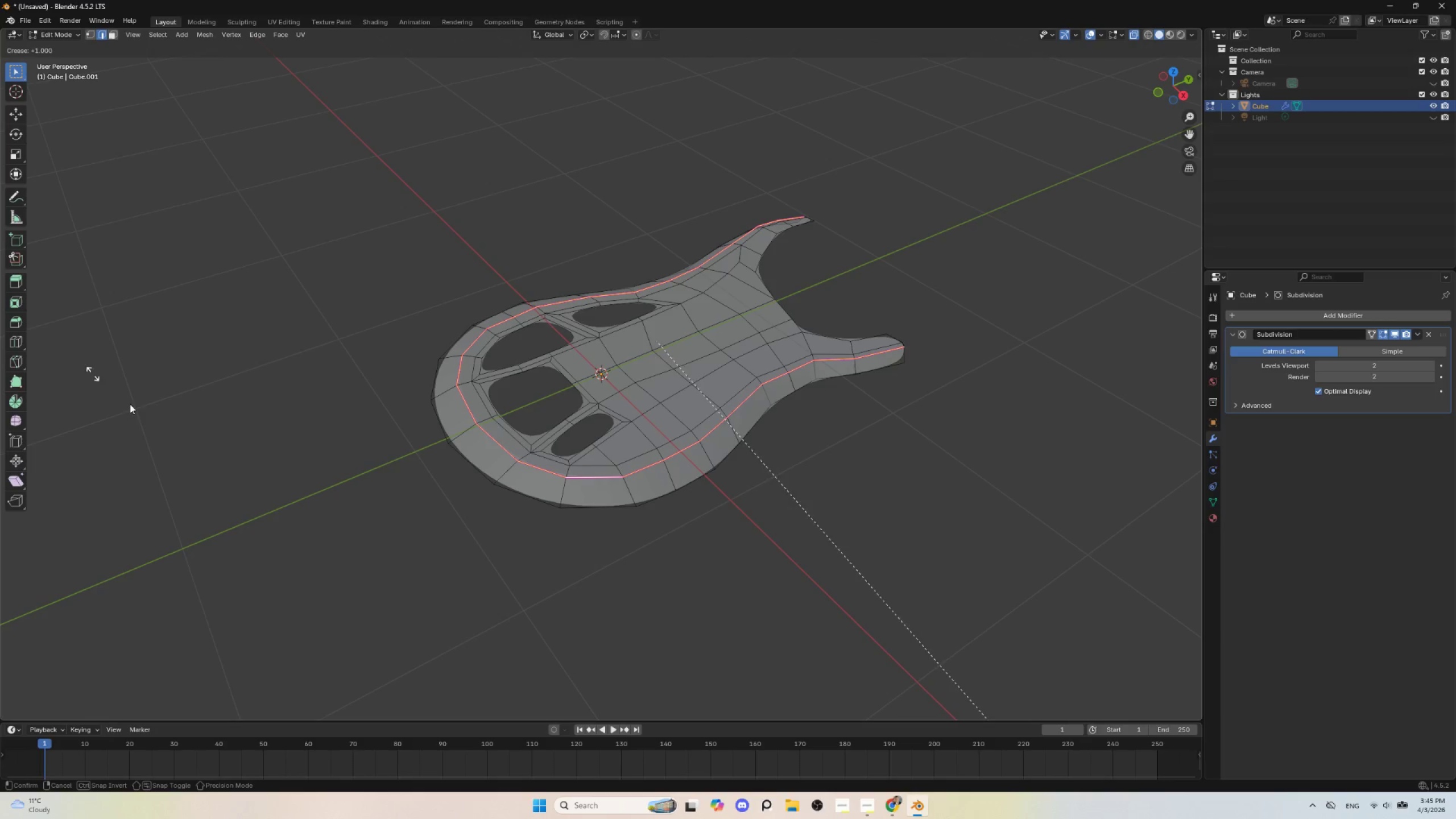 
left_click([521, 565])
 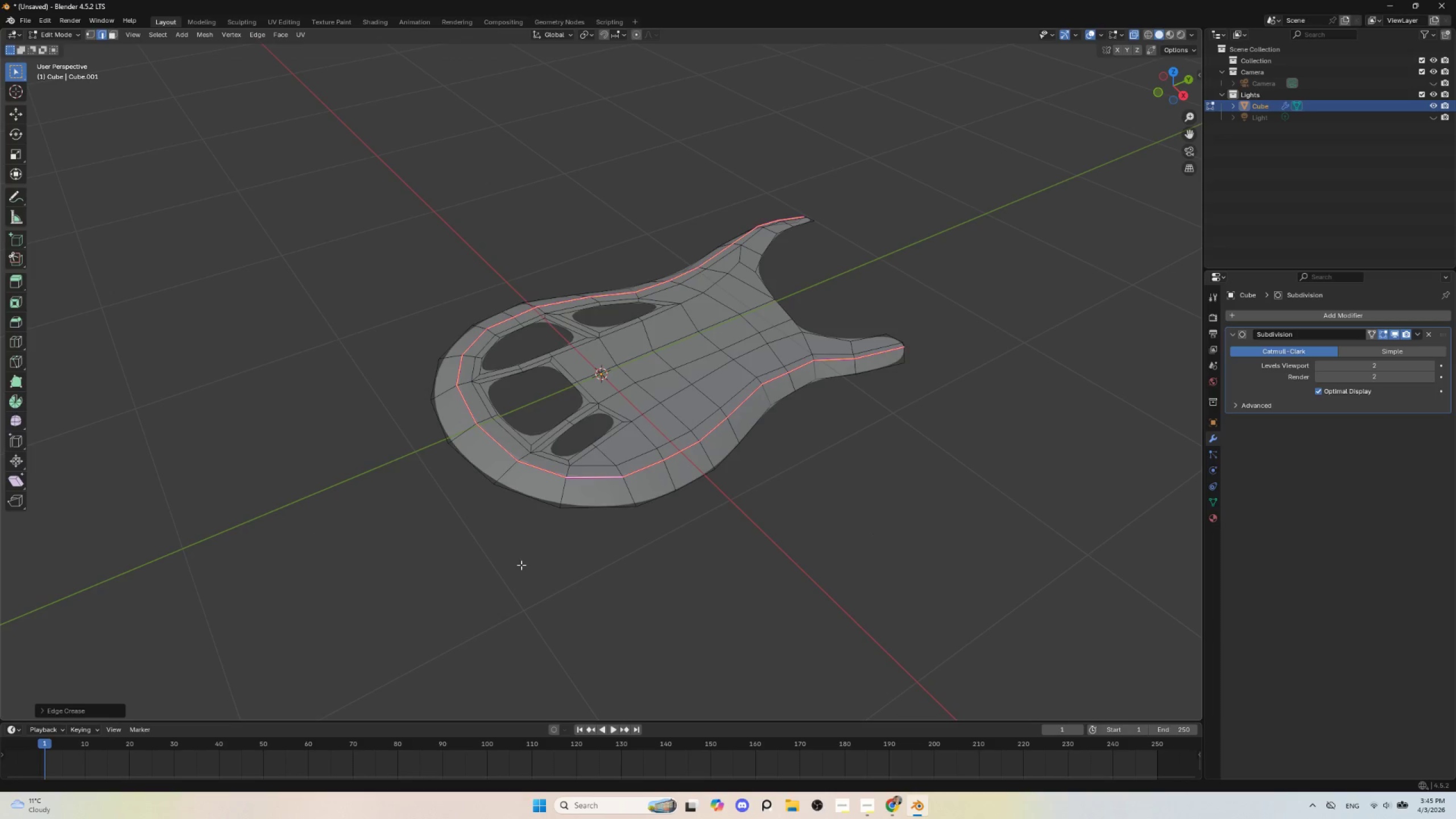 
key(Tab)
 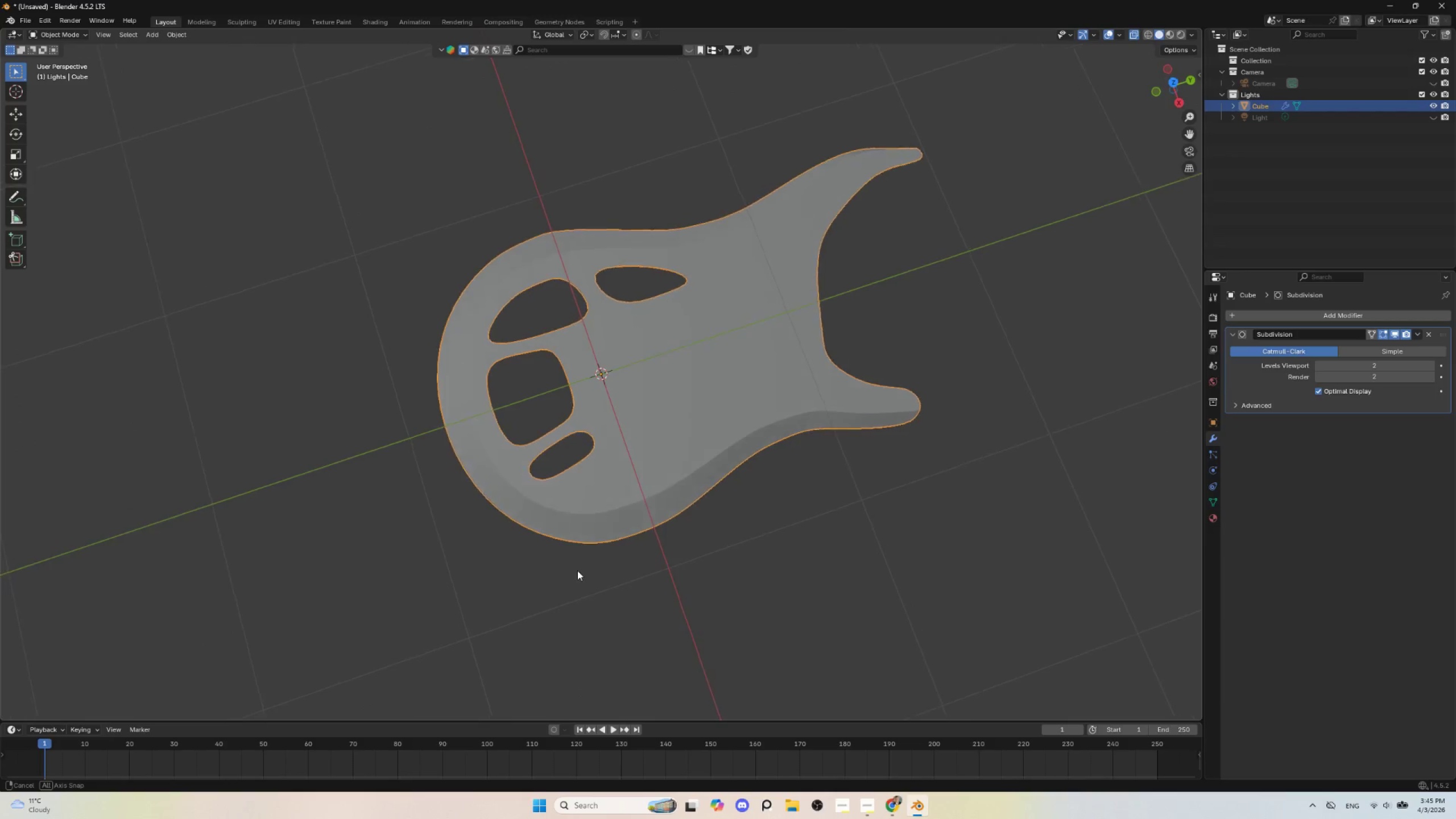 
hold_key(key=AltLeft, duration=0.45)
 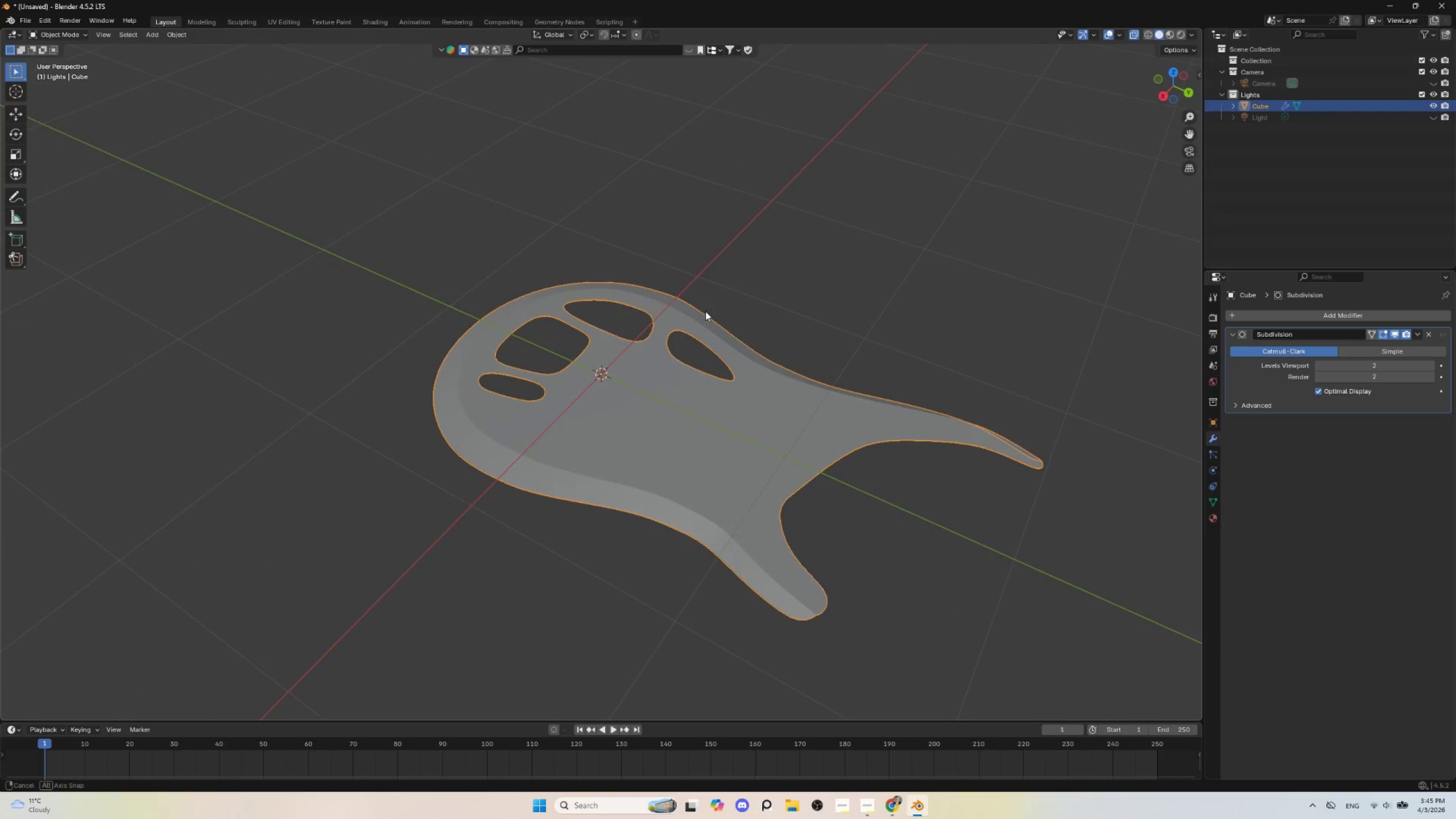 
key(Tab)
 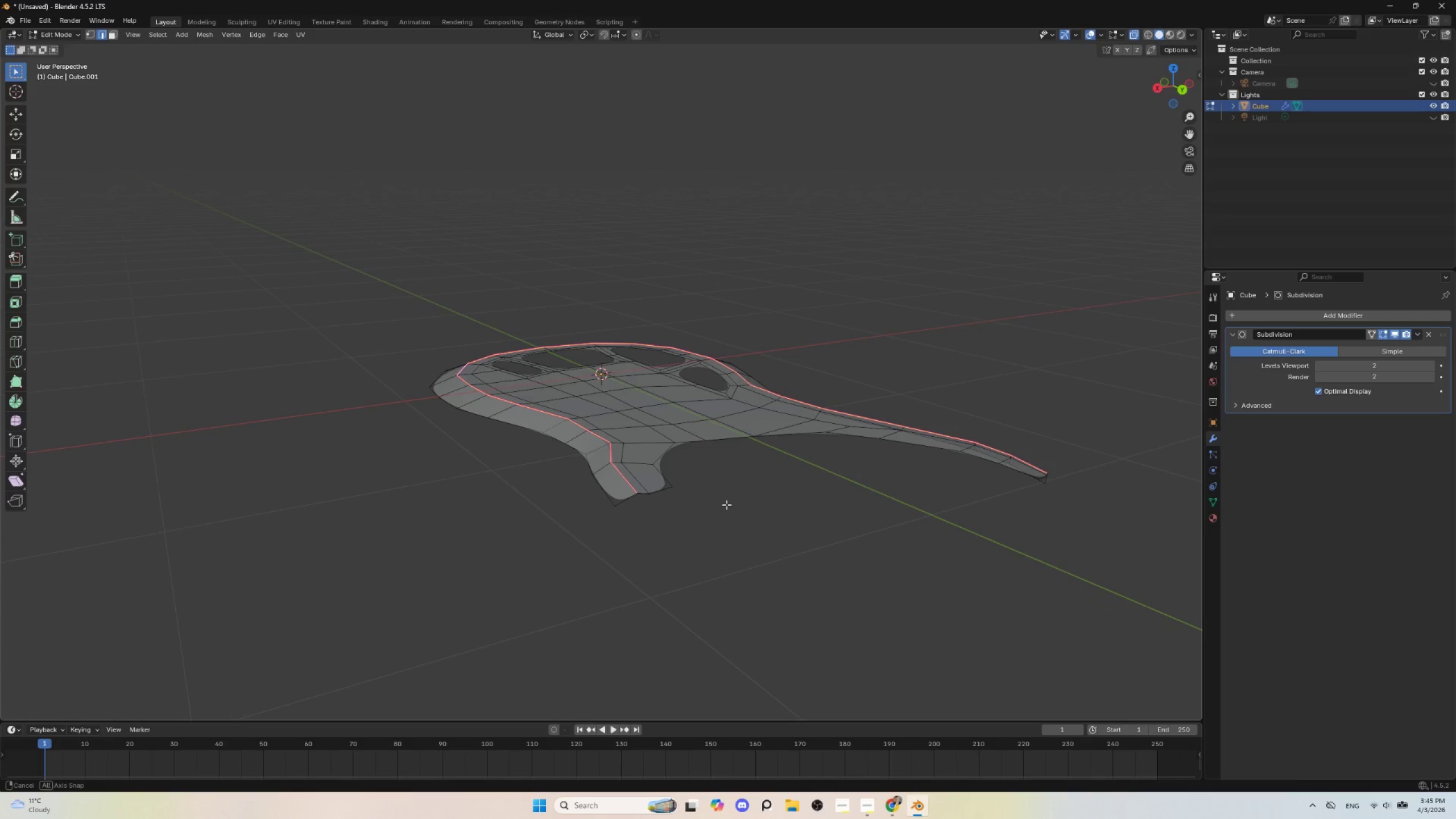 
wait(7.61)
 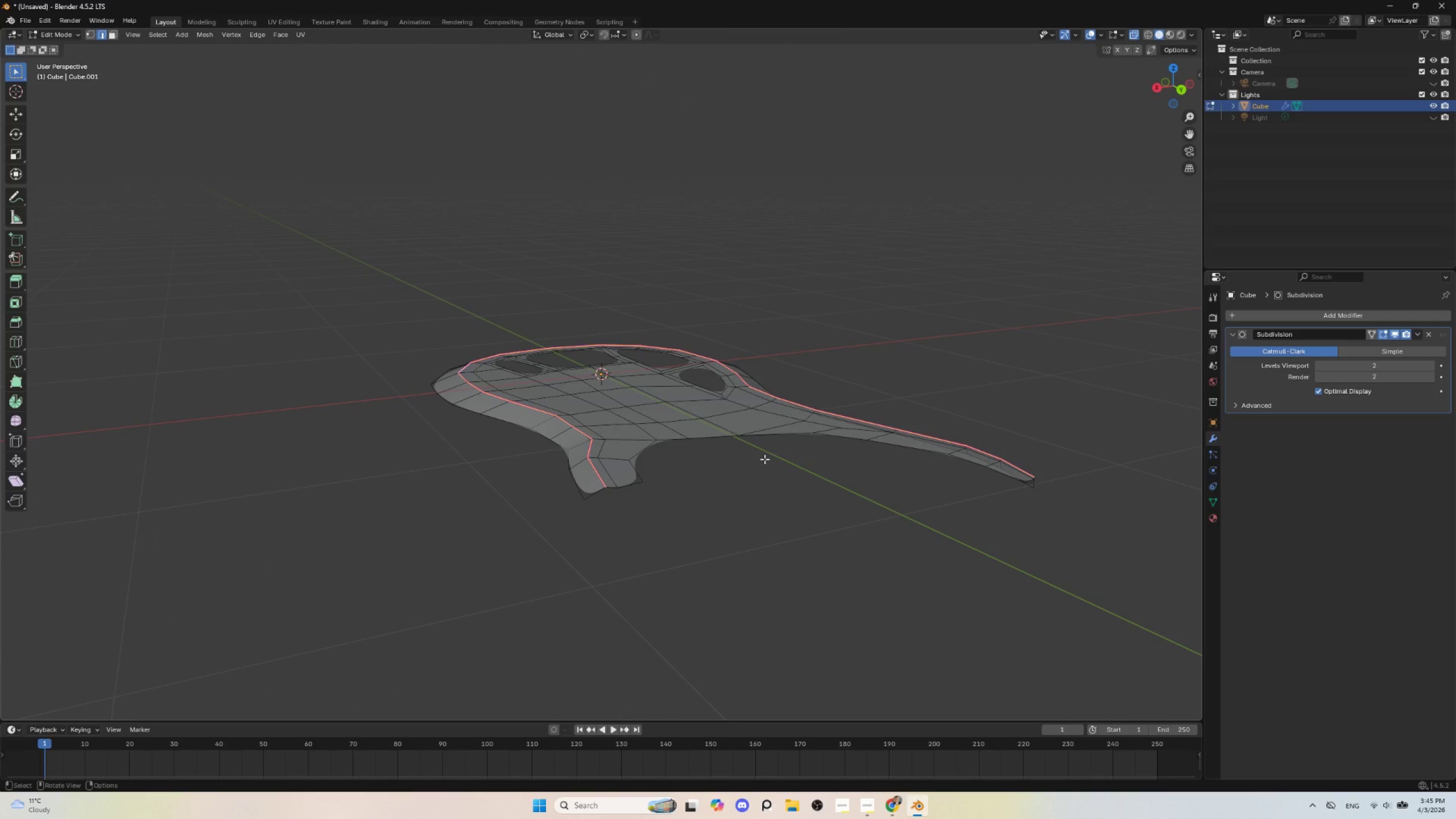 
hold_key(key=AltLeft, duration=0.97)
 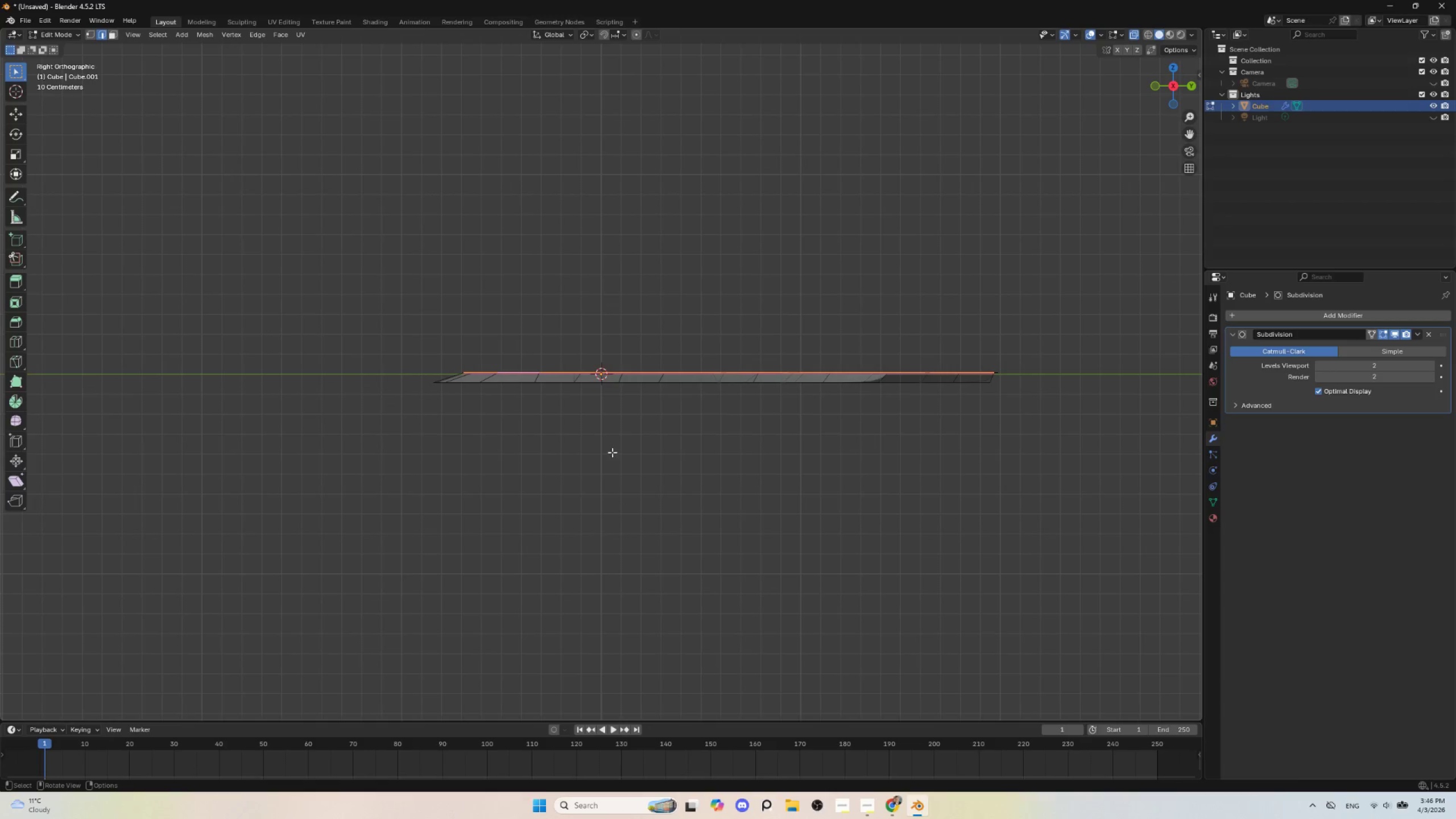 
hold_key(key=AltLeft, duration=1.66)
 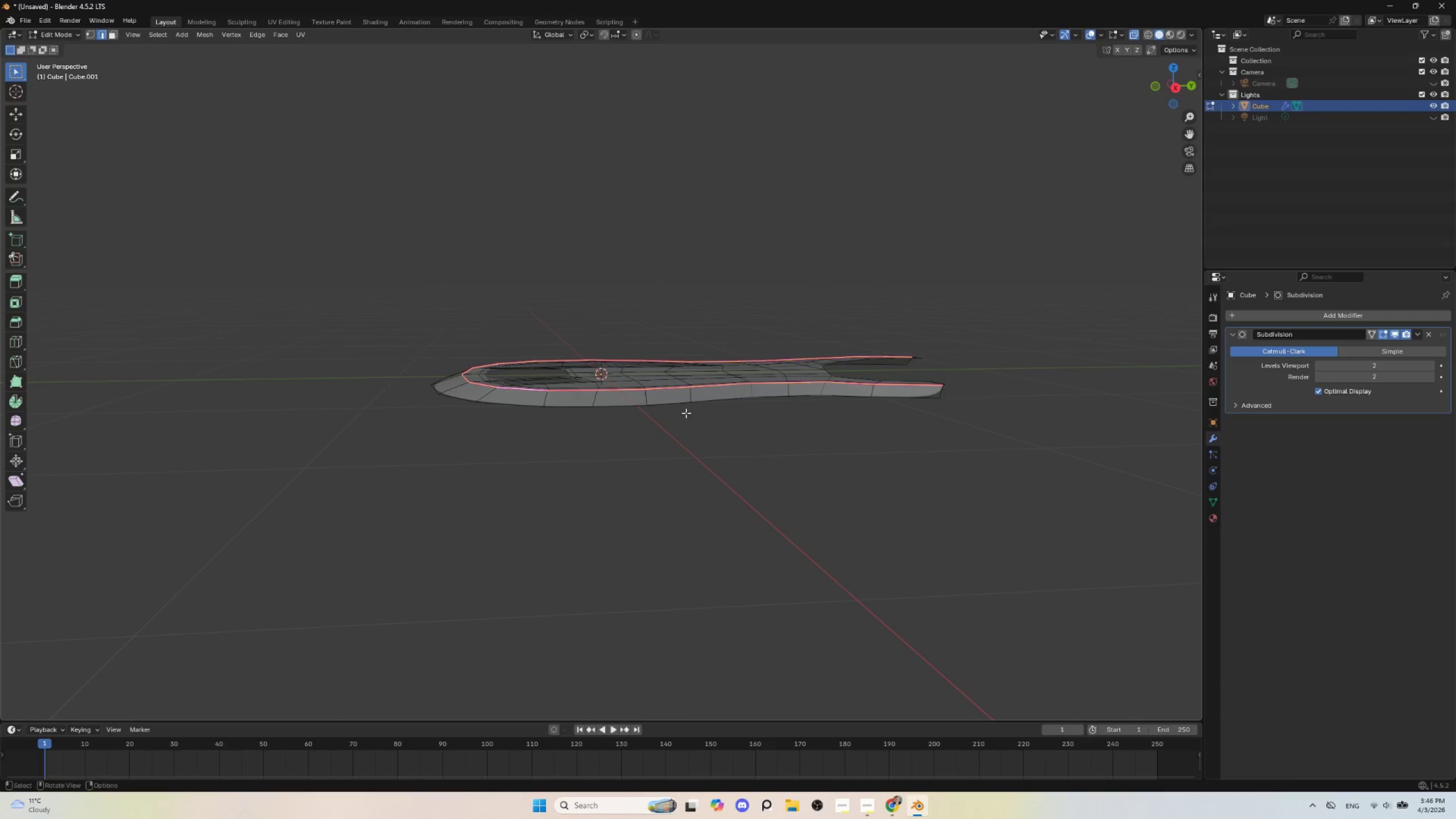 
hold_key(key=AltLeft, duration=0.52)
 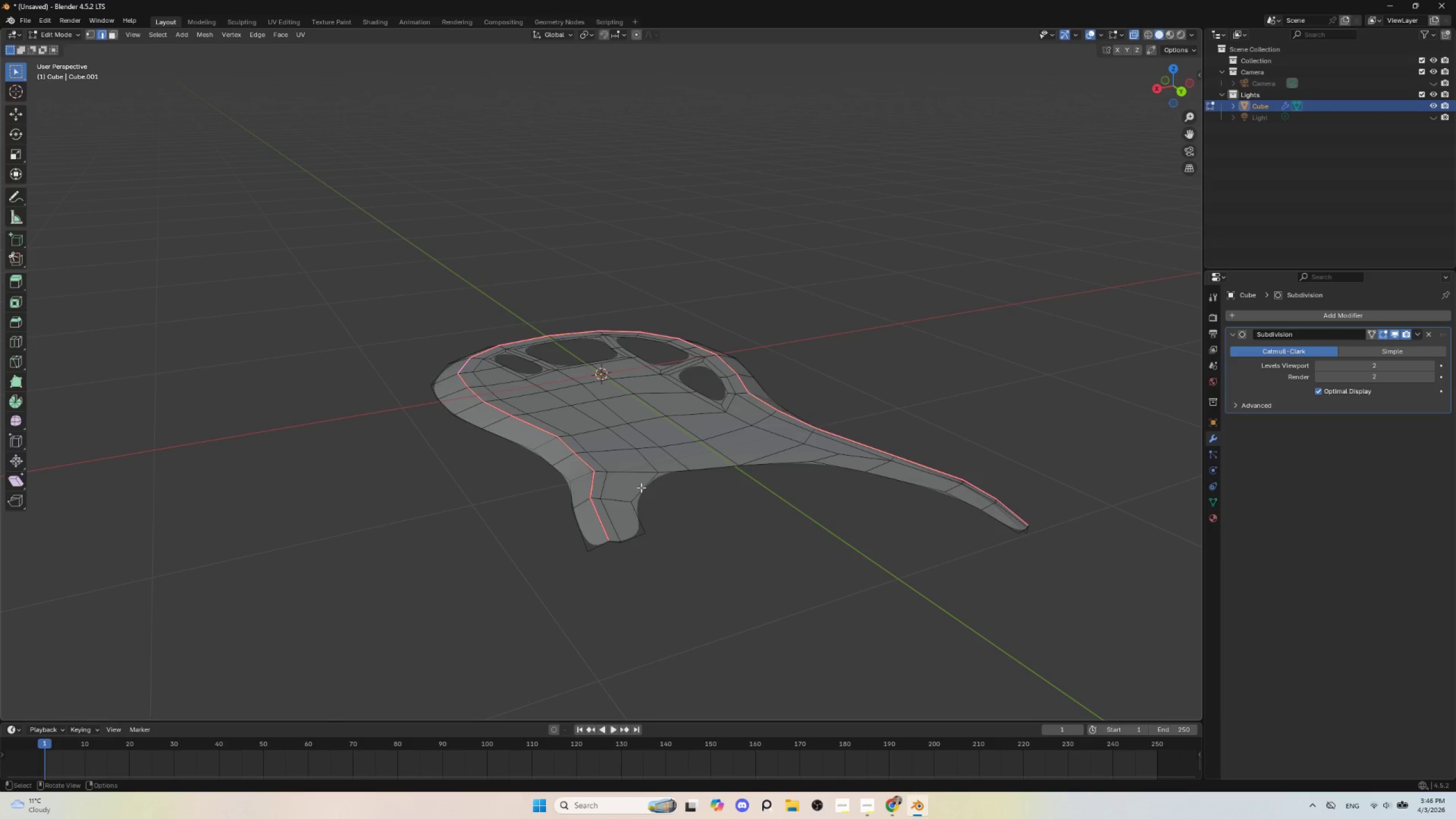 
wait(7.05)
 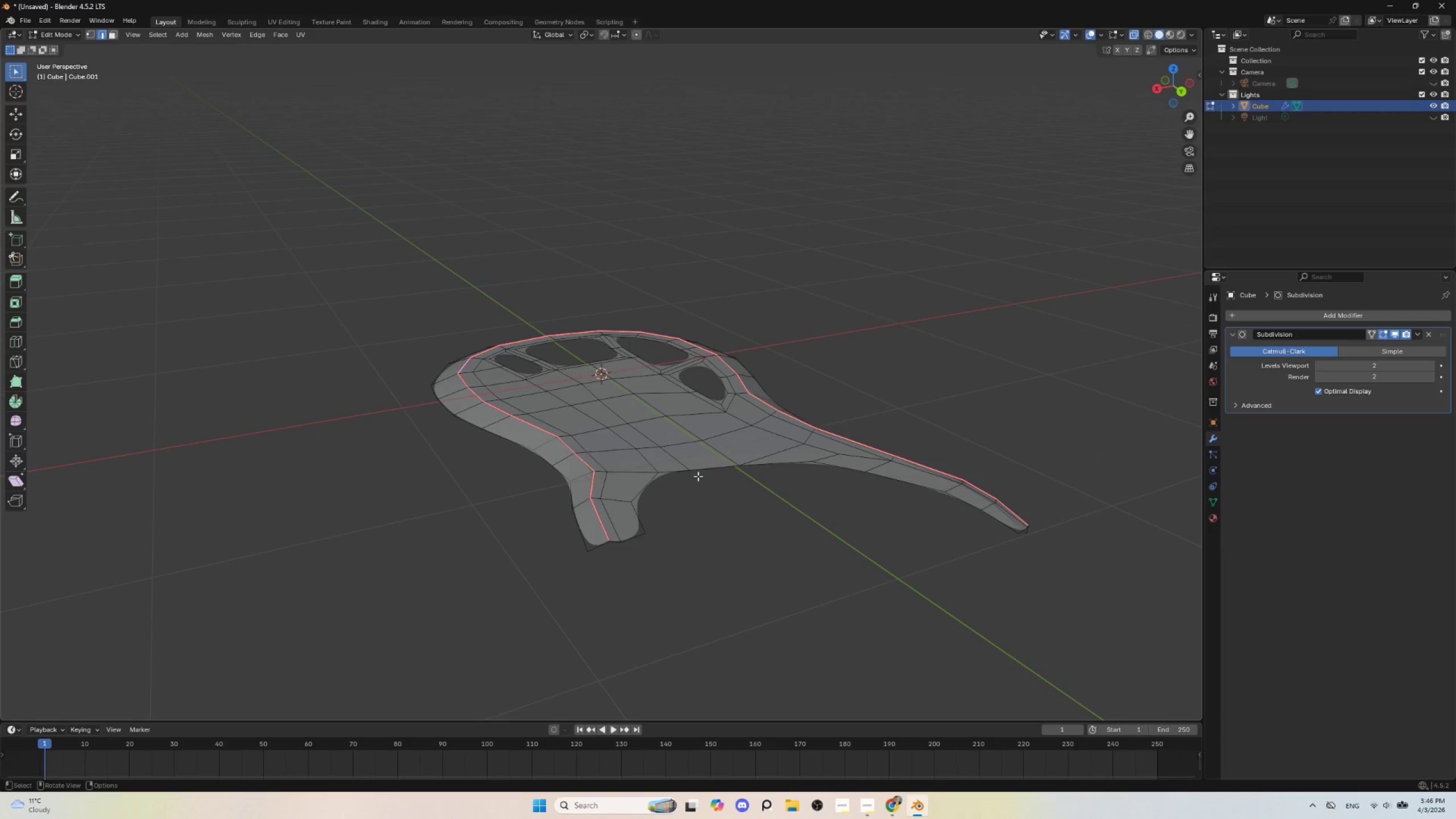 
hold_key(key=AltLeft, duration=0.44)
 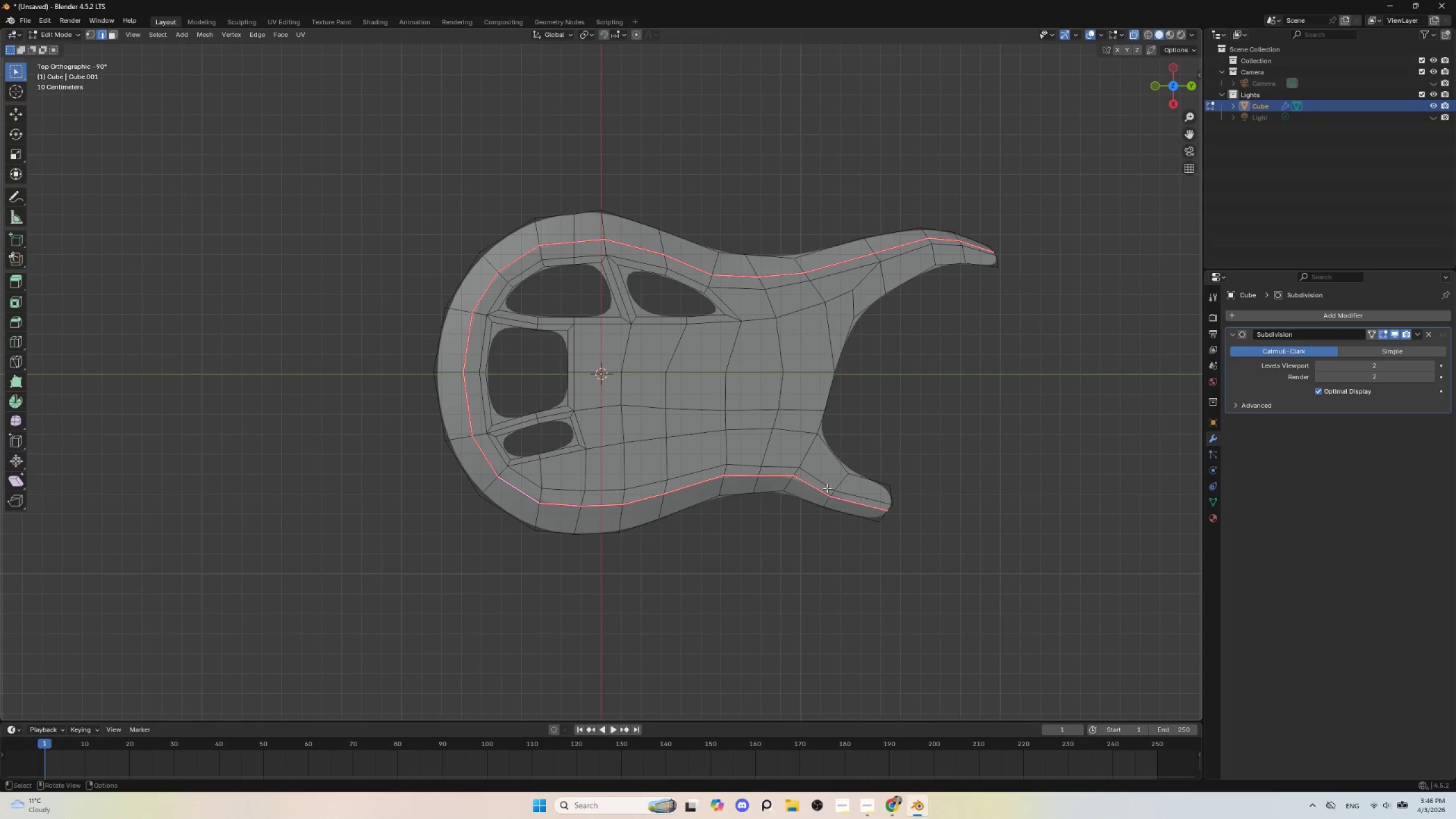 
key(Control+R)
 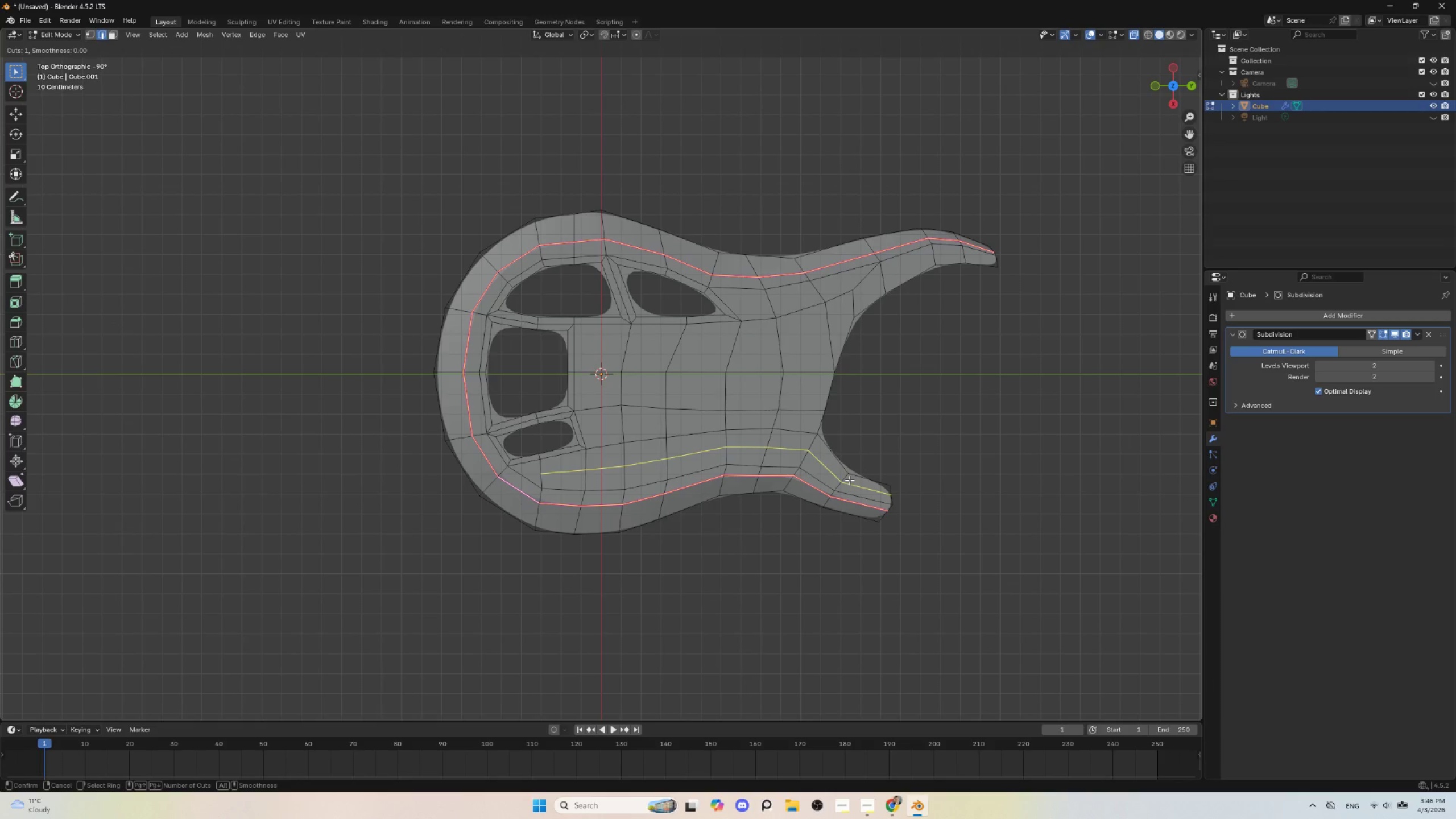 
left_click([849, 480])
 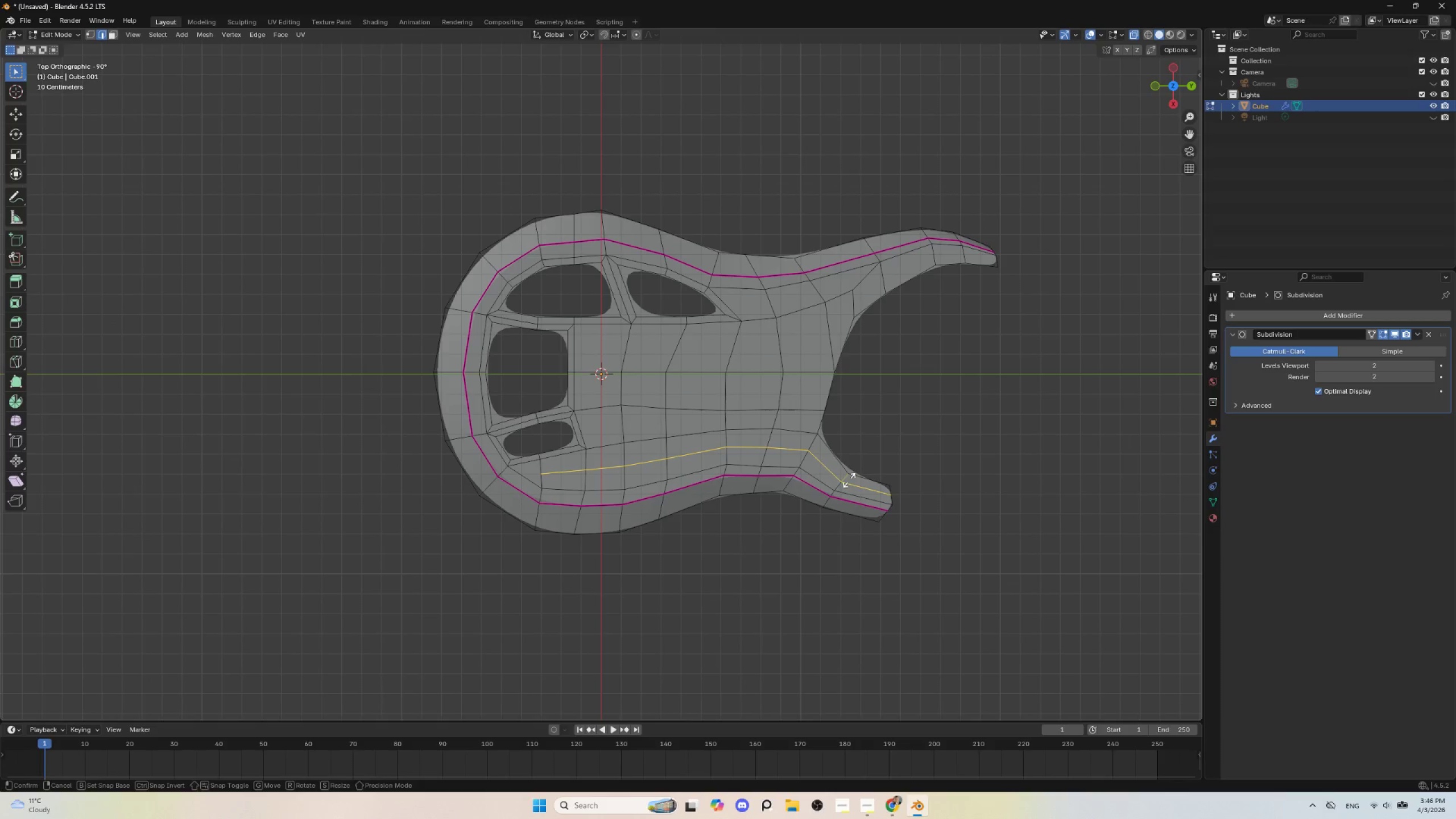 
key(Escape)
 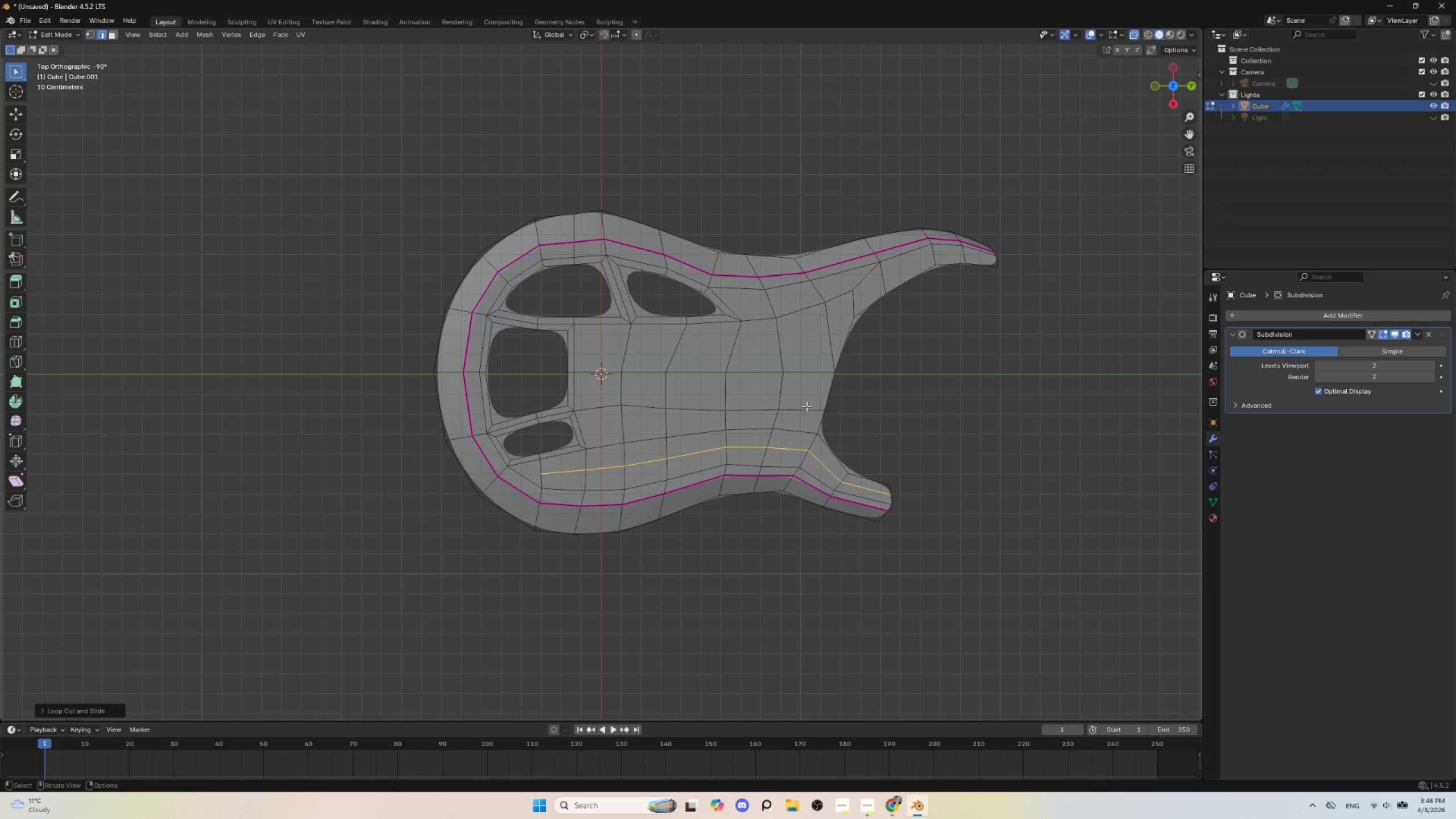 
key(Control+R)
 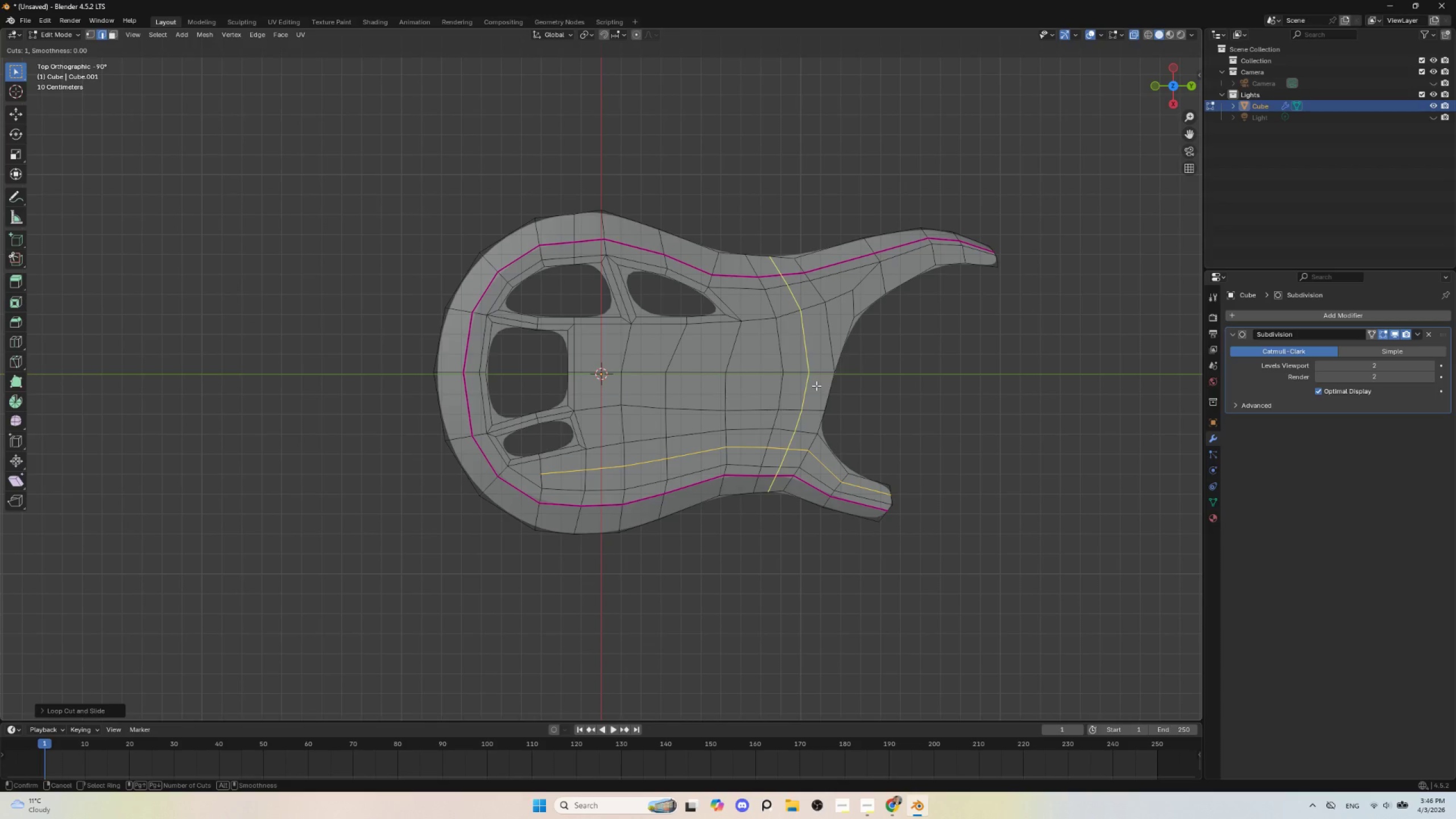 
key(Escape)
 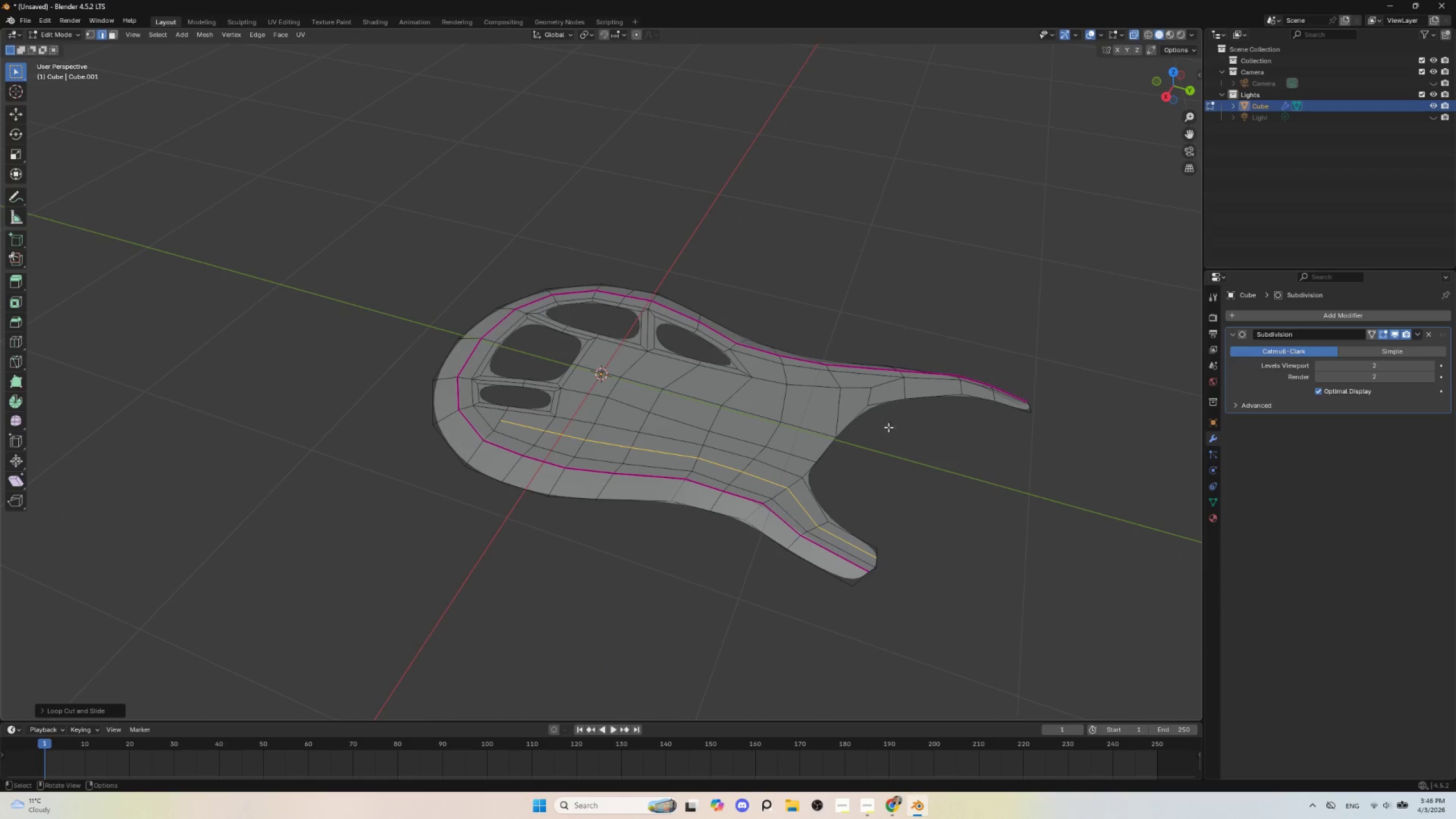 
key(Control+Z)
 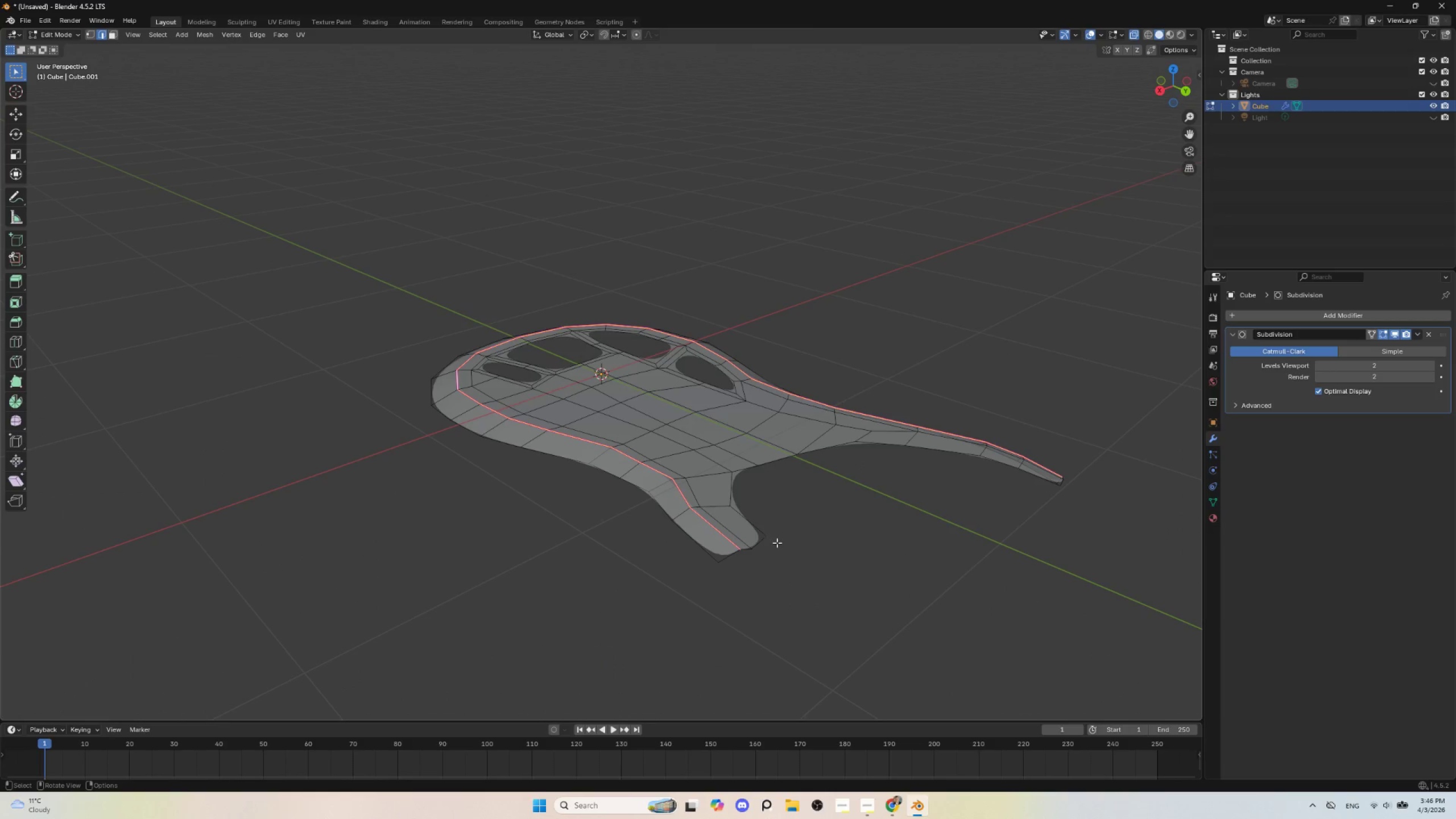 
hold_key(key=AltLeft, duration=0.55)
 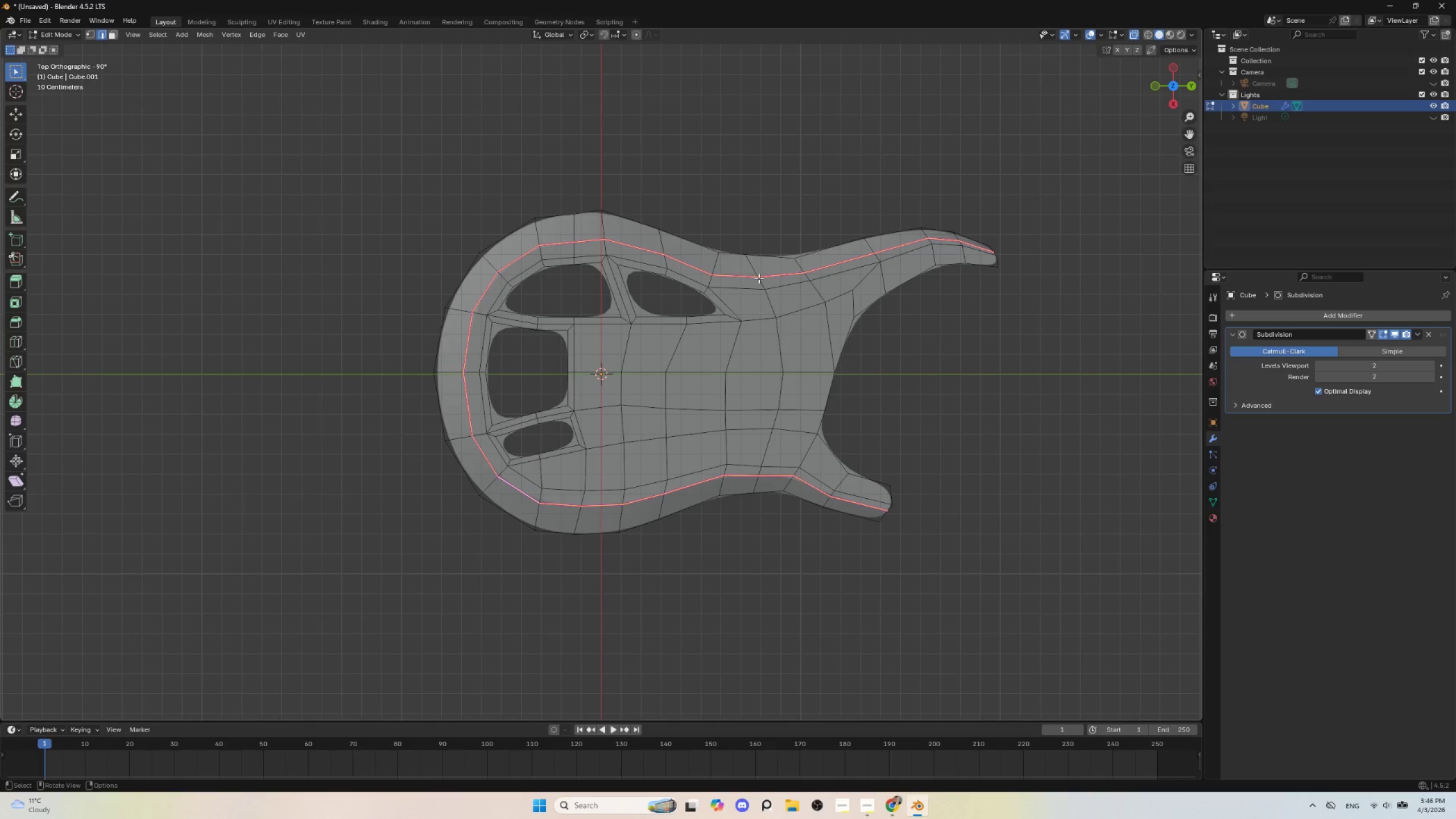 
wait(15.03)
 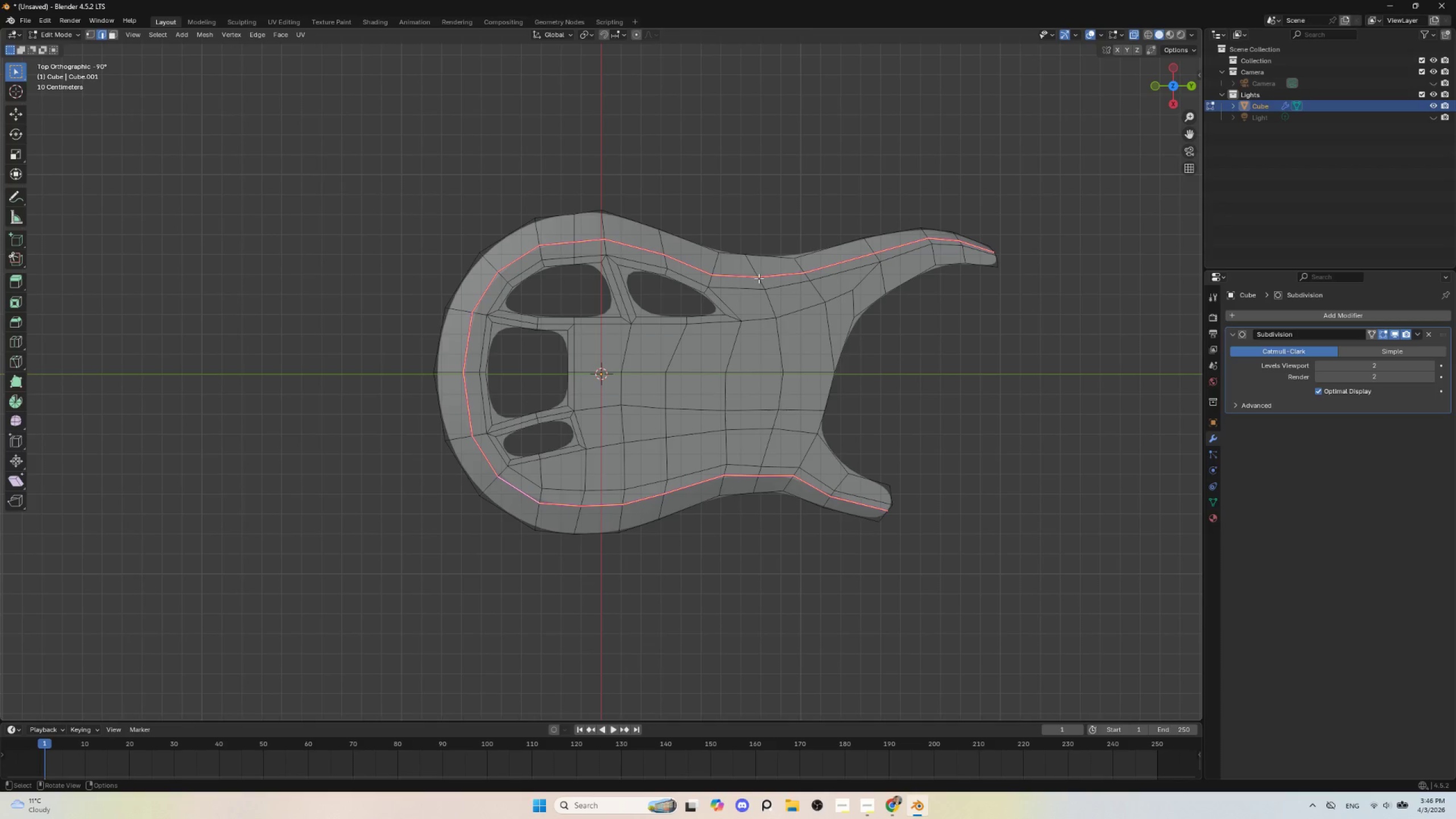 
left_click([92, 34])
 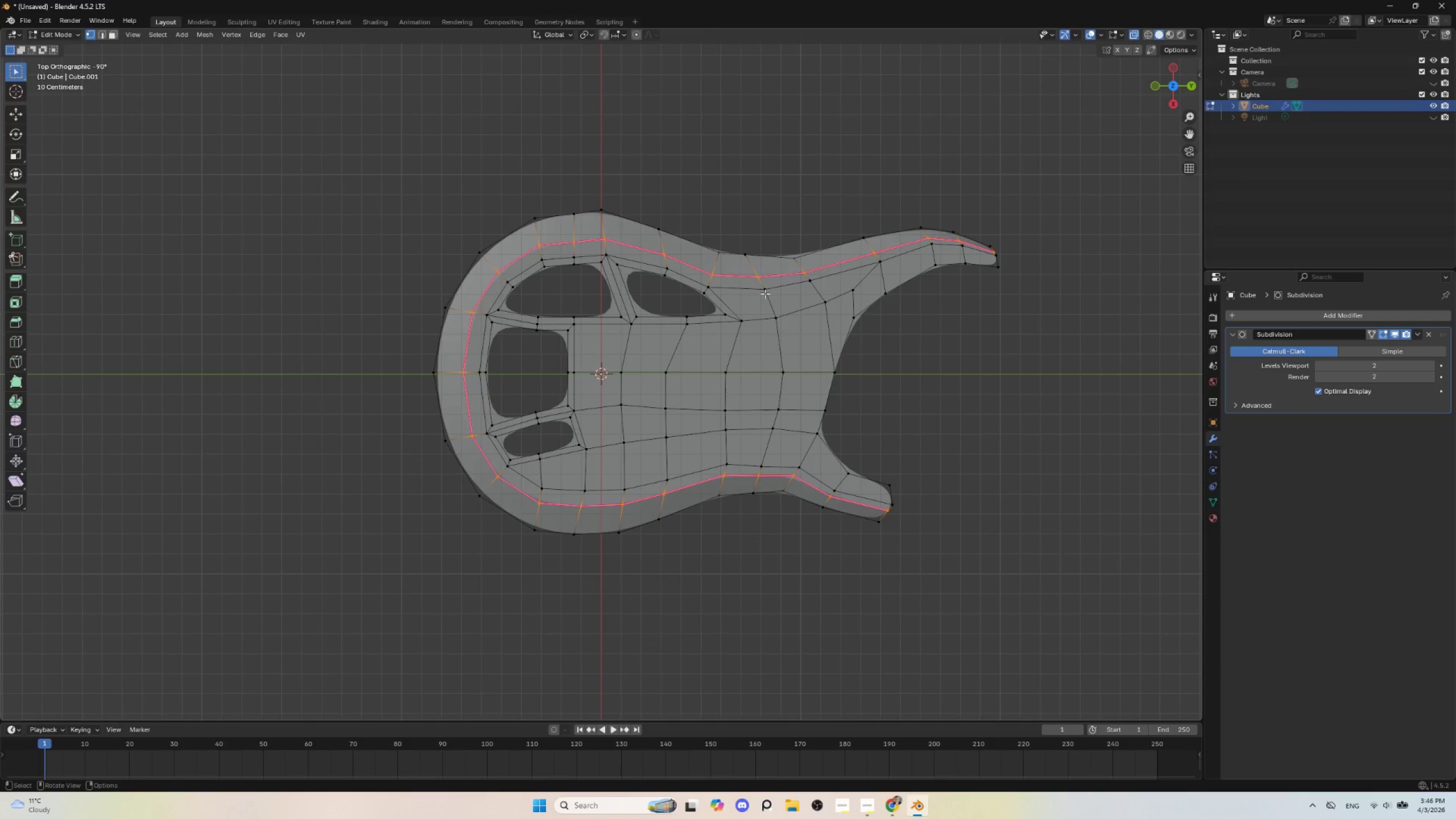 
left_click([767, 293])
 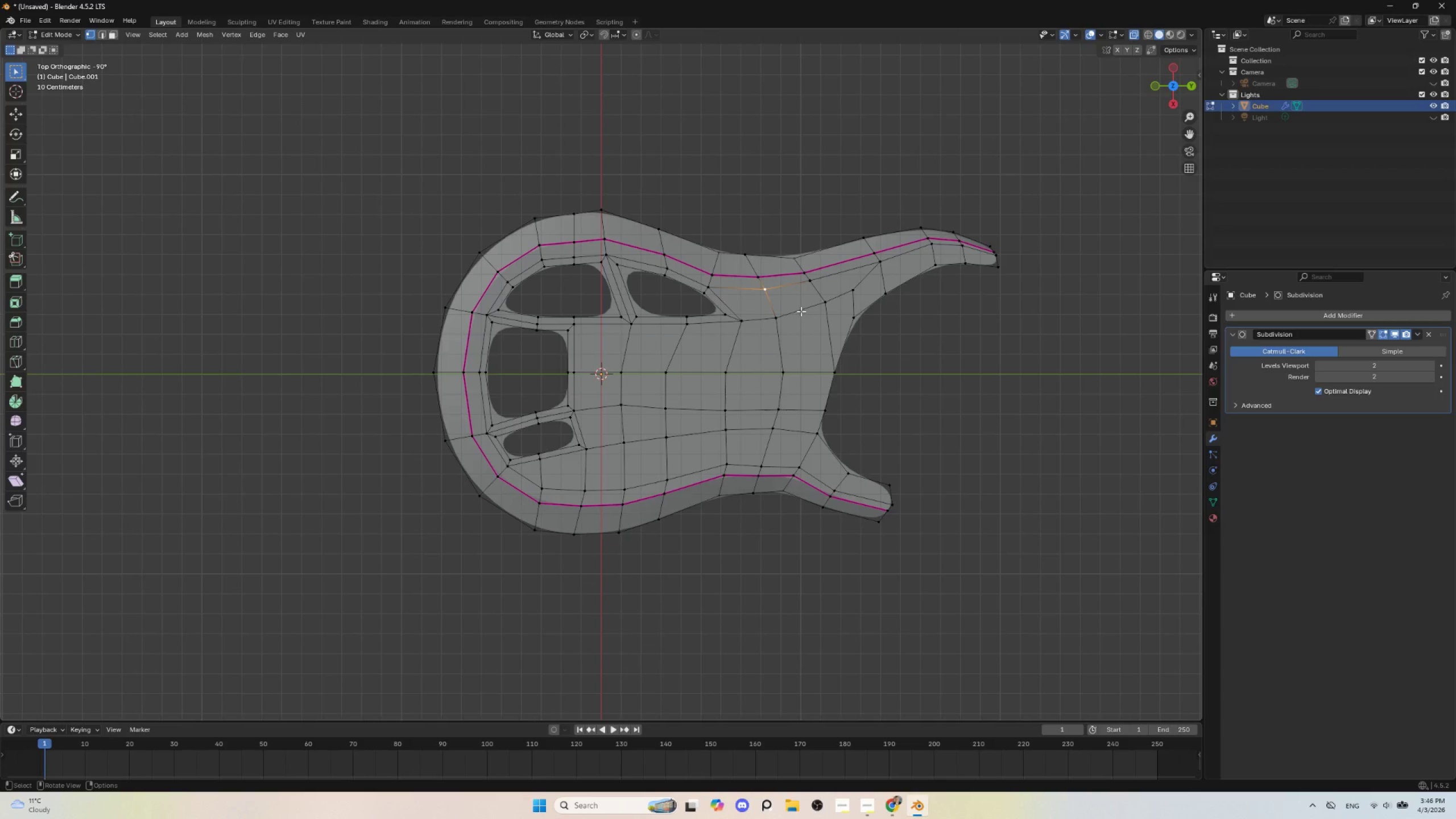 
type(gg)
 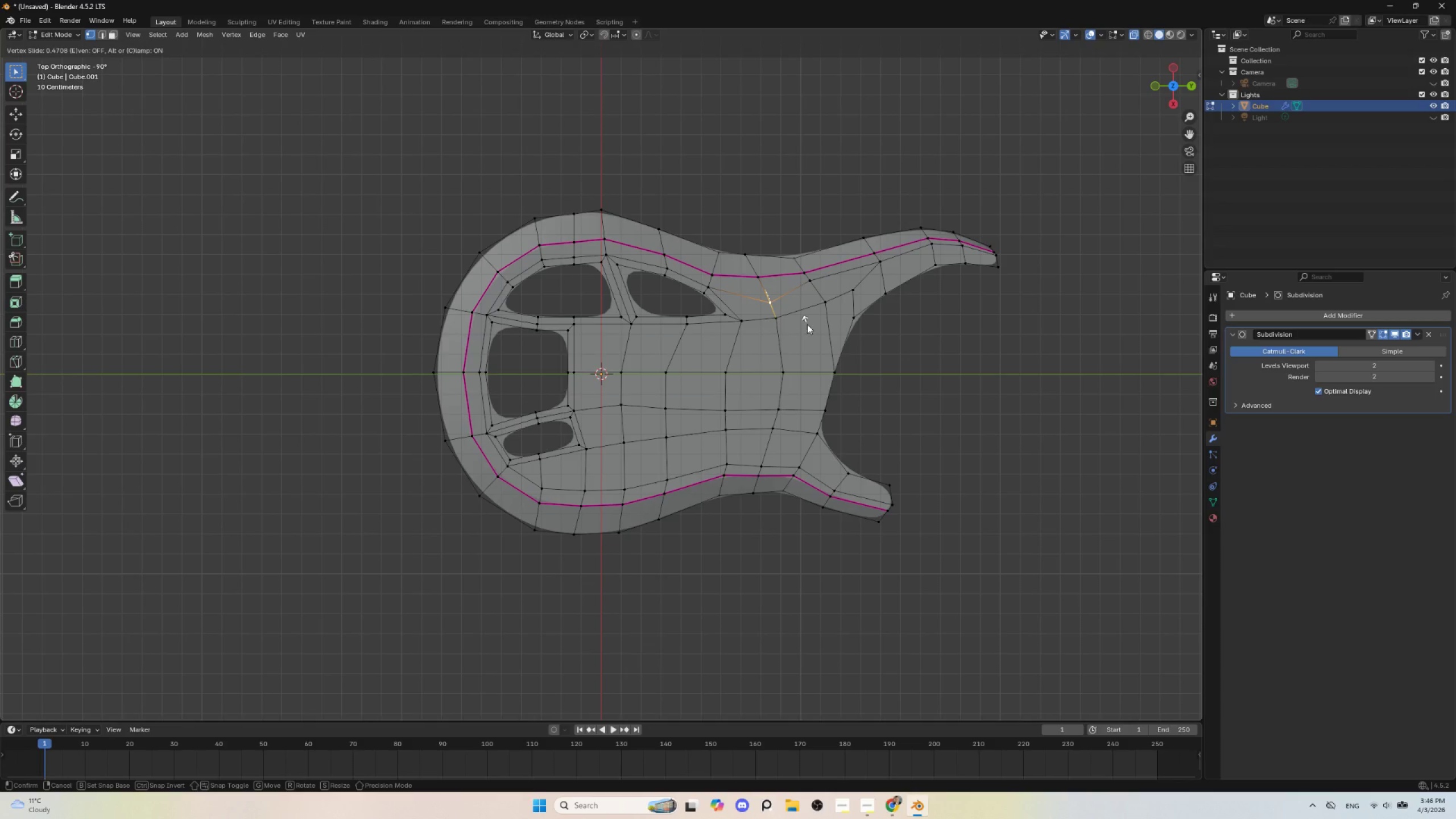 
left_click([807, 324])
 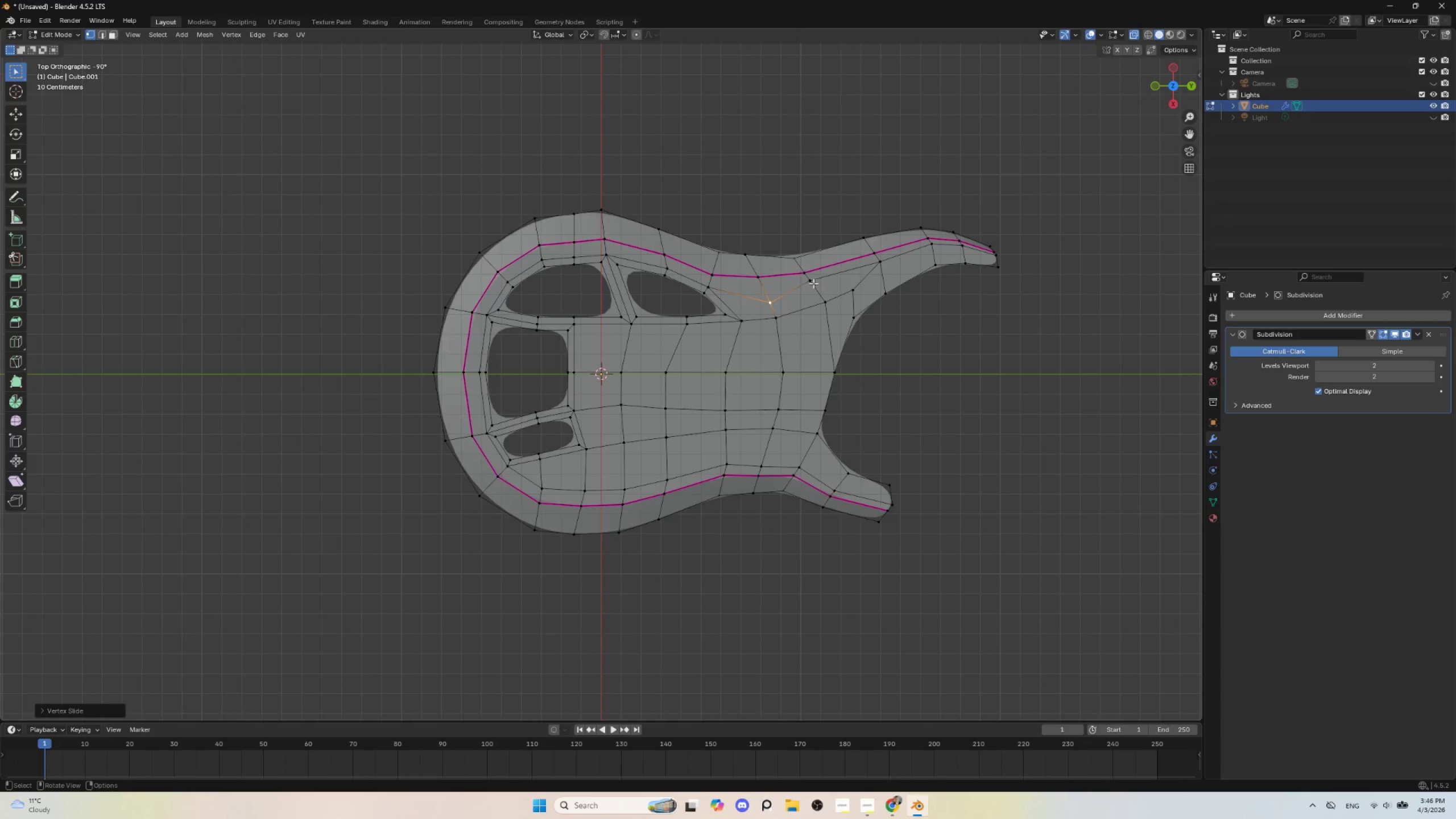 
double_click([813, 283])
 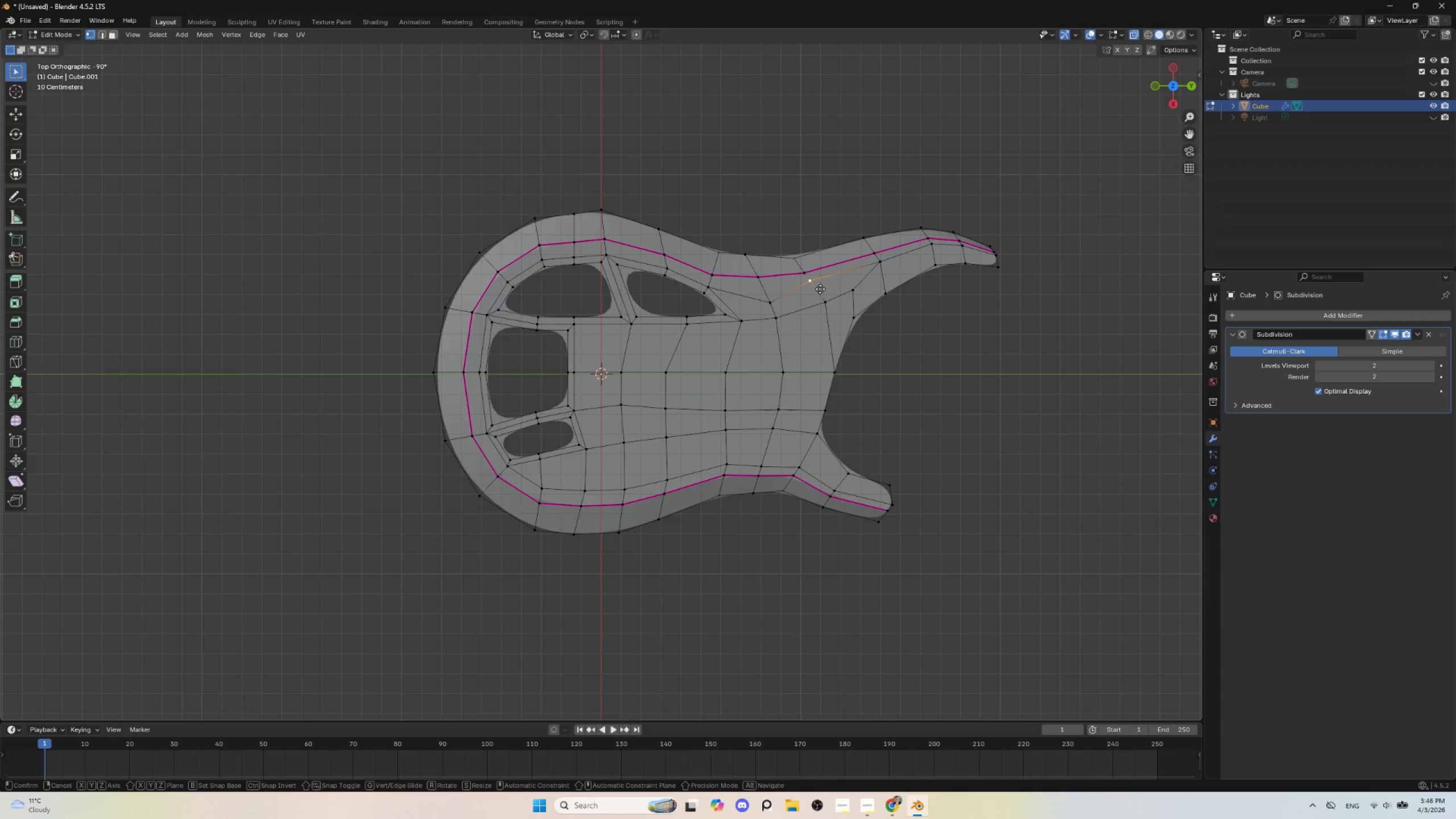 
type(gg)
 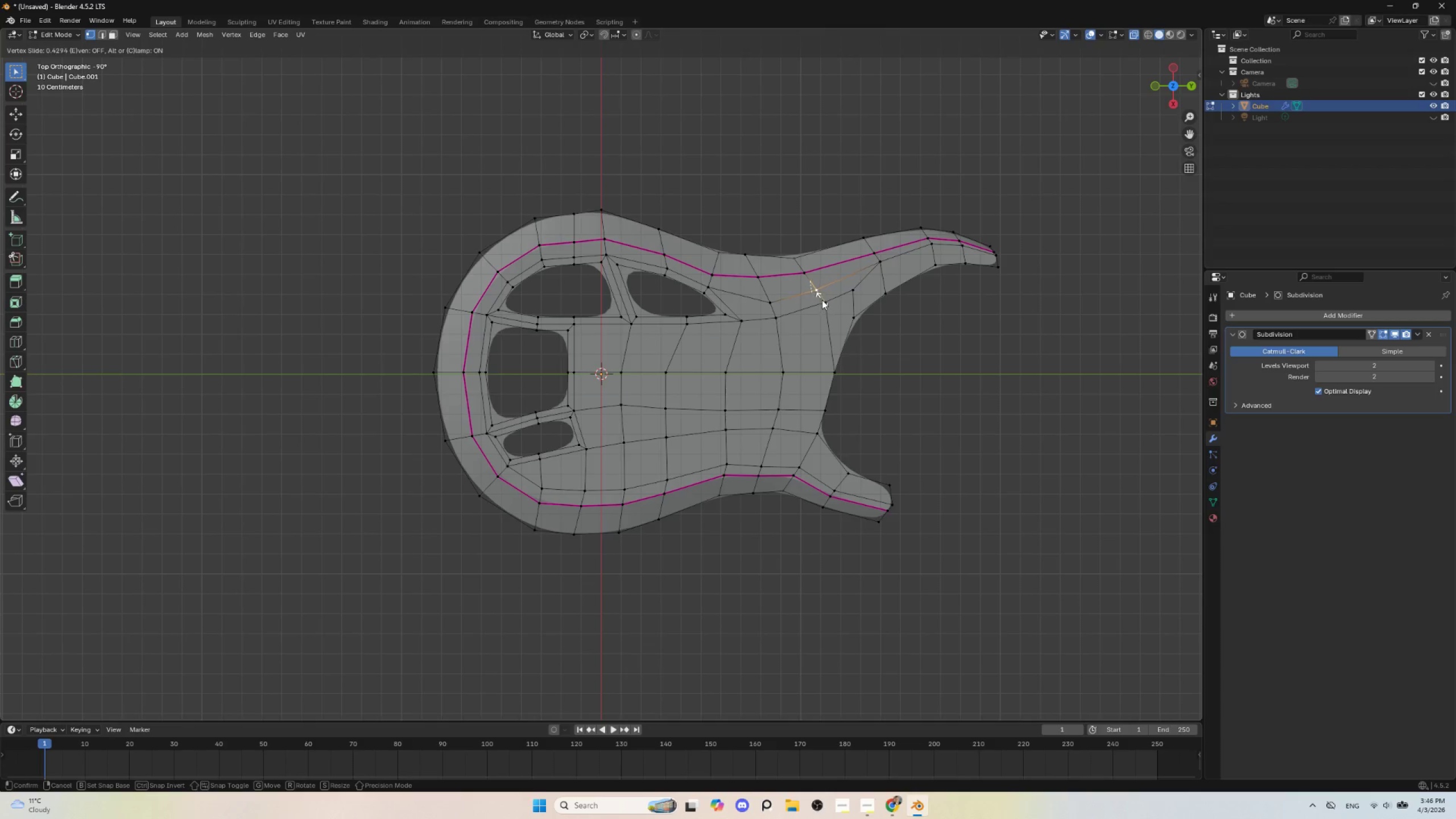 
left_click([822, 300])
 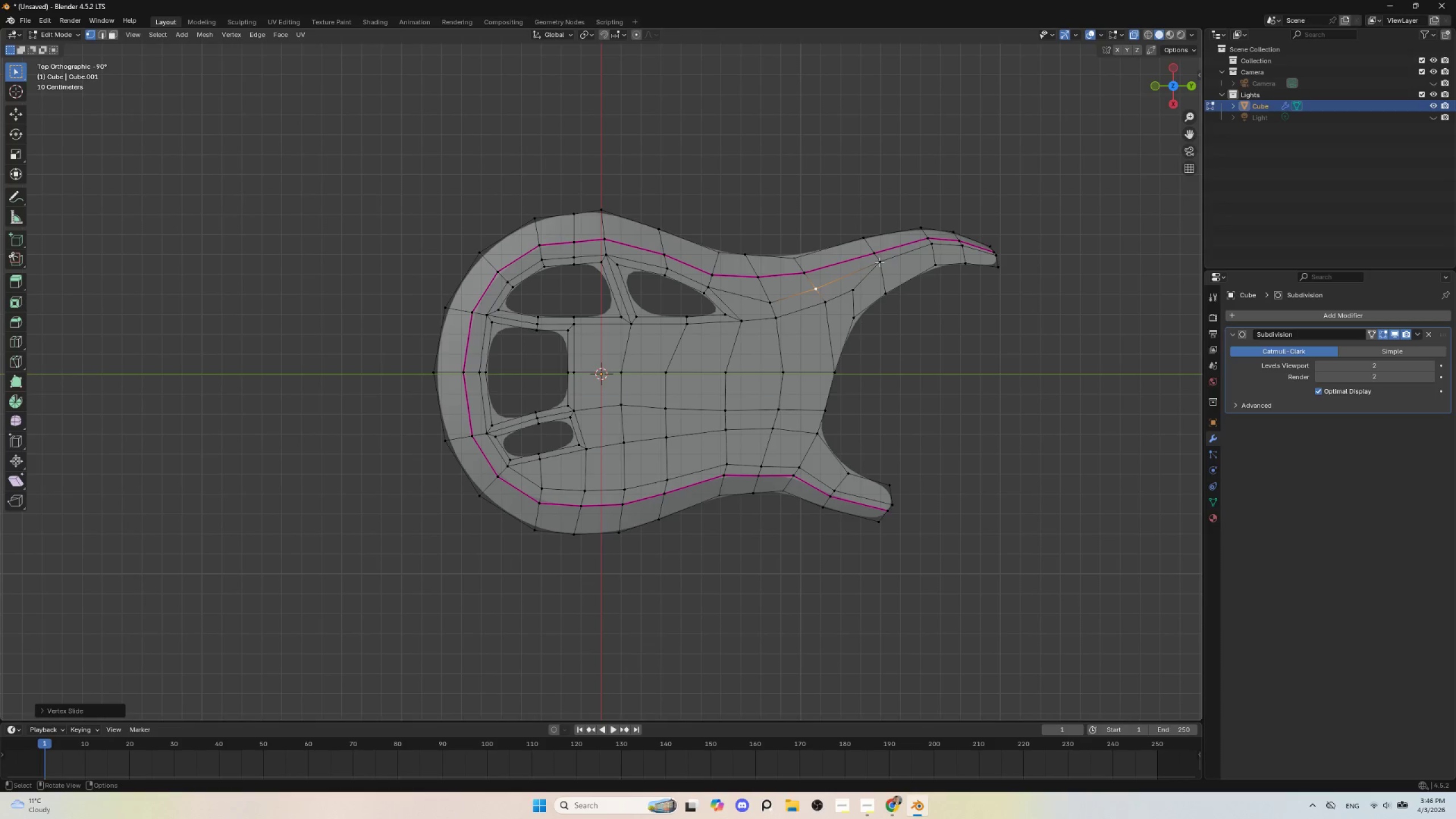 
left_click([880, 263])
 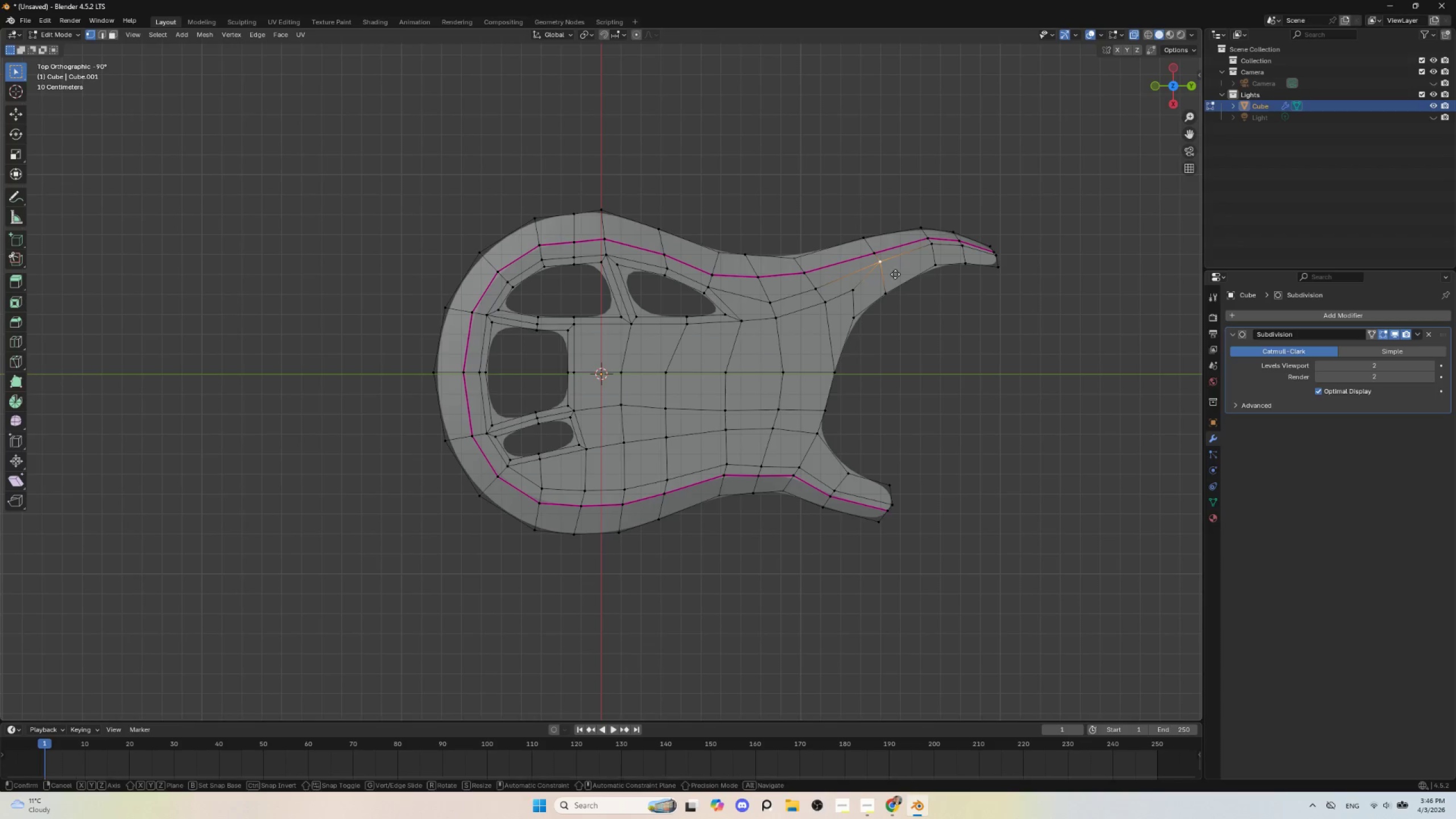 
type(gg)
 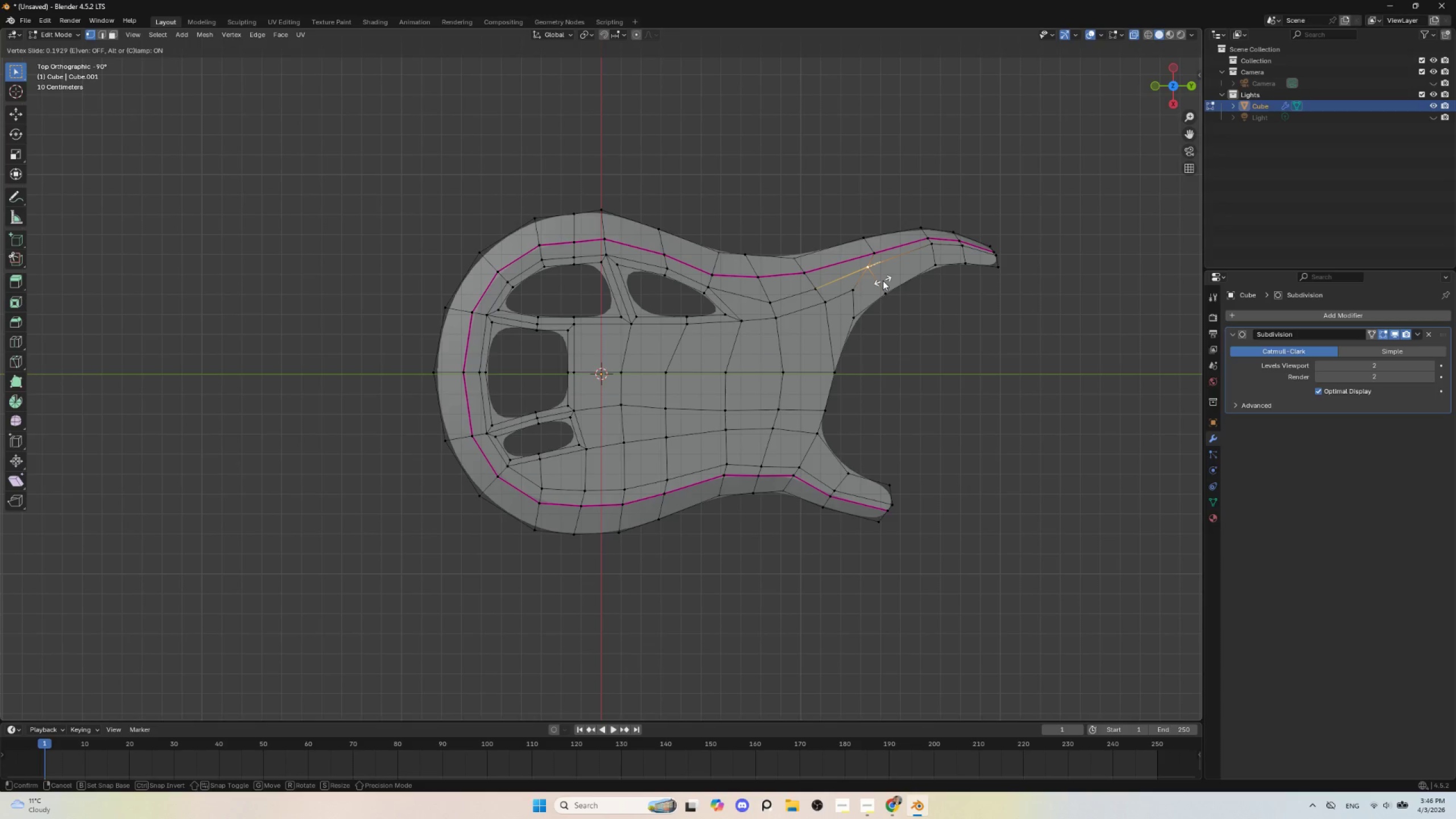 
left_click([883, 280])
 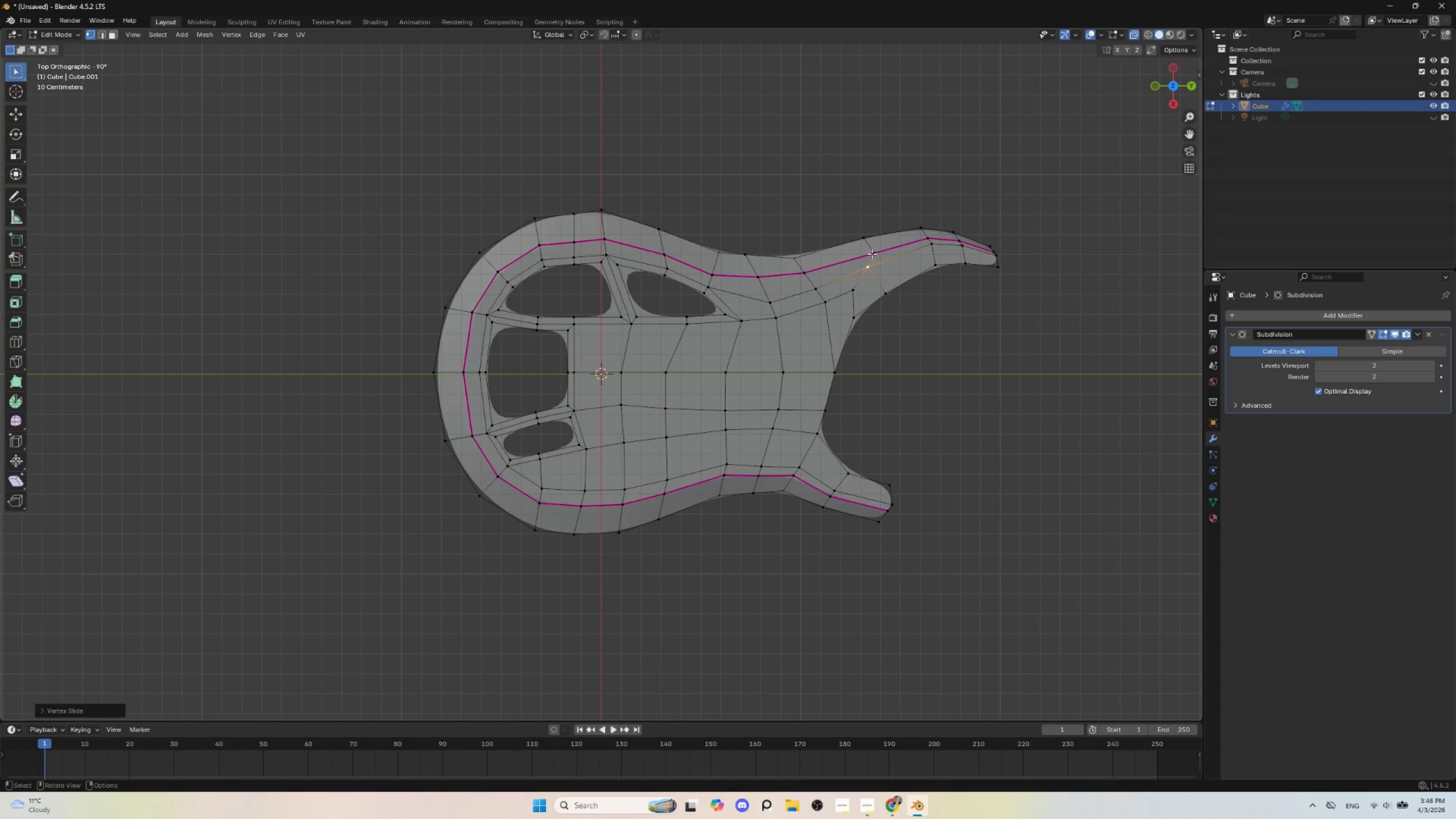 
left_click([872, 254])
 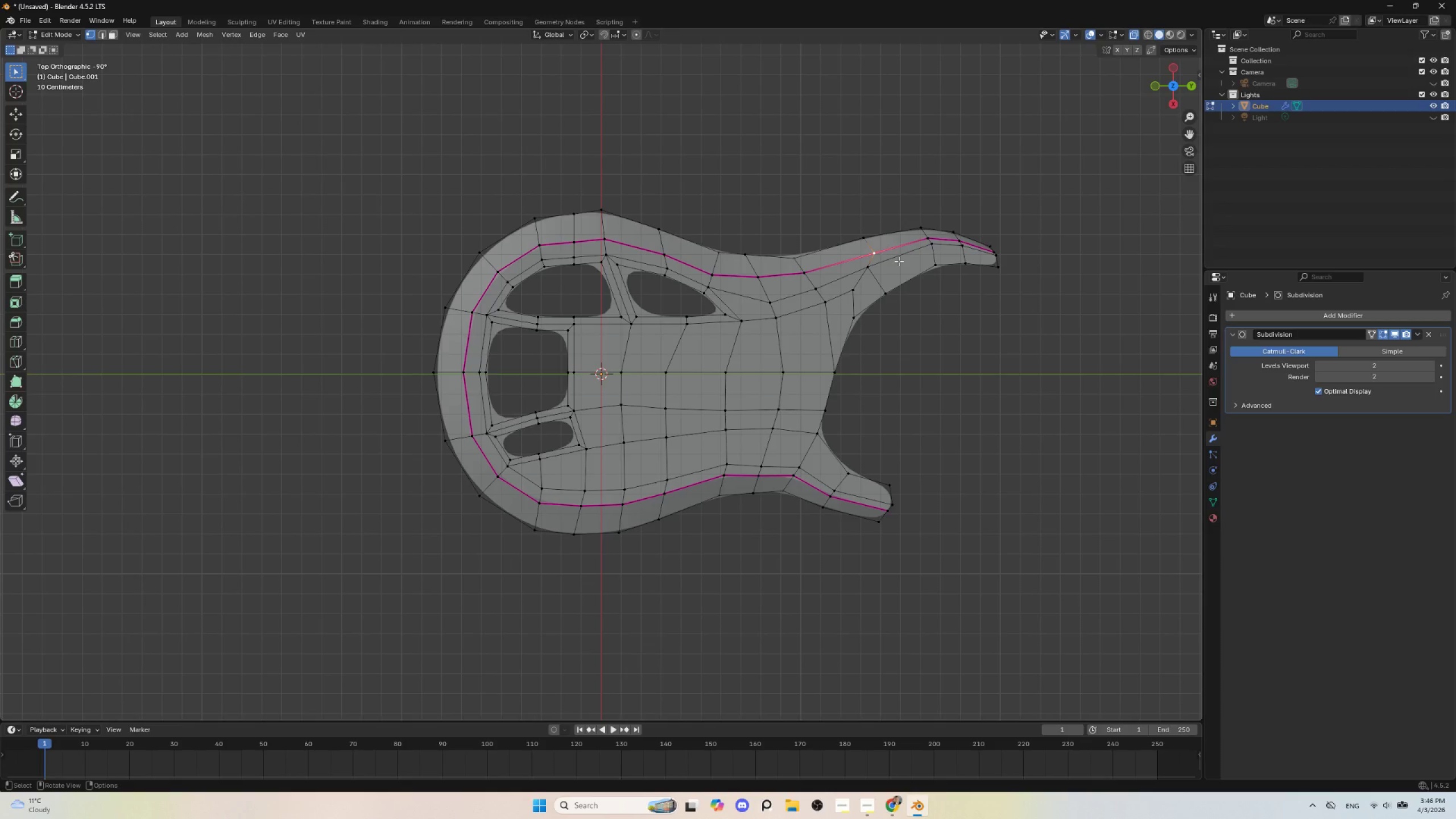 
type(gg)
 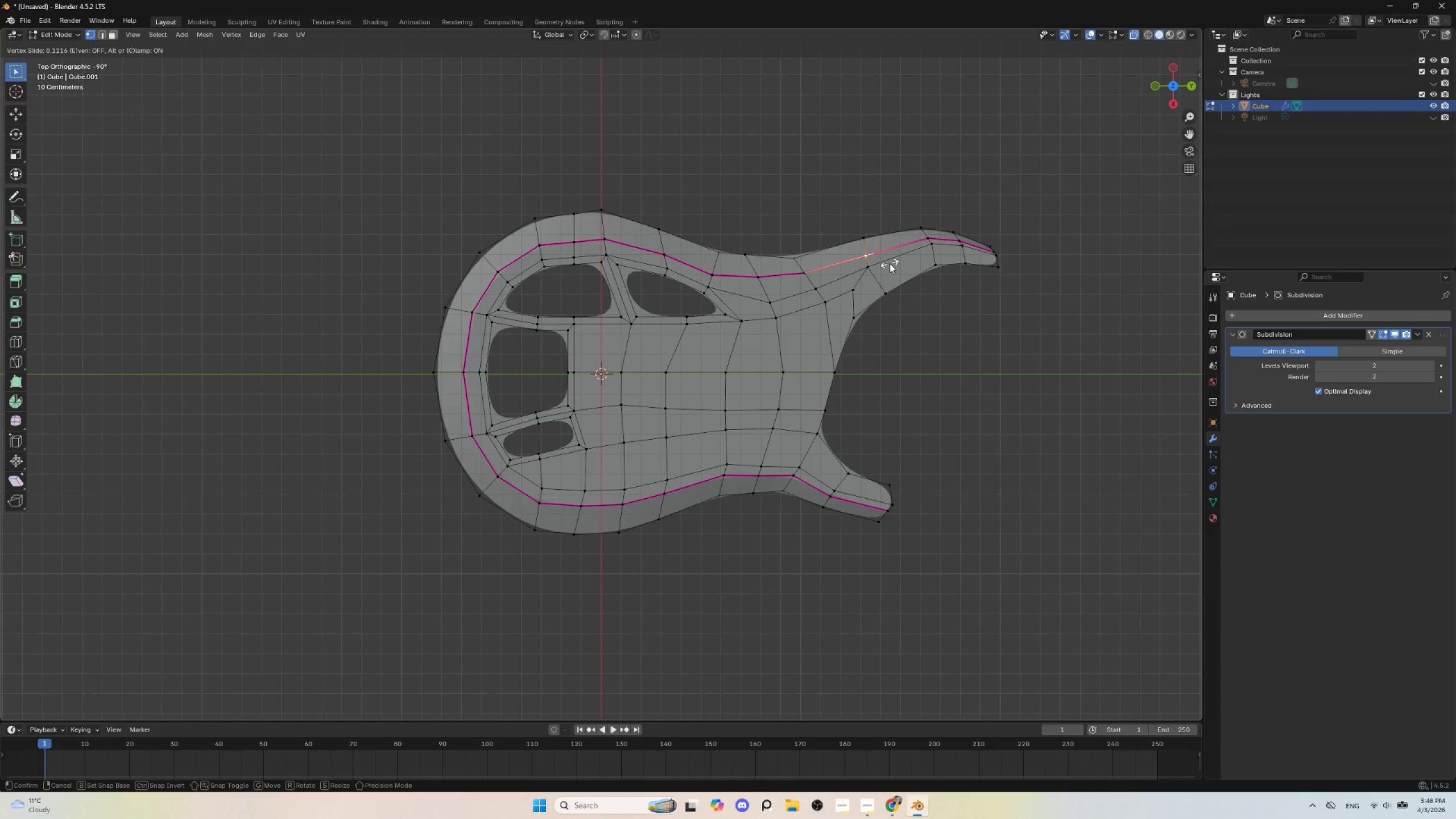 
left_click([890, 263])
 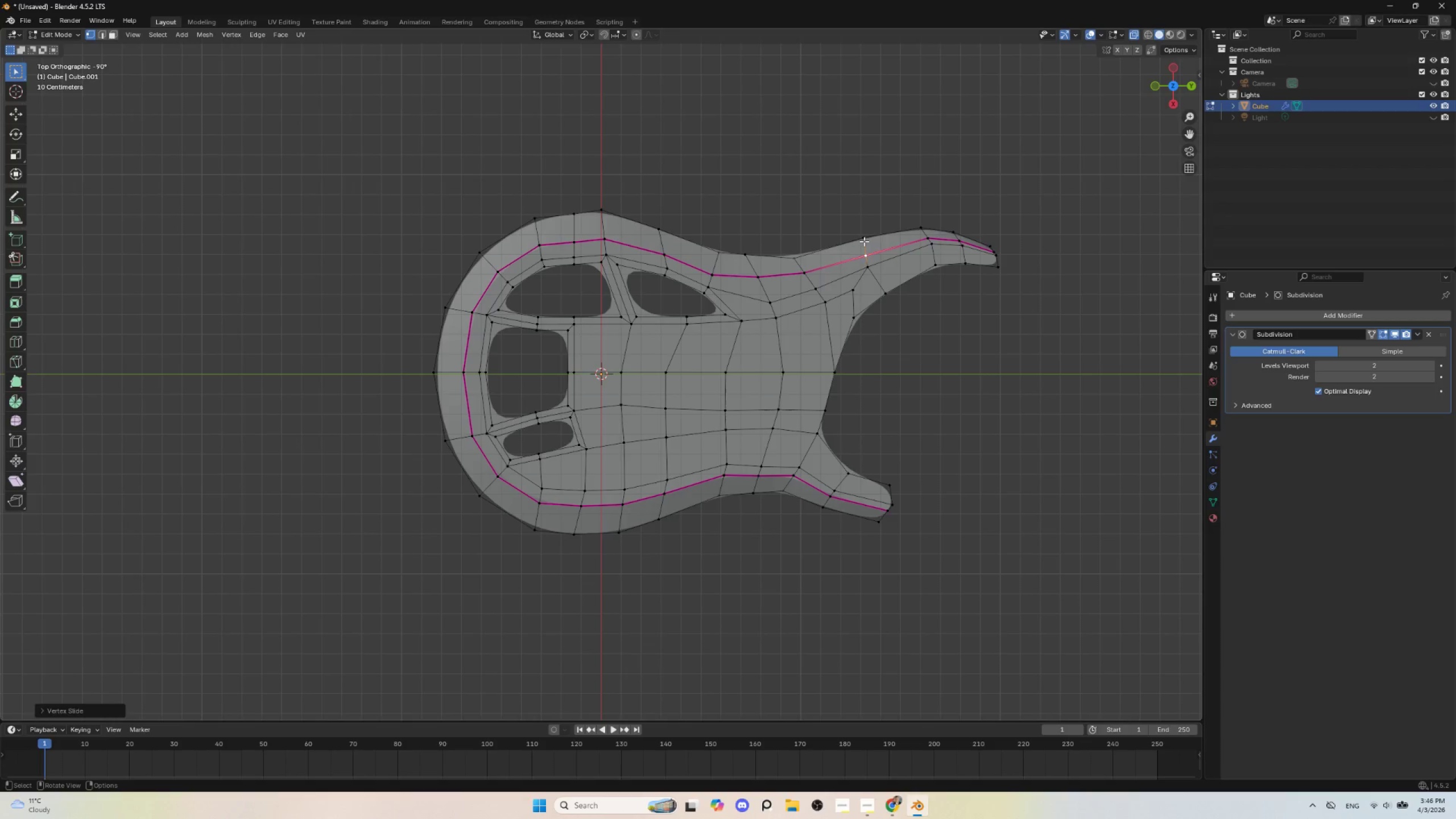 
double_click([864, 241])
 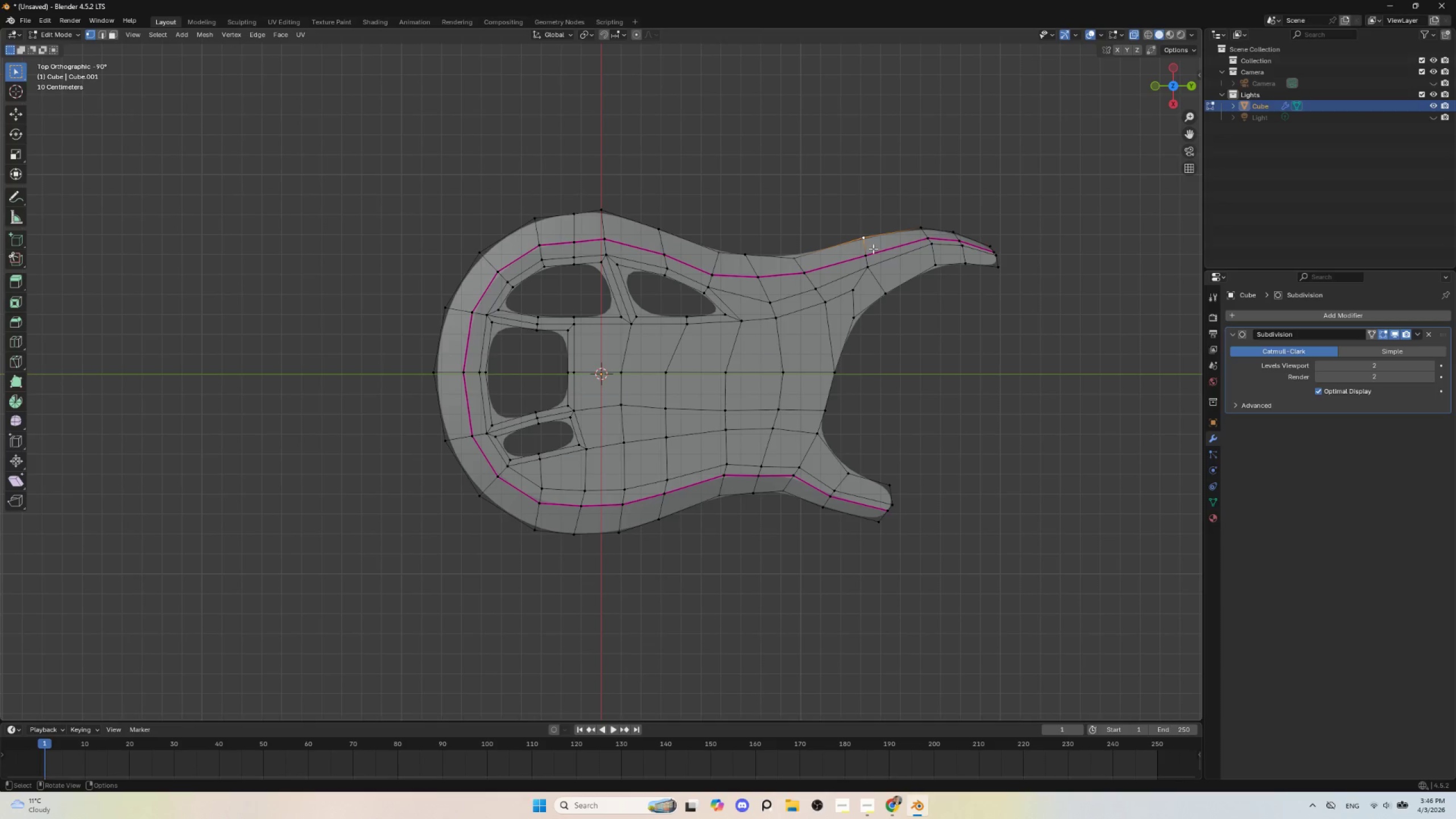 
type(gg)
 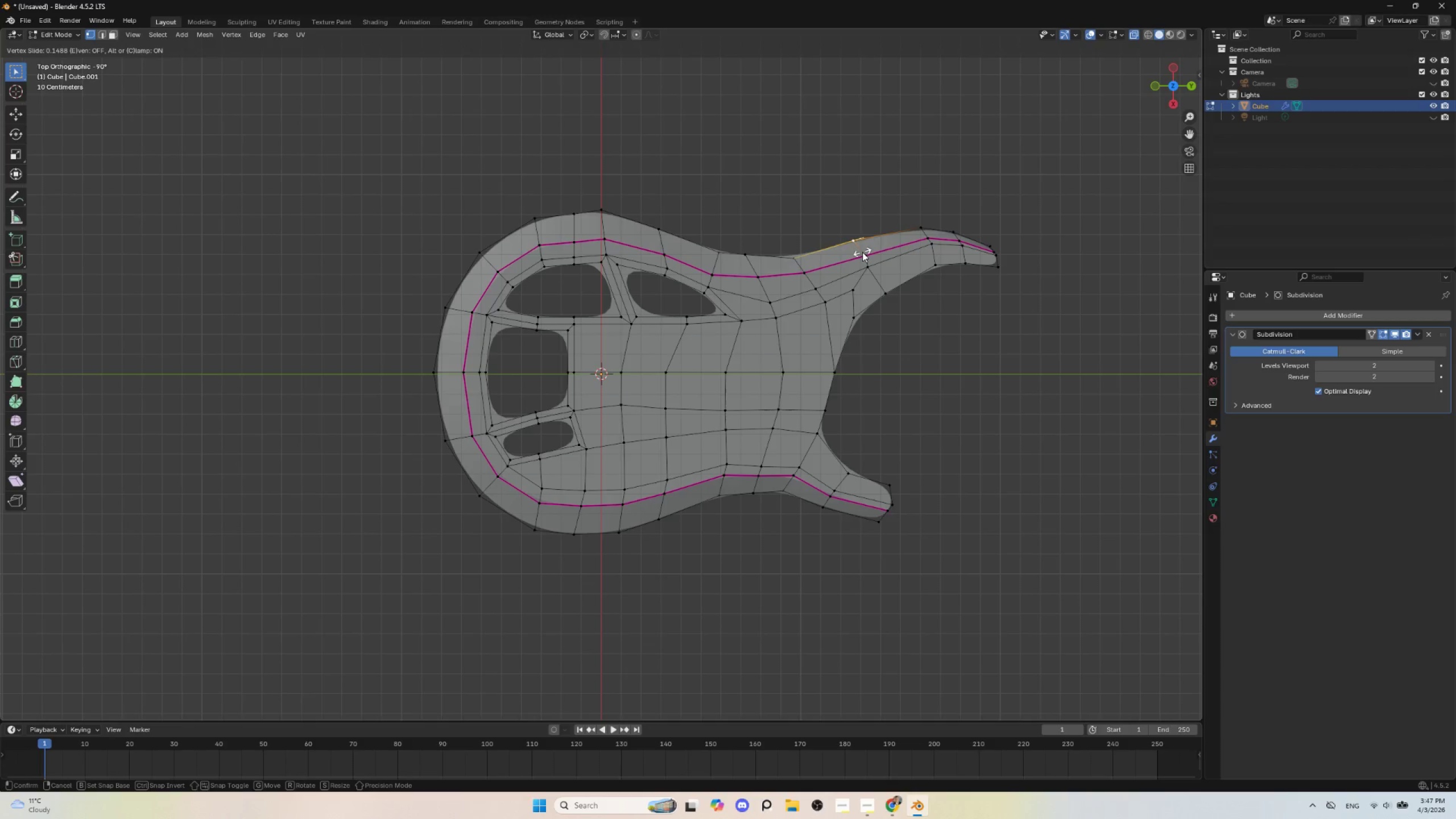 
left_click([862, 252])
 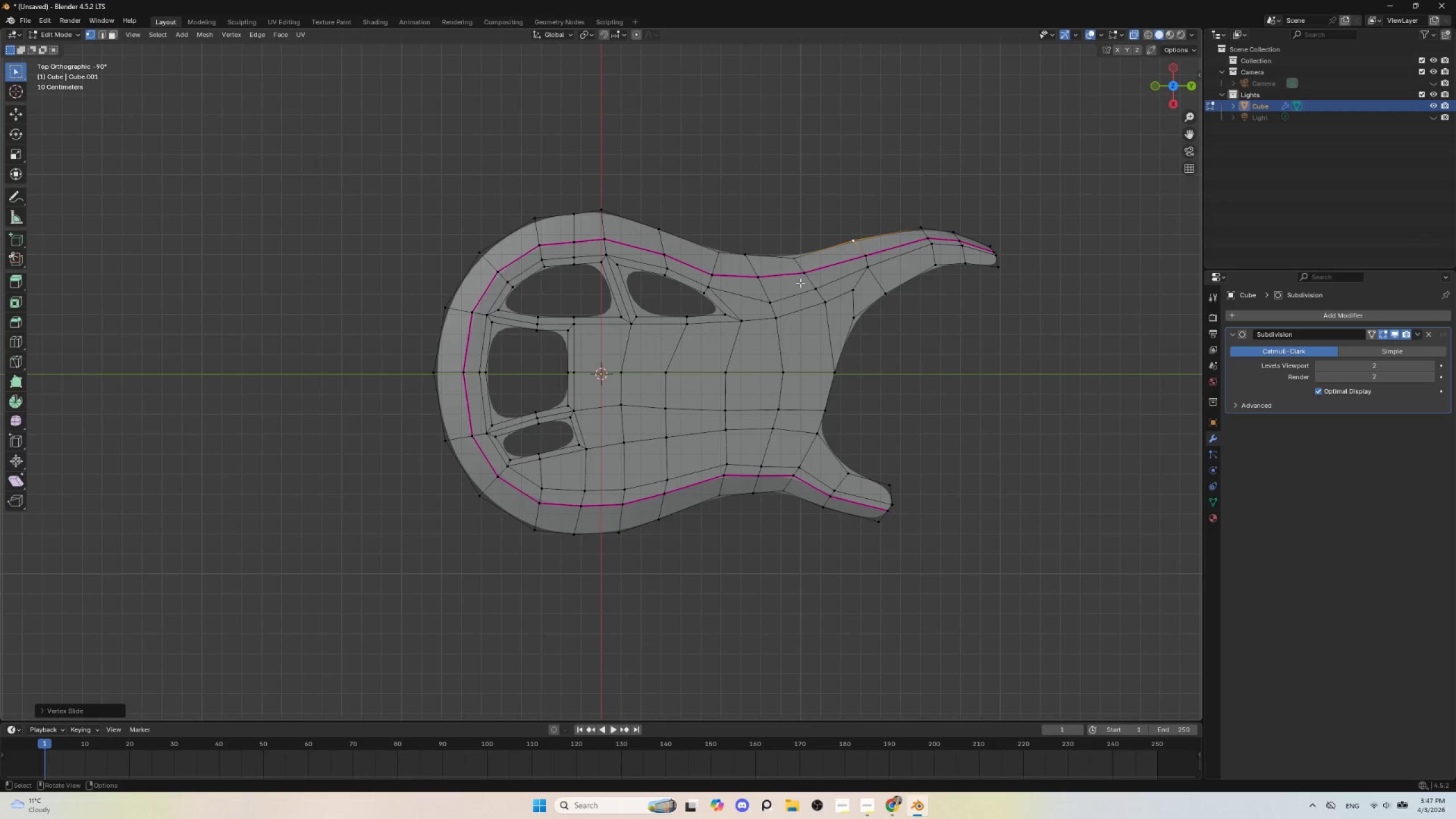 
left_click([803, 276])
 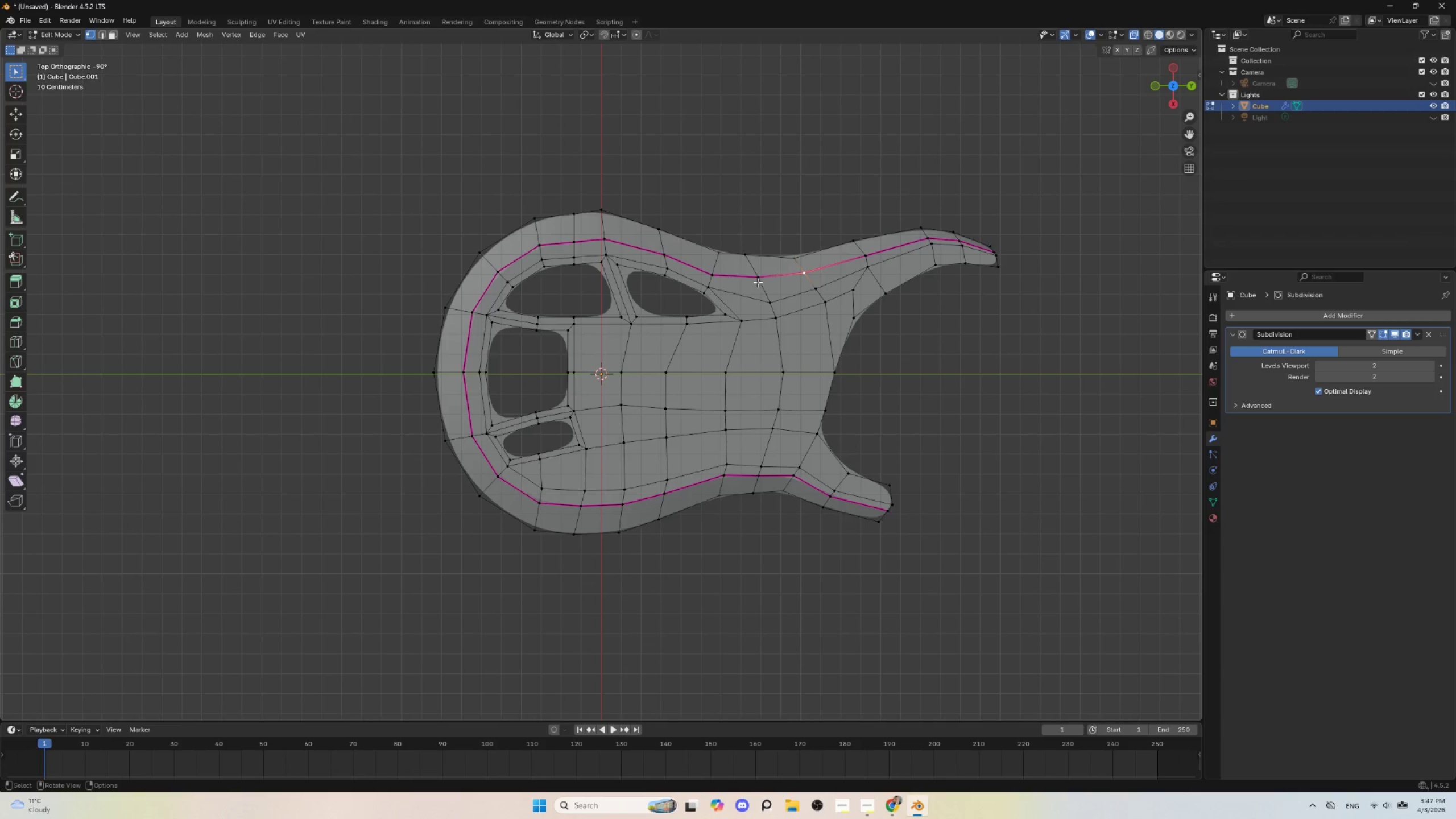 
left_click([753, 278])
 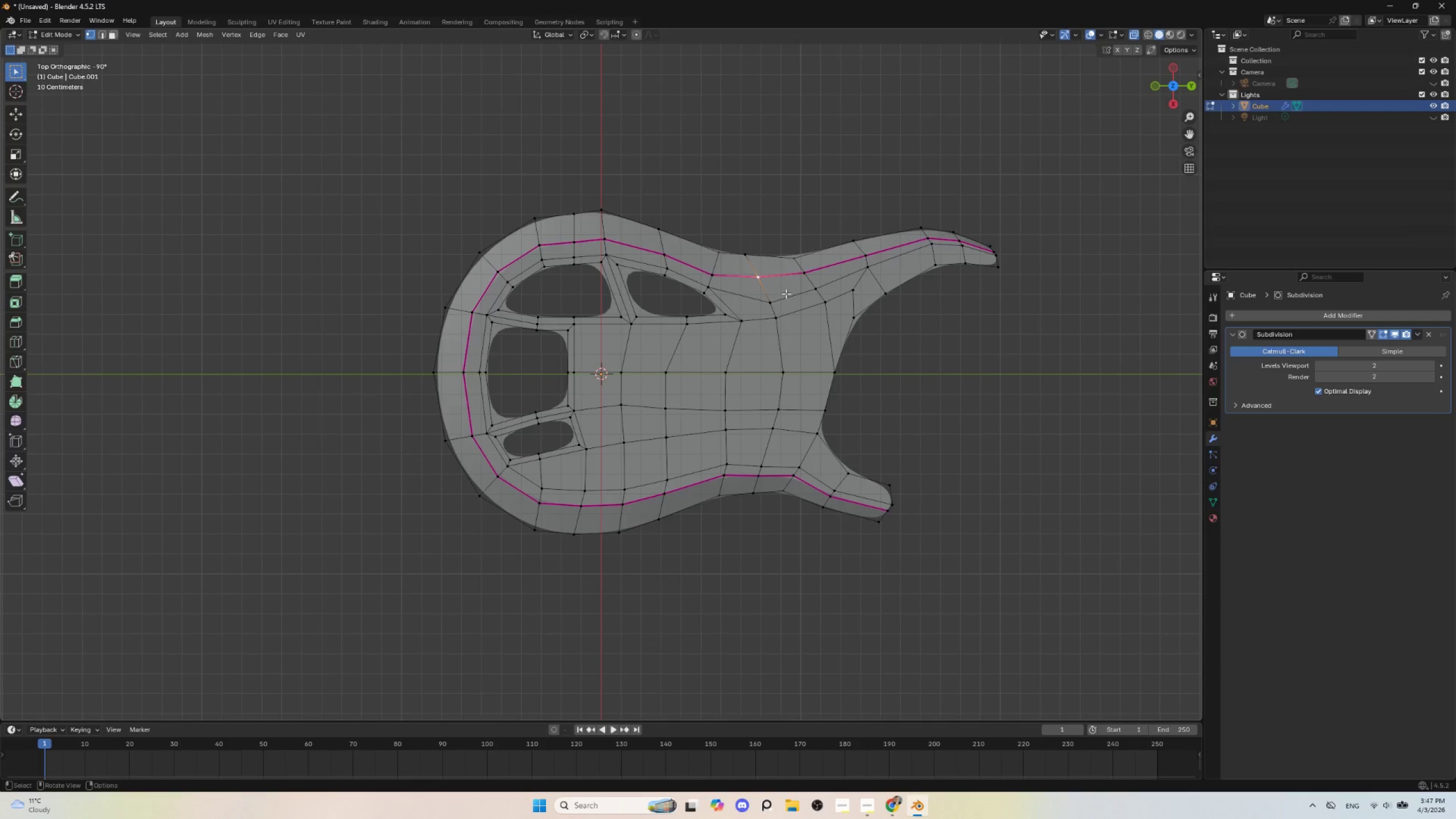 
type(gg)
 